 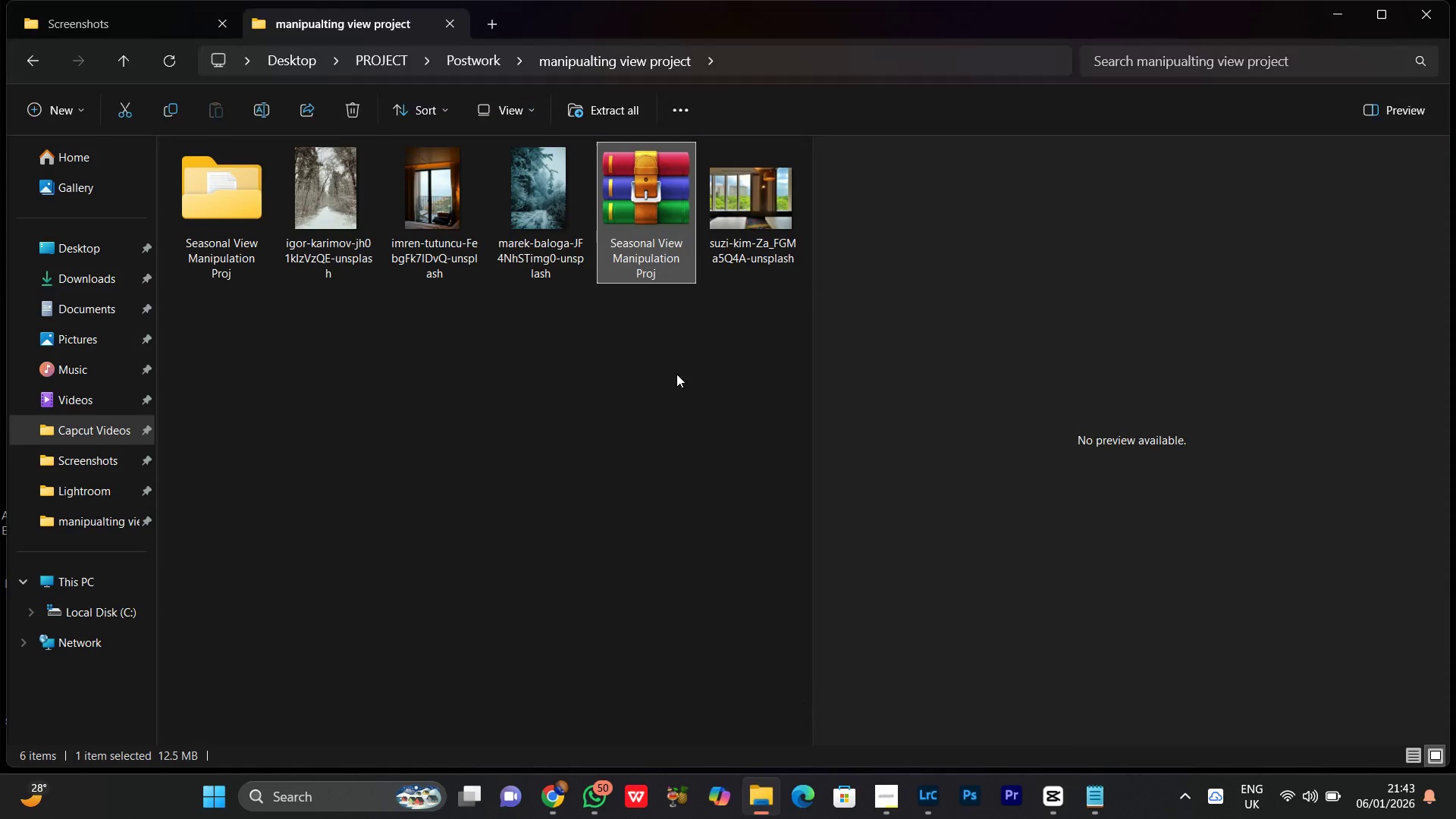 
double_click([253, 221])
 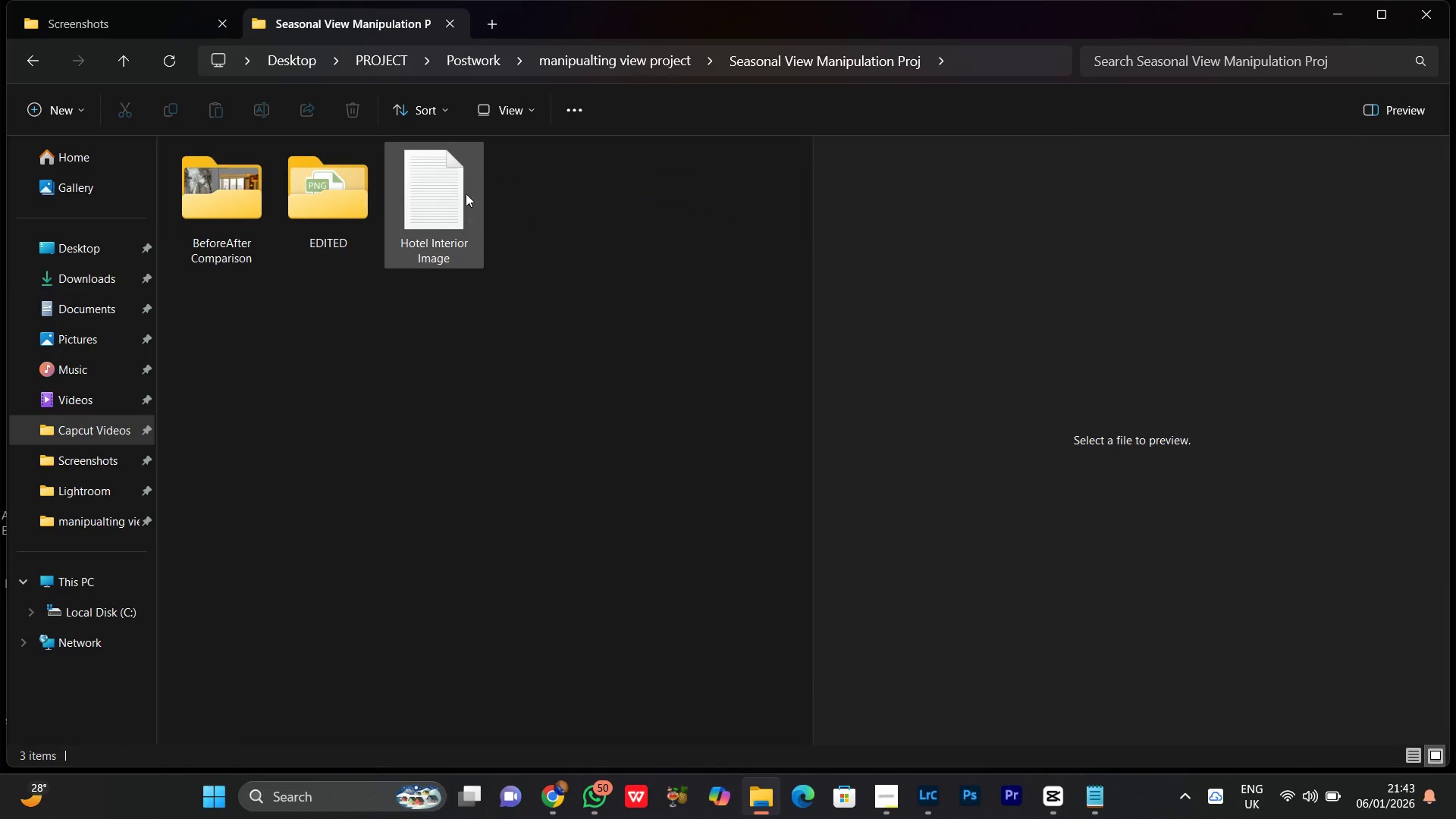 
double_click([466, 193])
 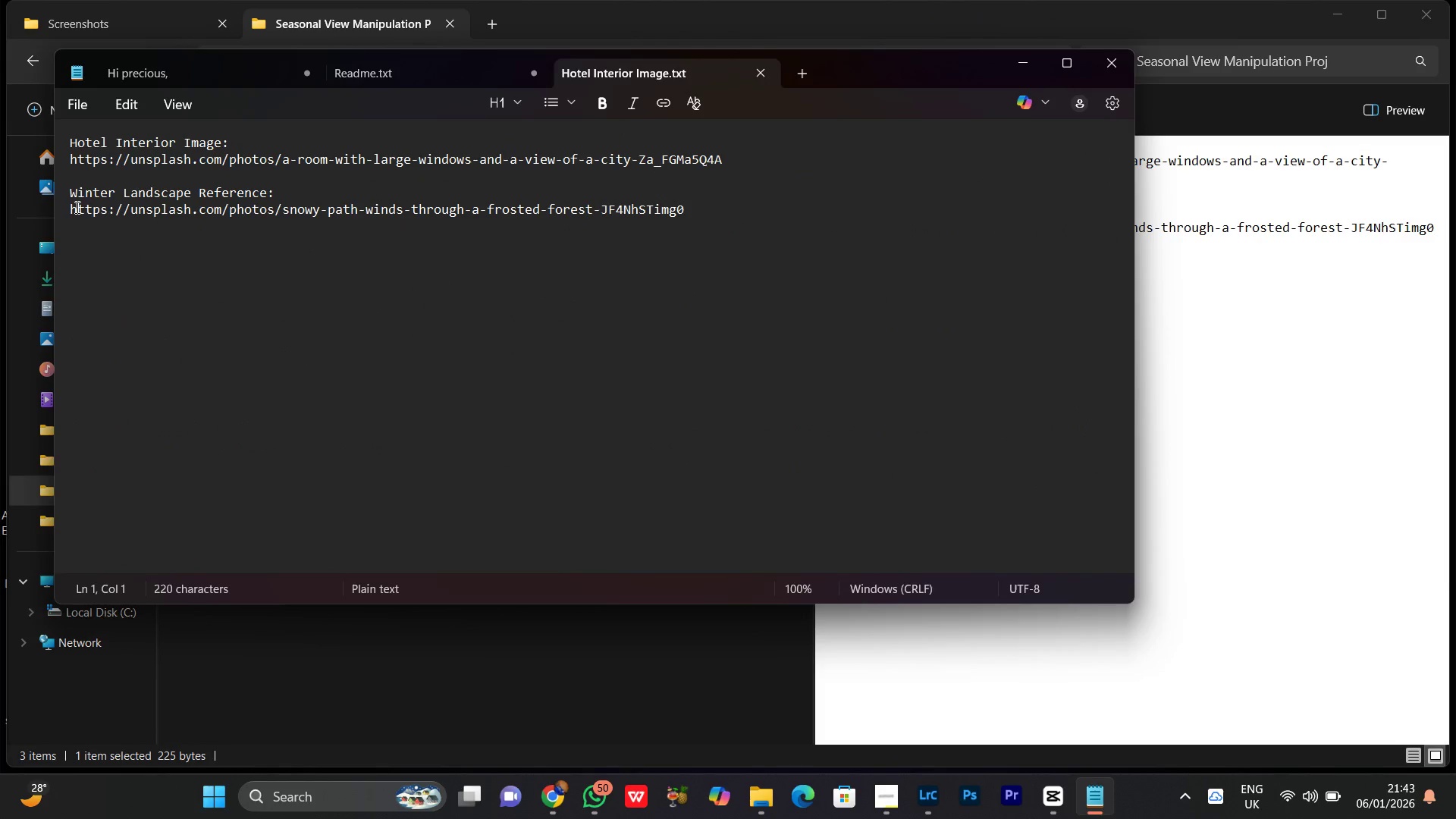 
left_click_drag(start_coordinate=[71, 208], to_coordinate=[760, 236])
 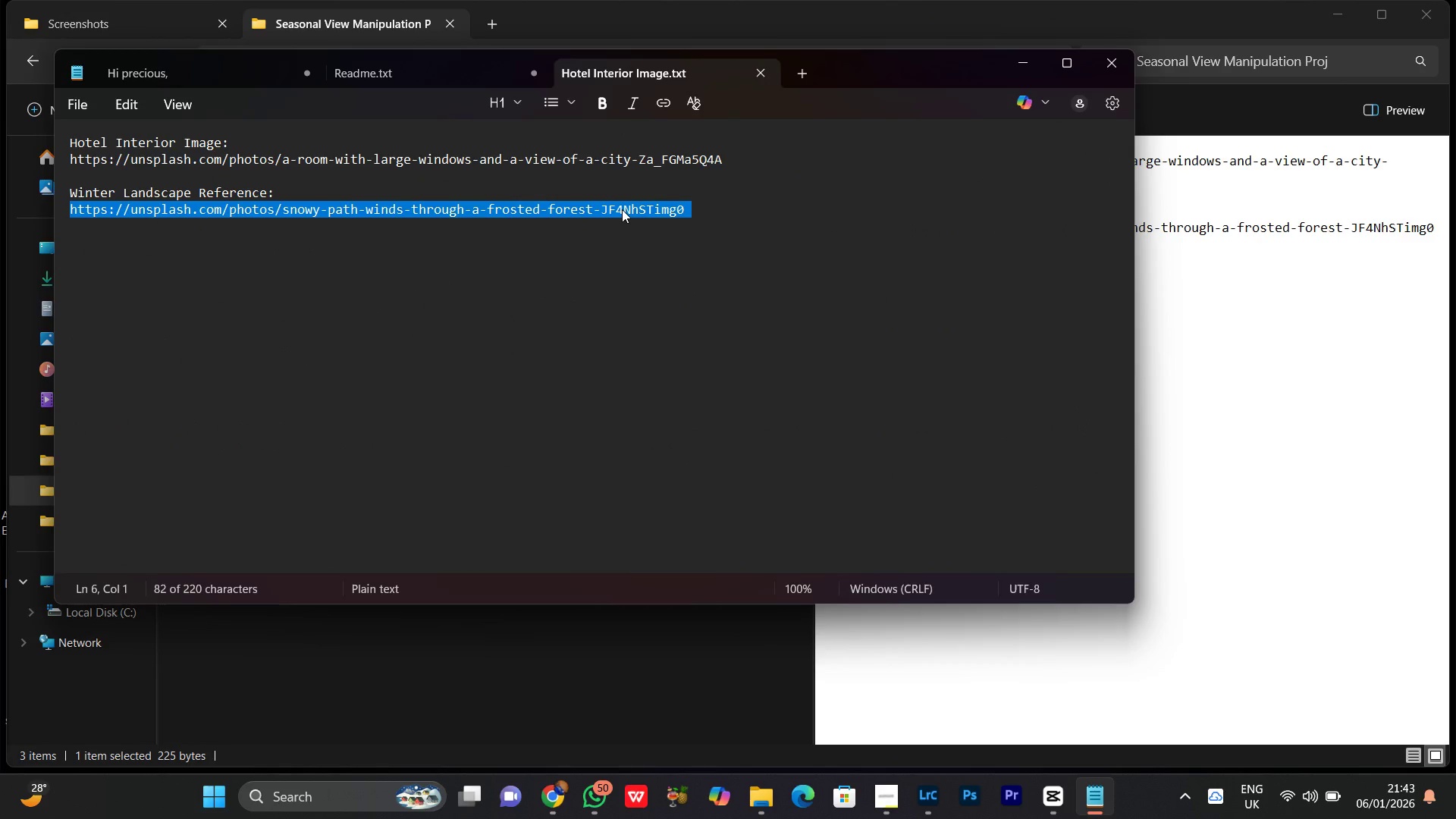 
right_click([620, 206])
 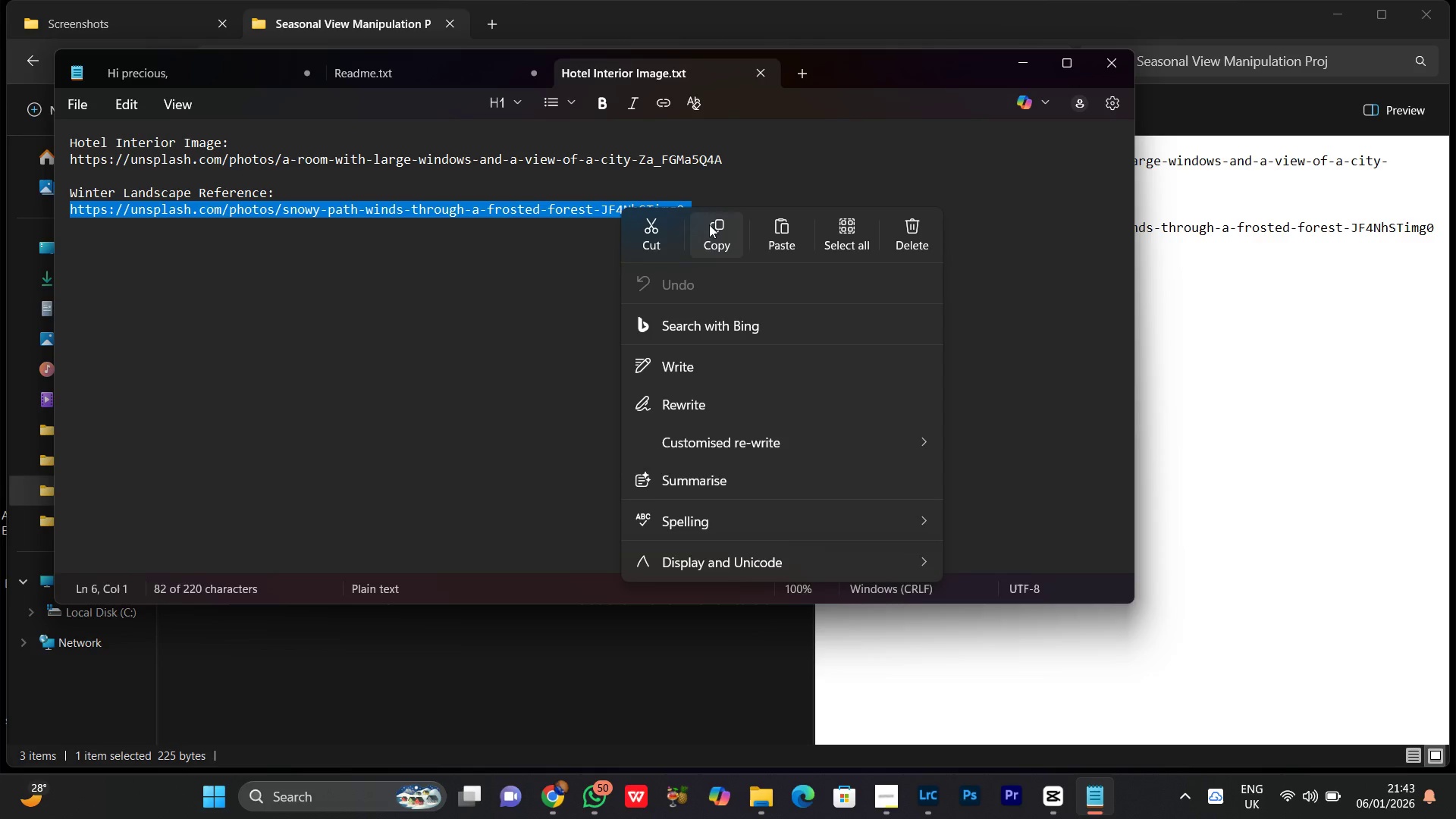 
left_click([716, 230])
 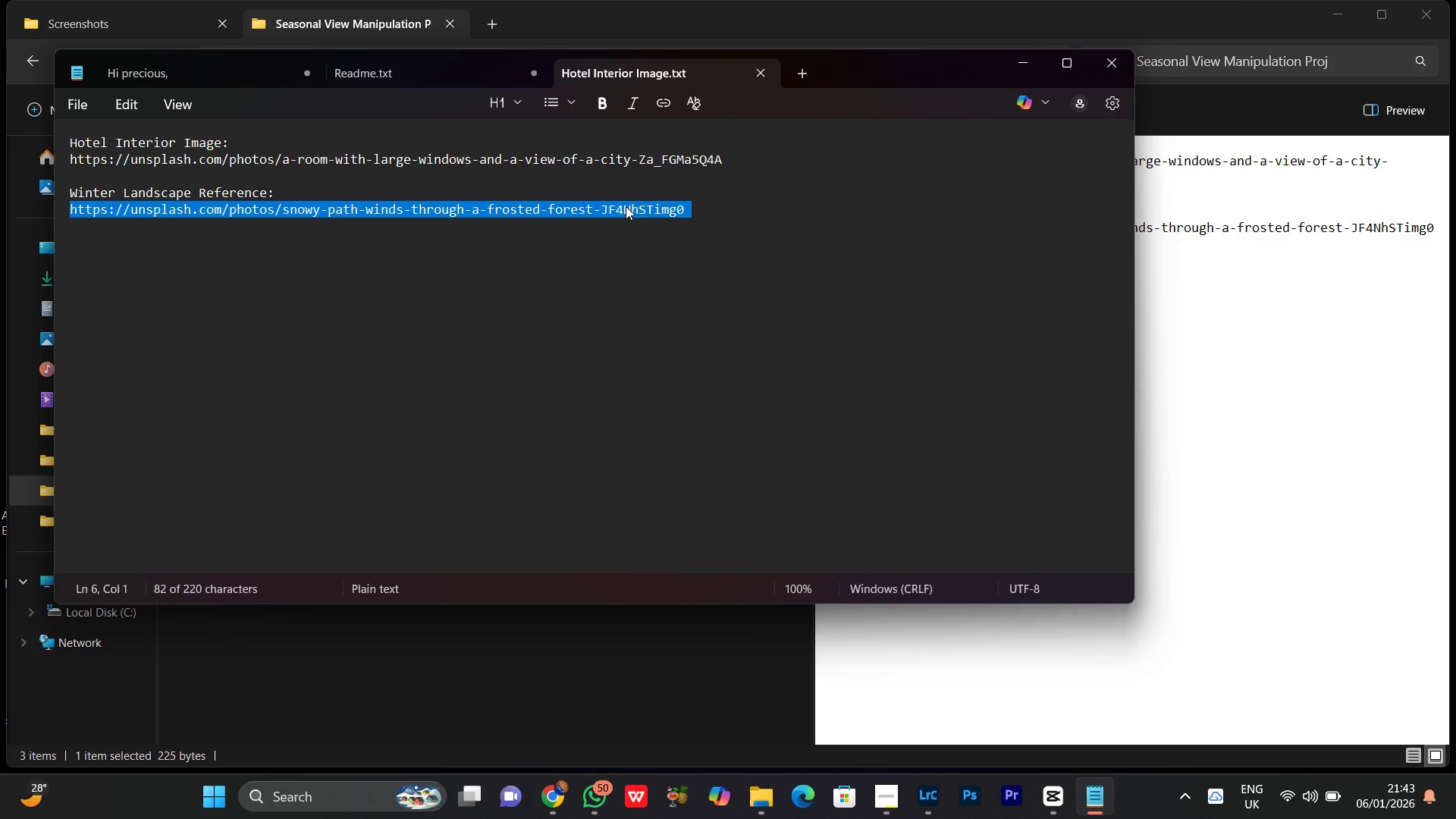 
right_click([626, 206])
 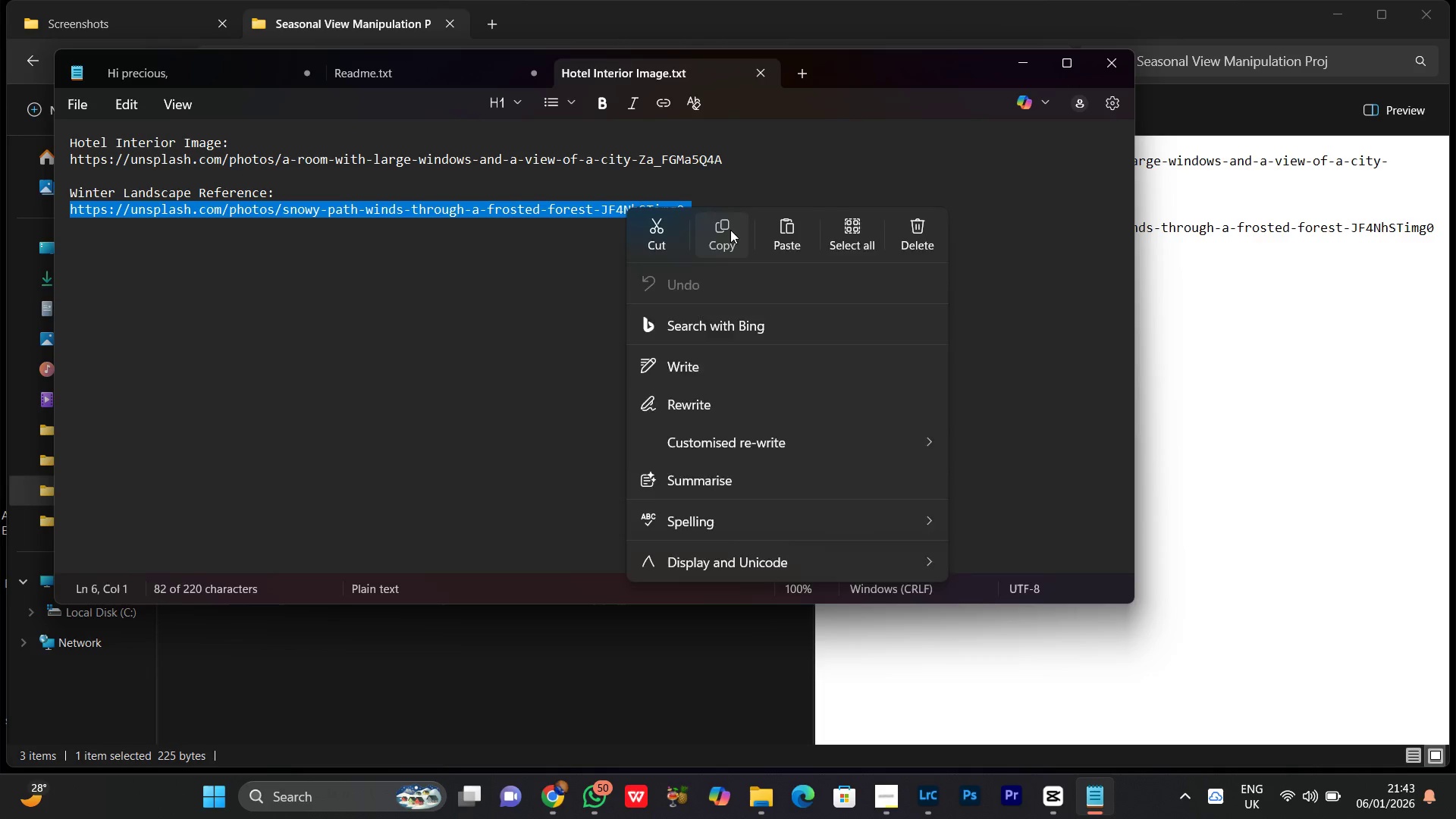 
double_click([704, 351])
 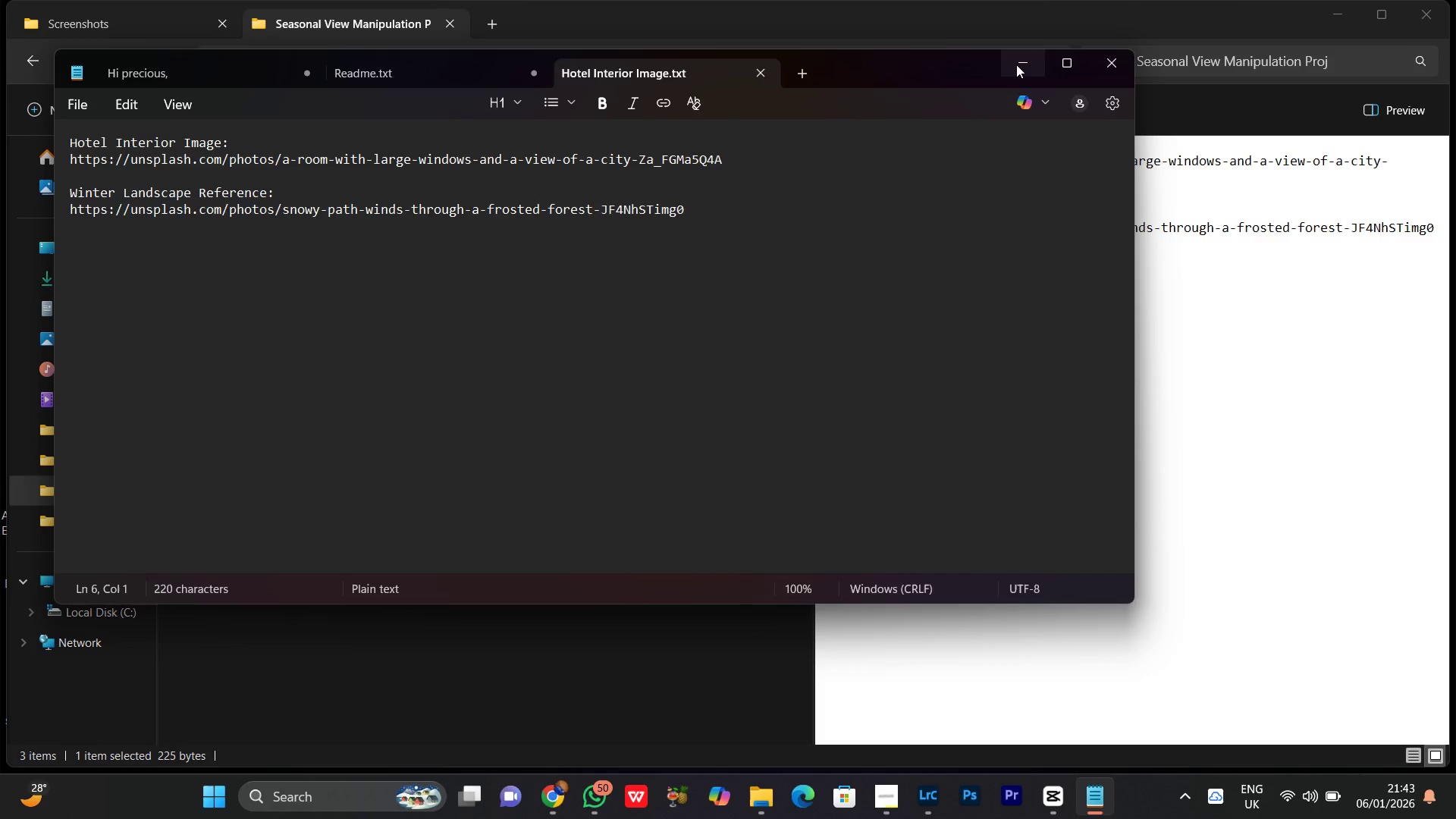 
left_click([1016, 64])
 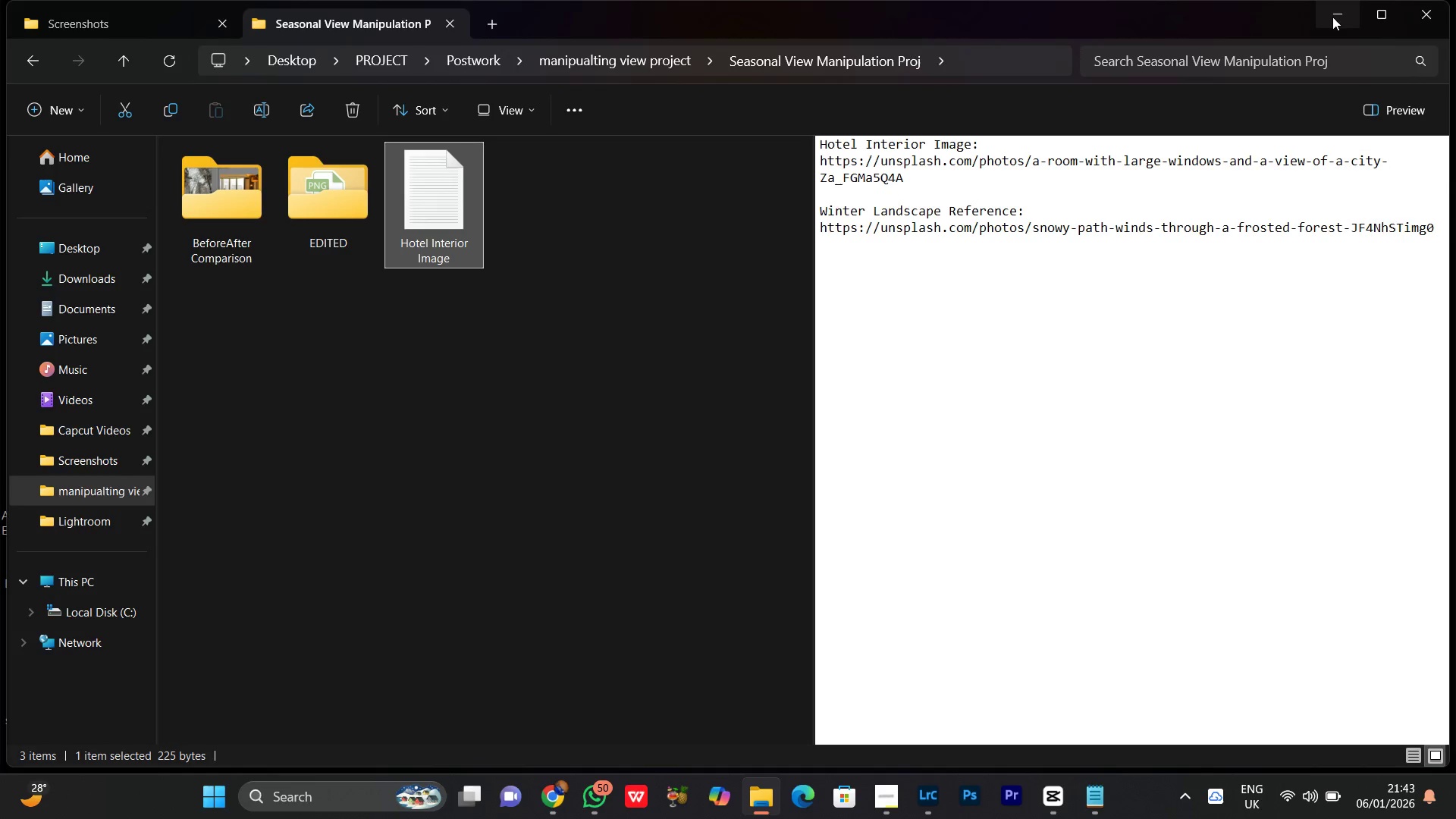 
left_click([1333, 17])
 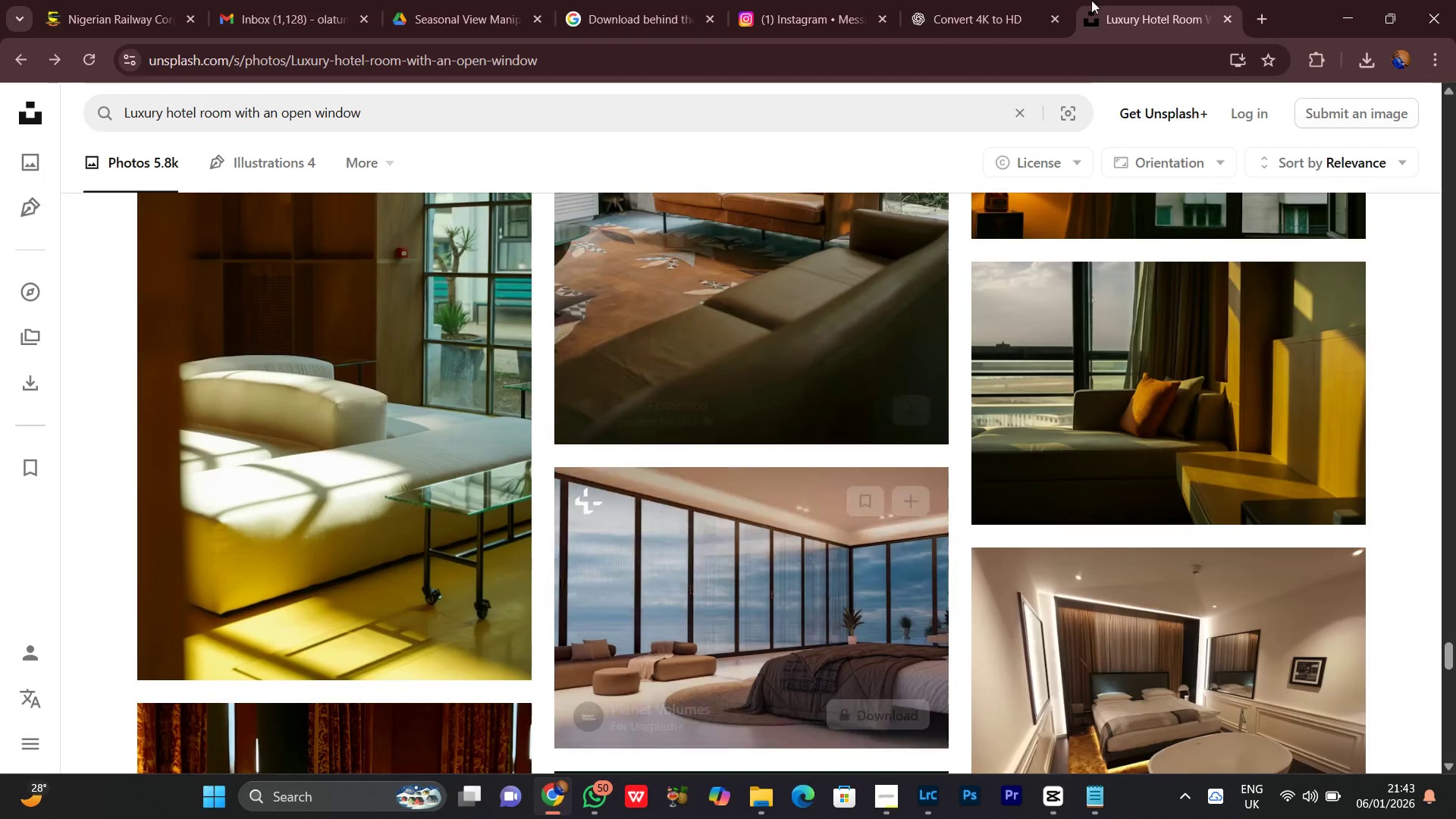 
left_click([1266, 20])
 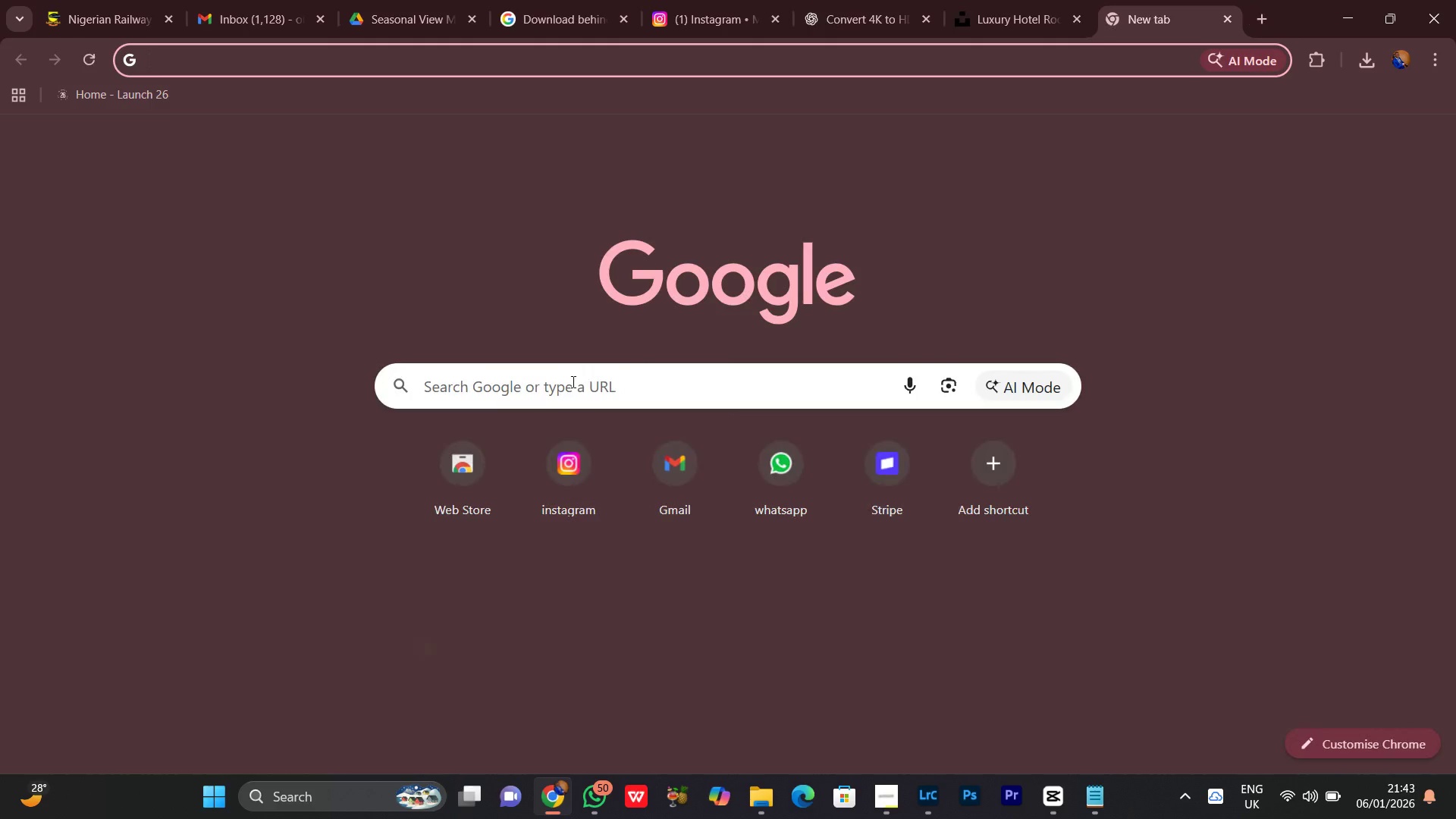 
left_click([572, 381])
 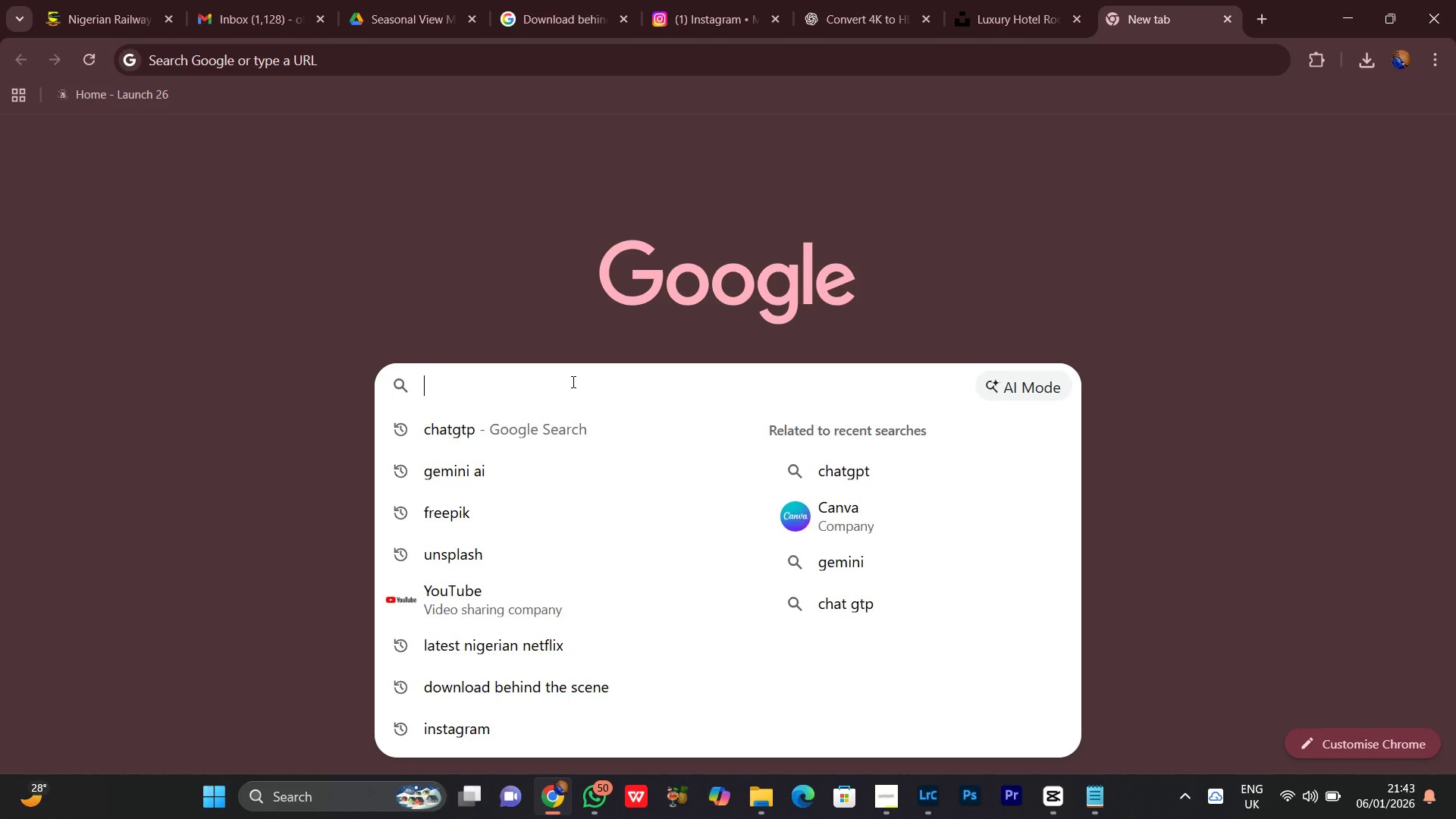 
key(Control+V)
 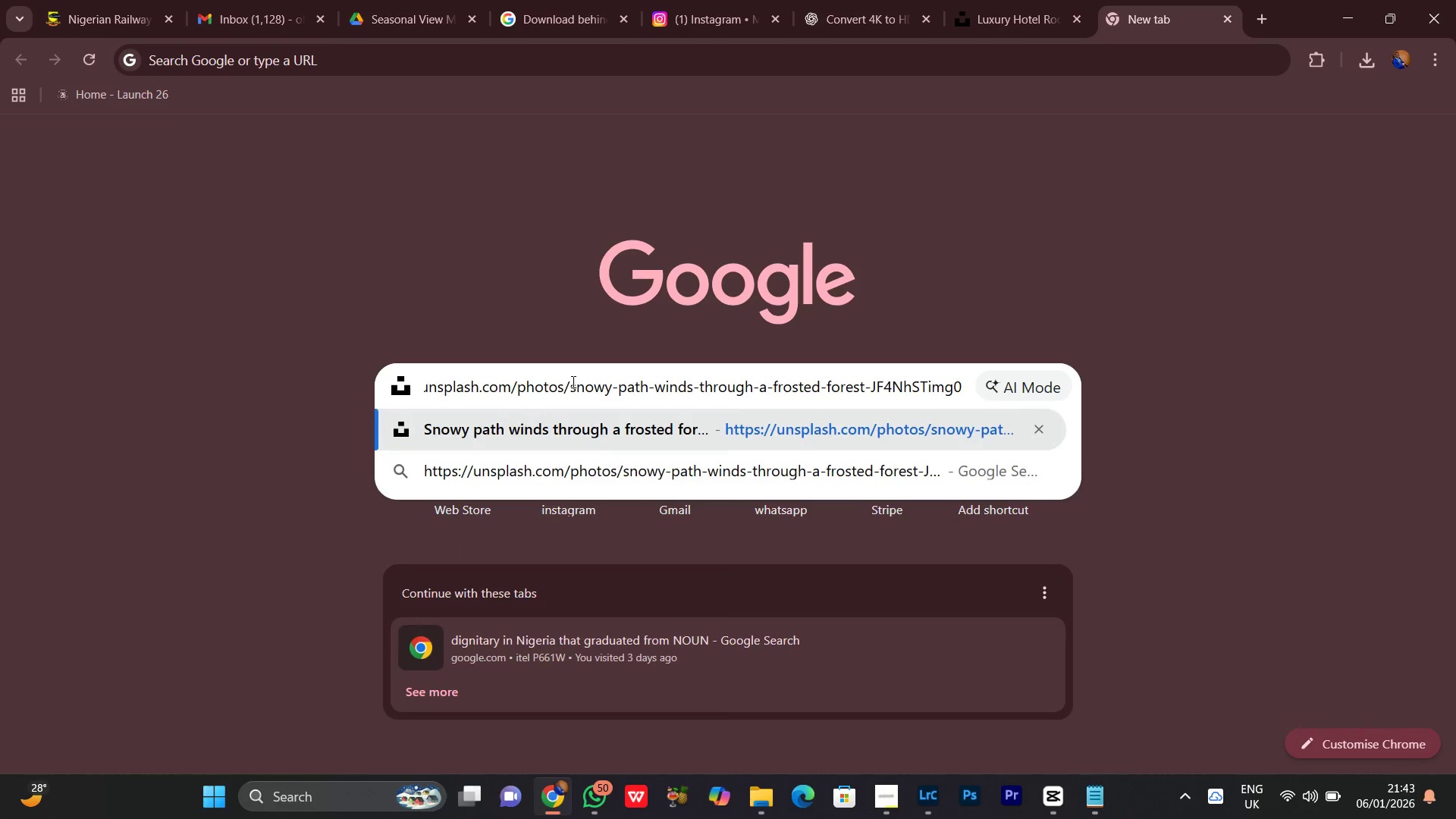 
key(Enter)
 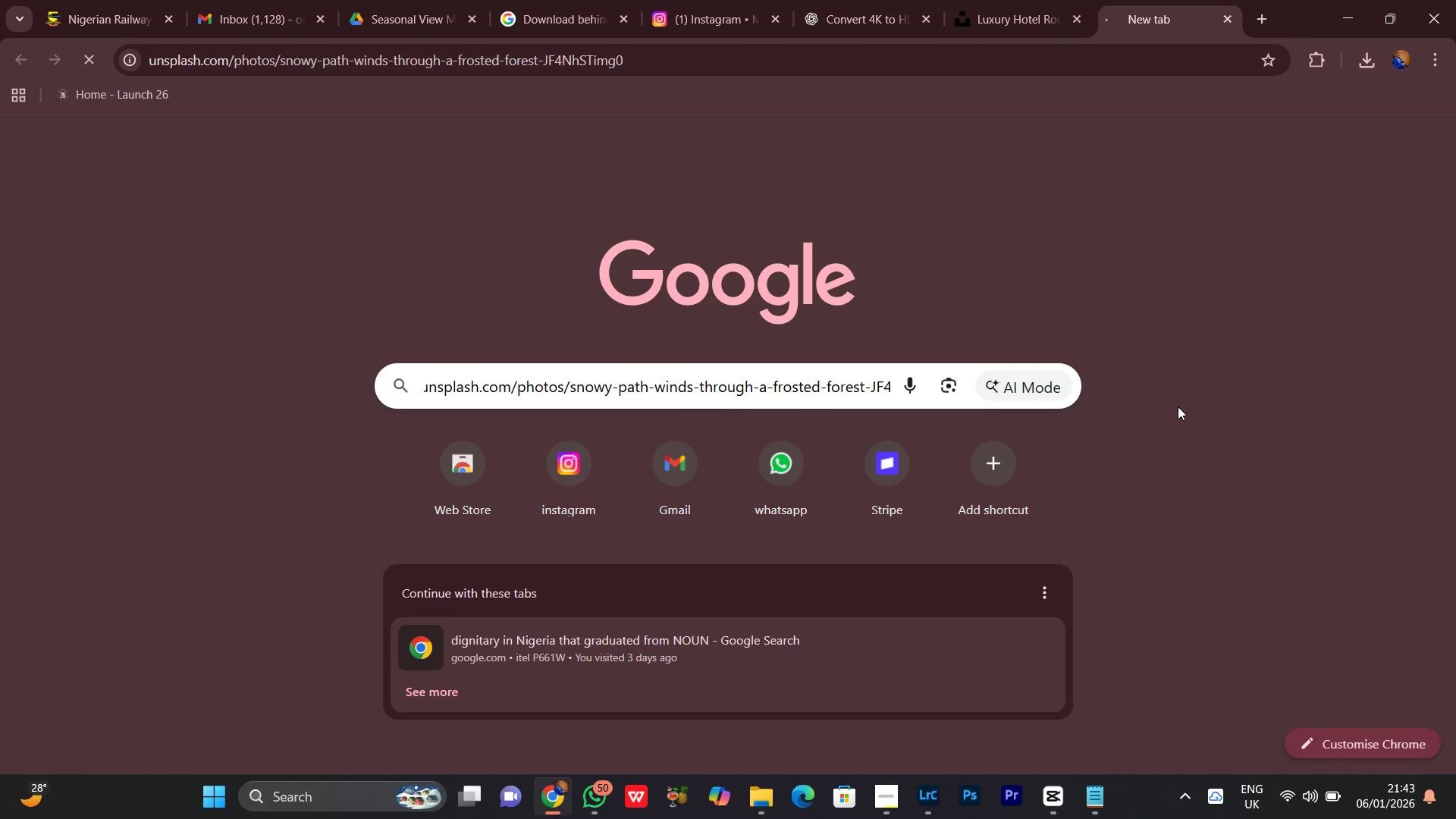 
wait(5.06)
 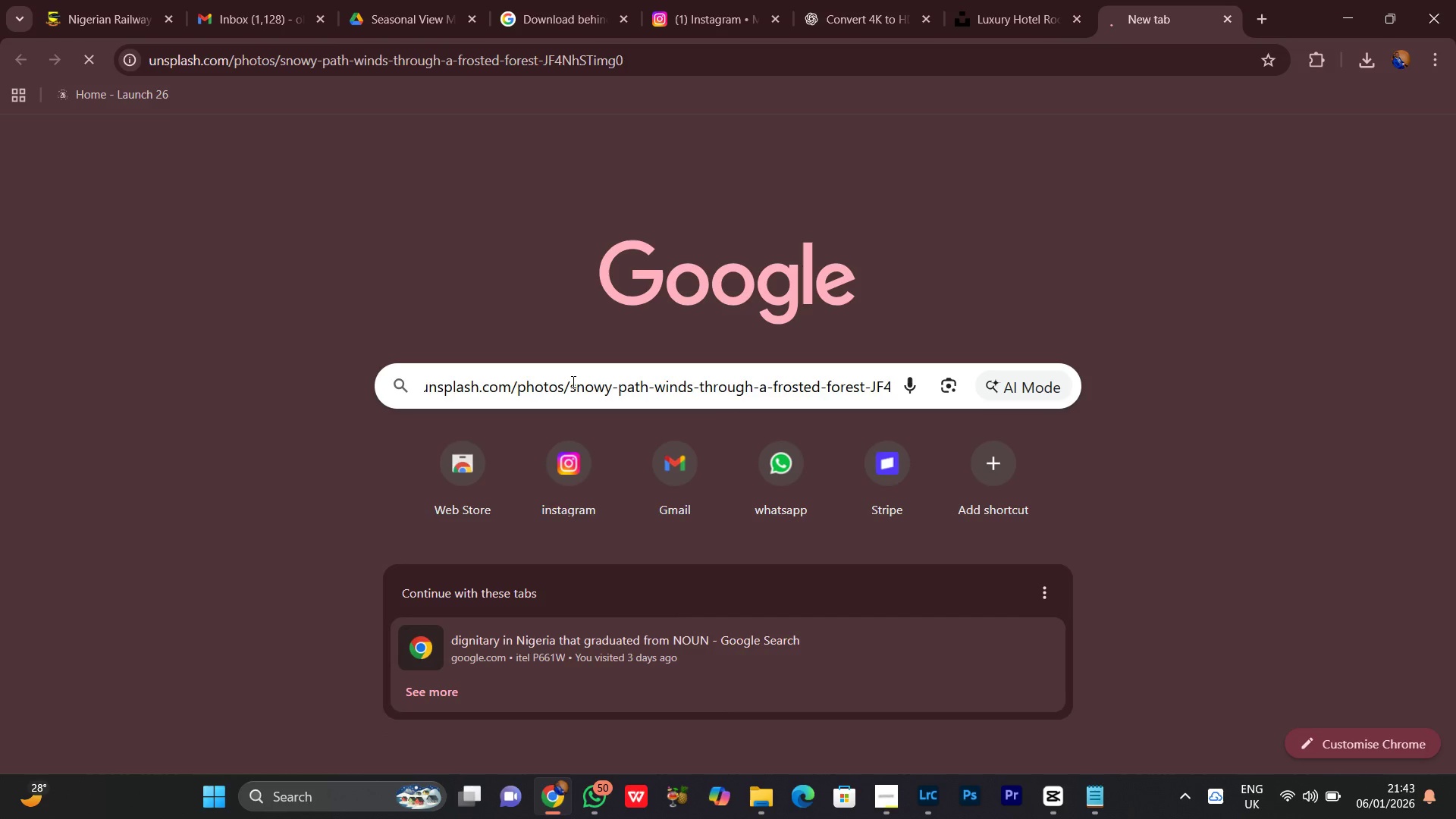 
left_click([1028, 0])
 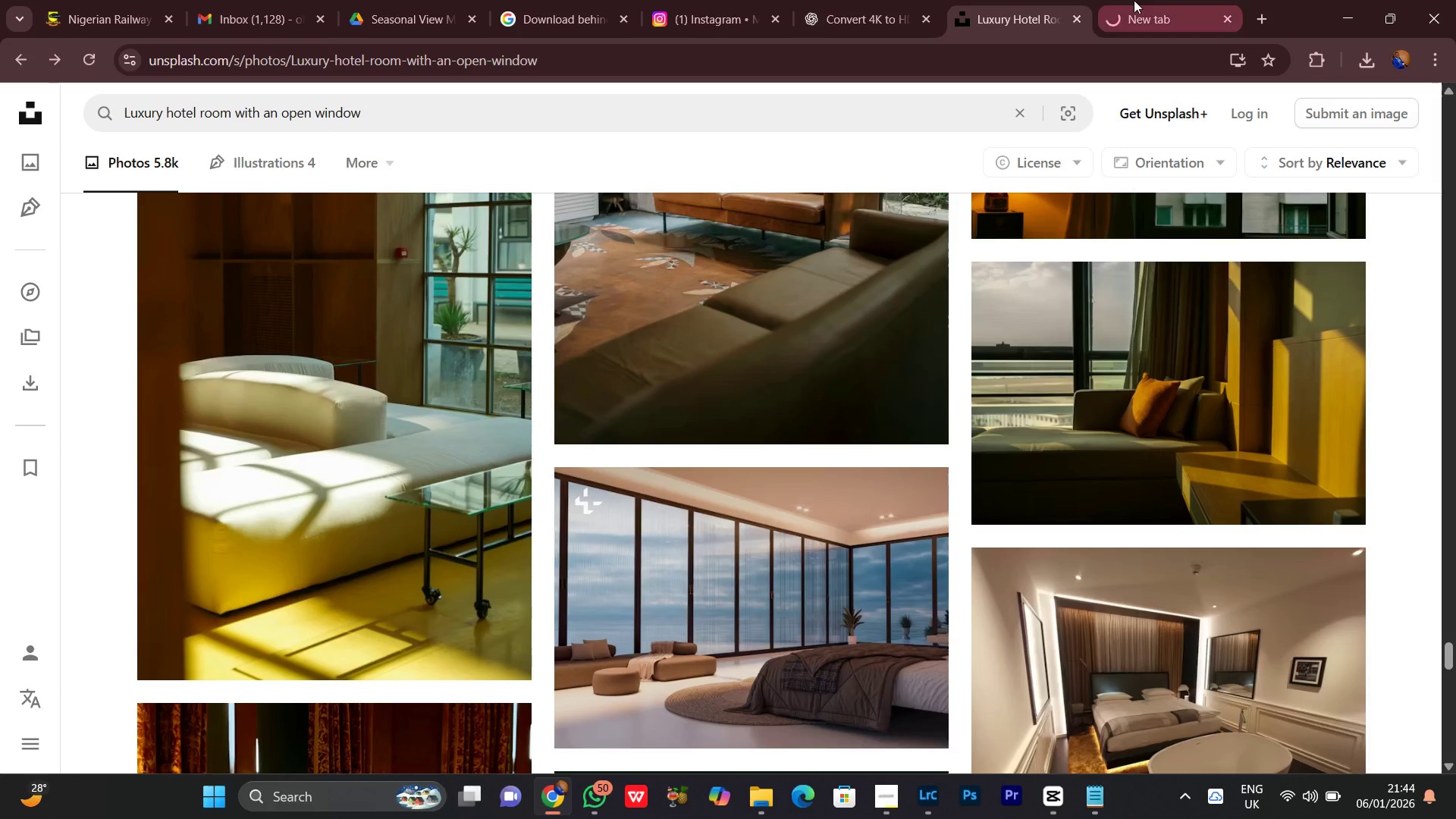 
left_click([1147, 0])
 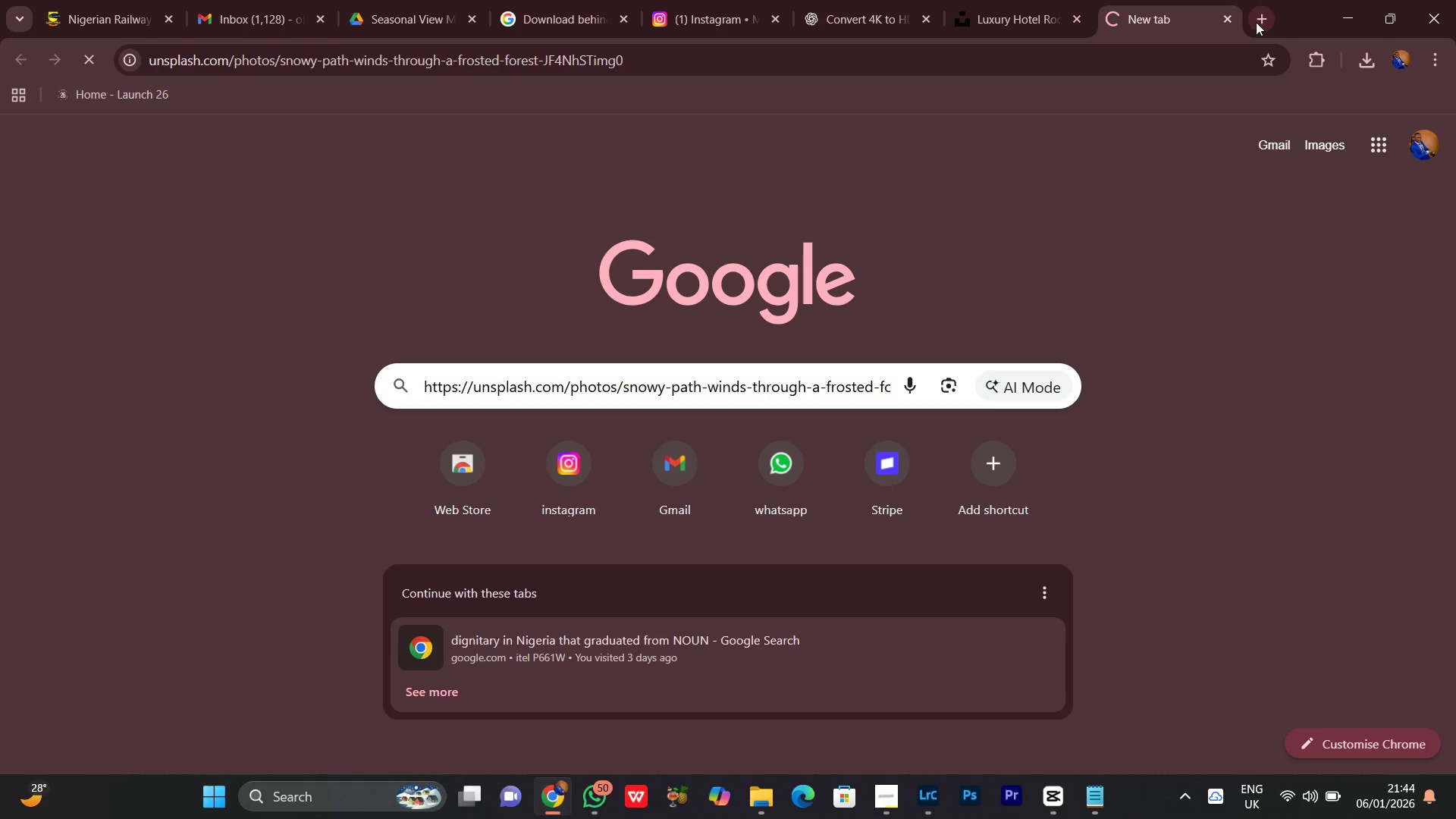 
left_click([1263, 25])
 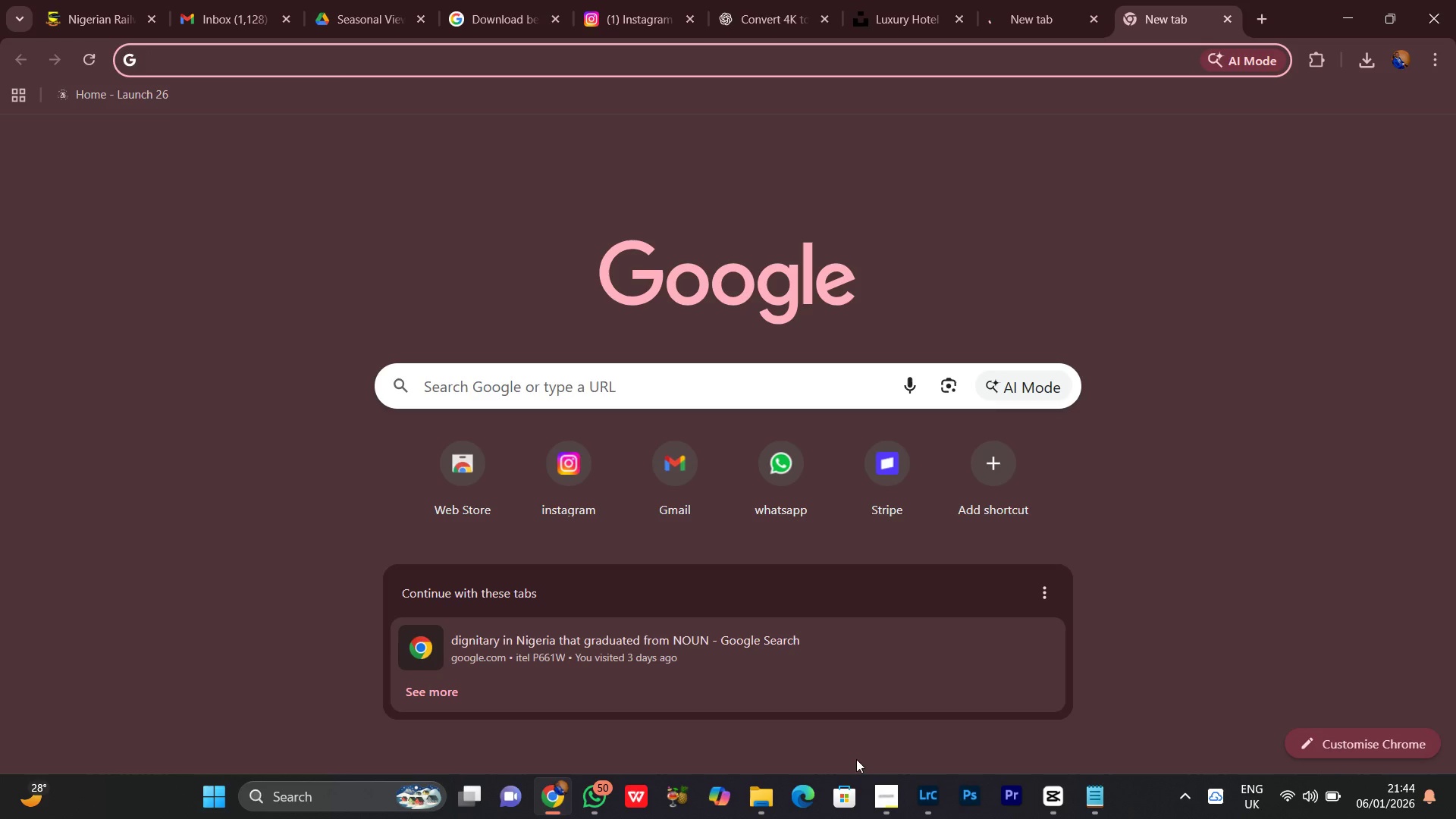 
left_click([1109, 808])
 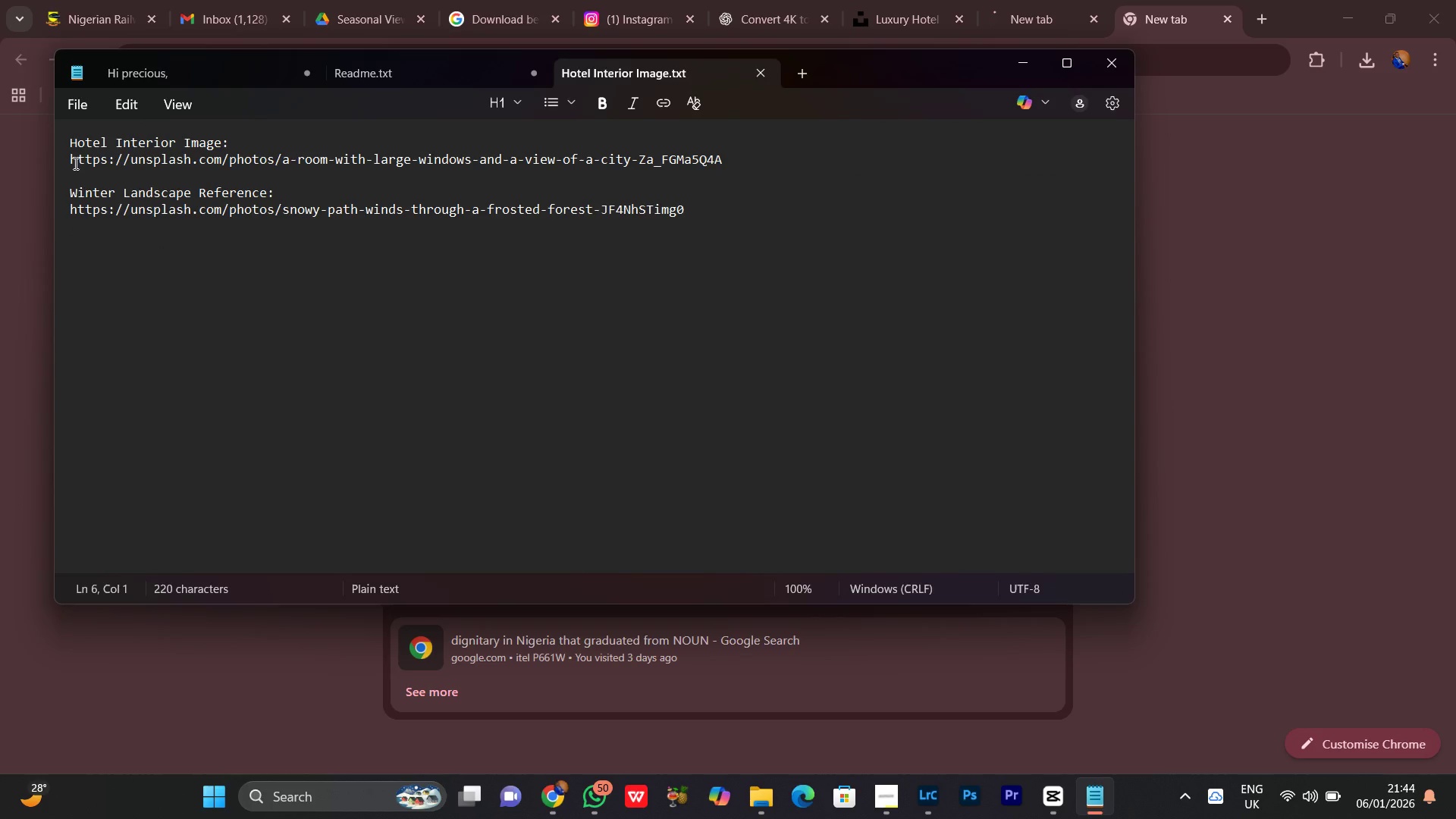 
left_click_drag(start_coordinate=[69, 163], to_coordinate=[297, 159])
 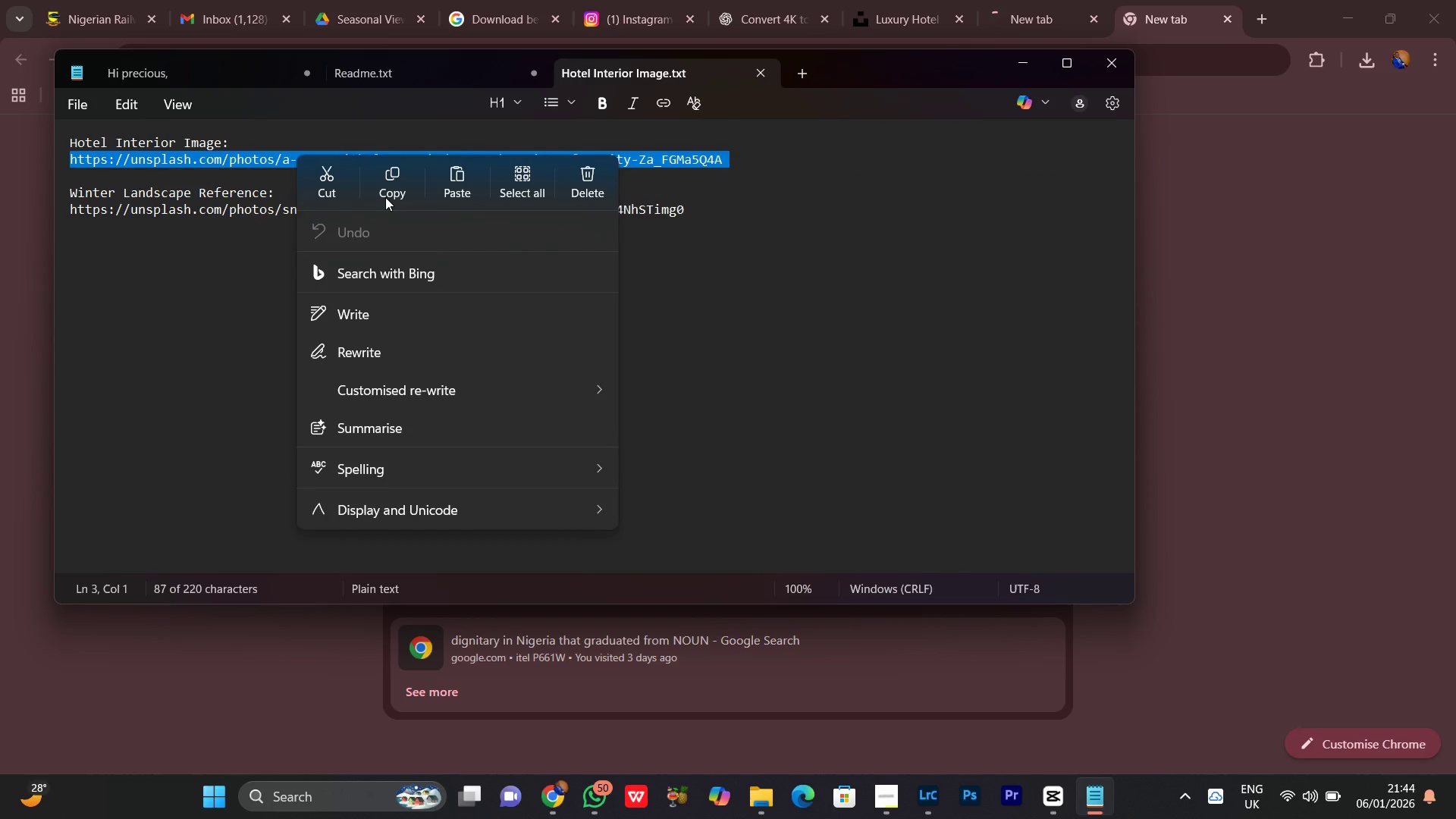 
left_click([400, 180])
 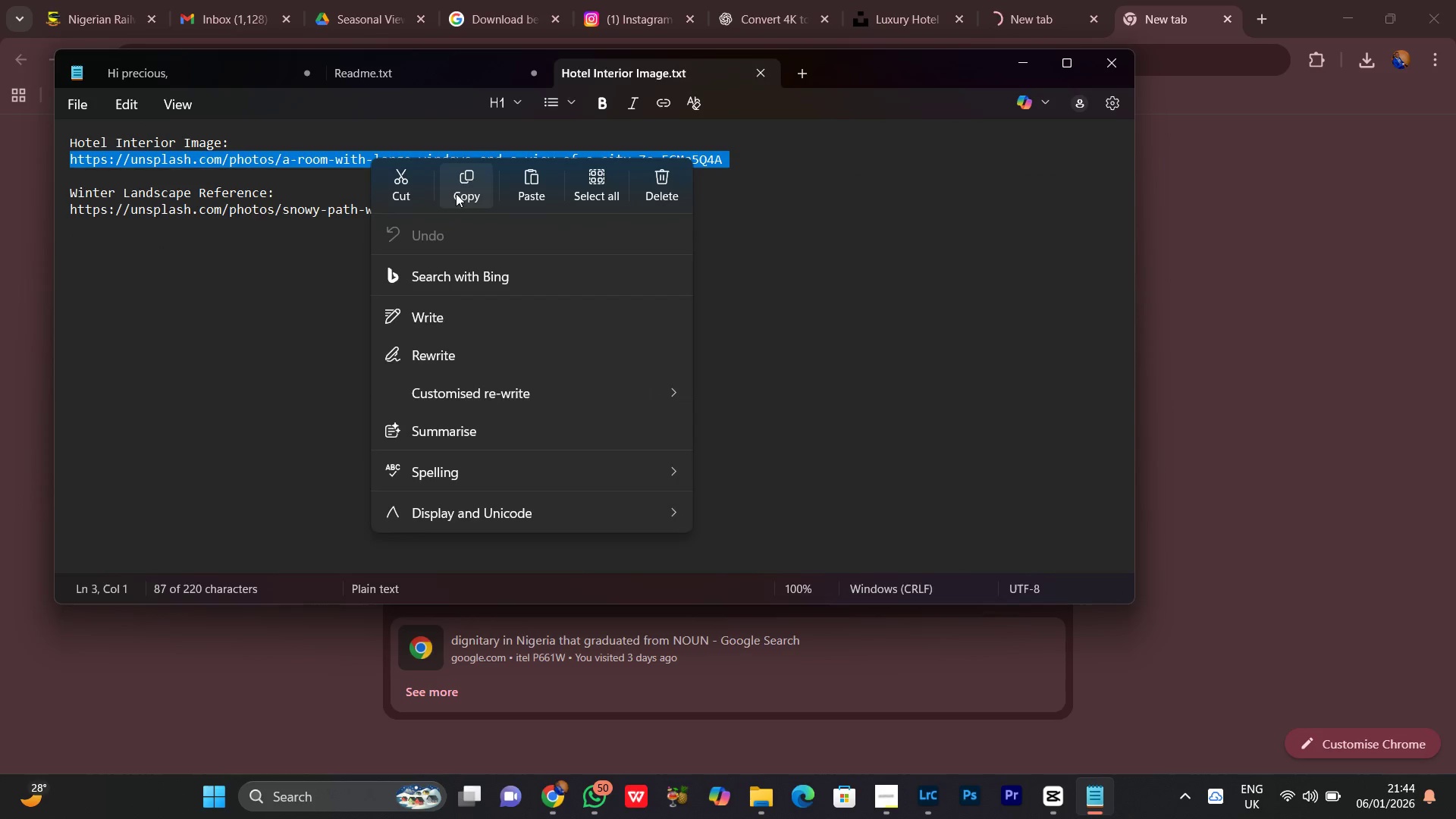 
left_click([456, 193])
 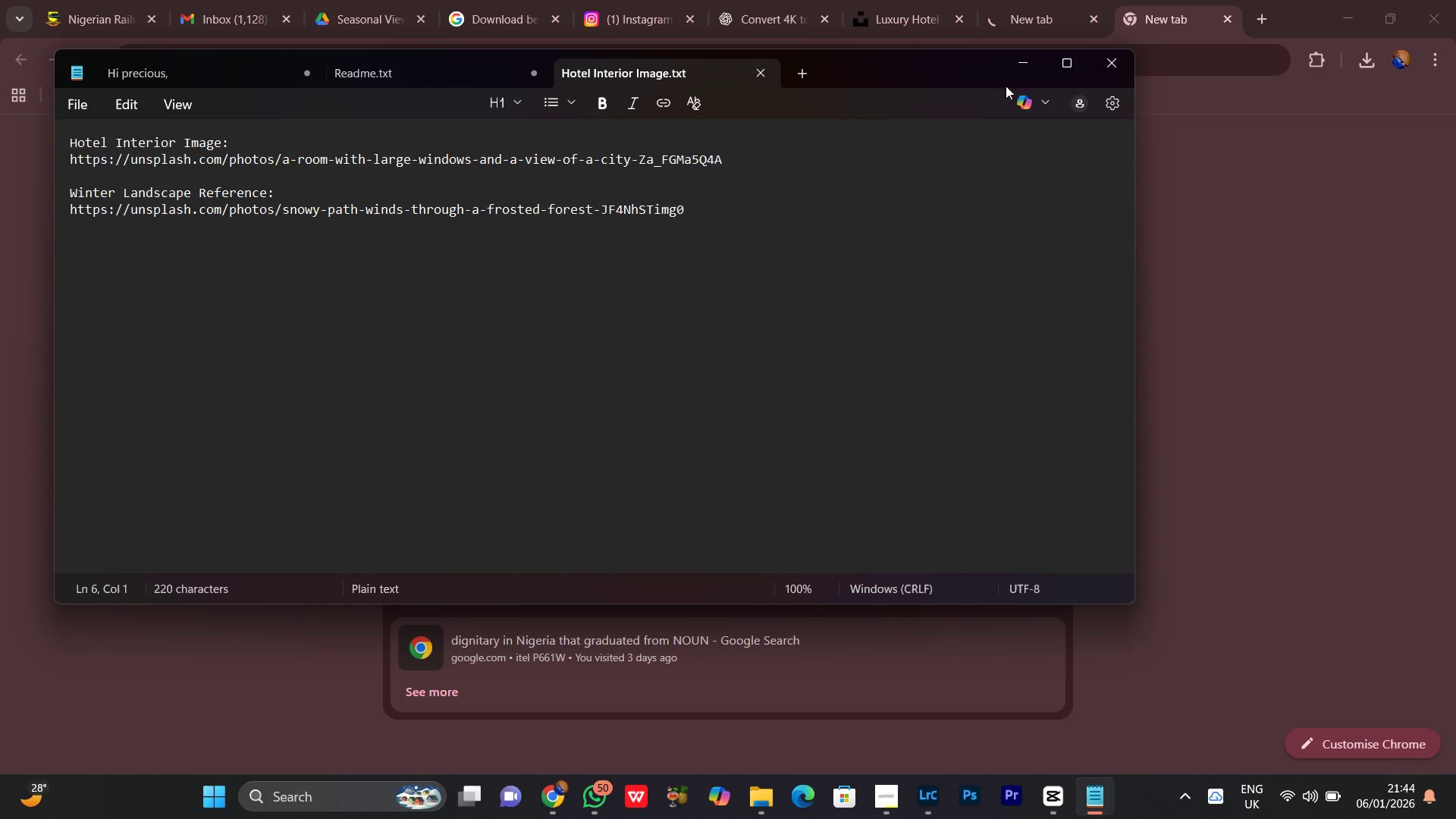 
left_click([1015, 58])
 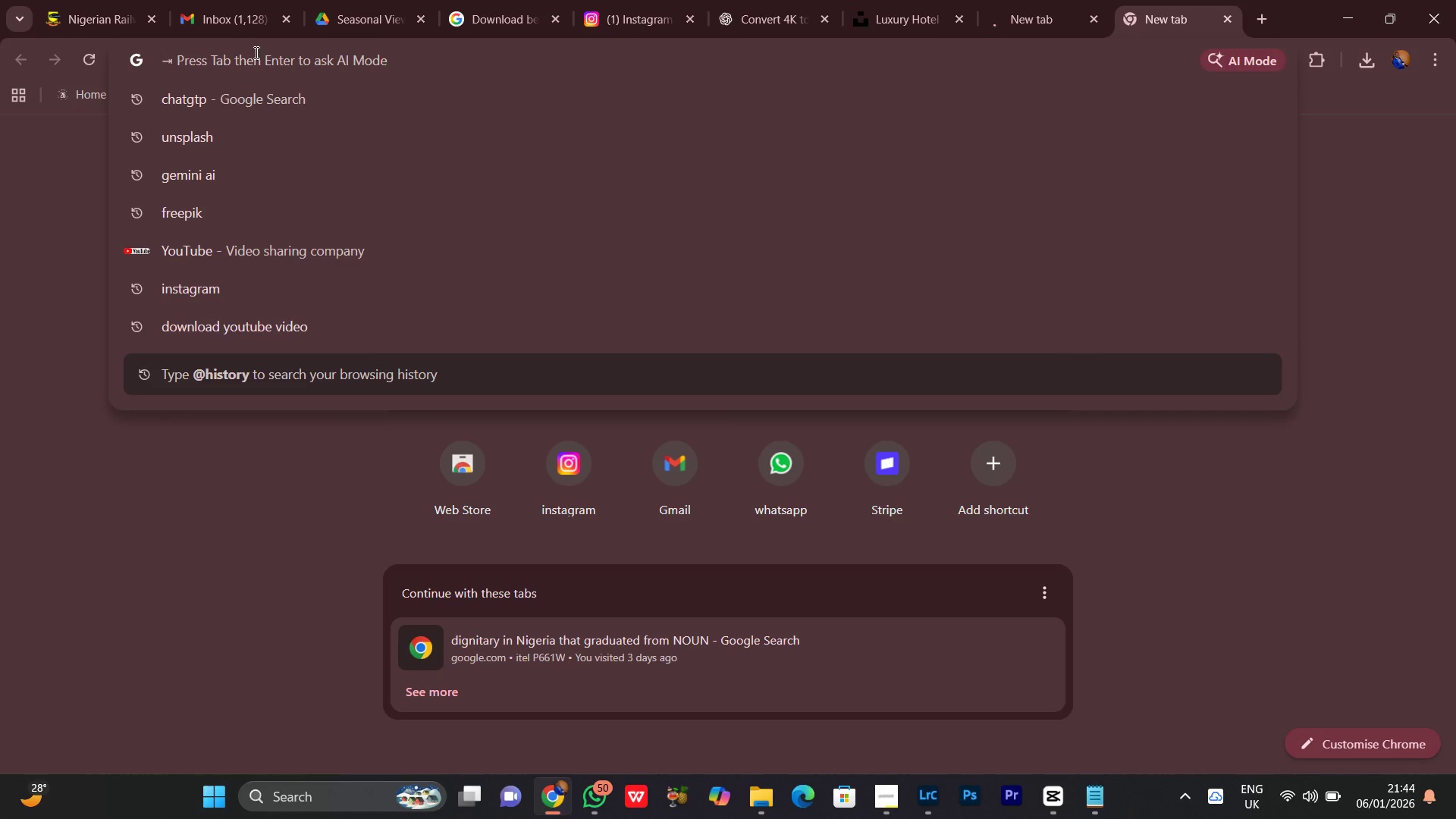 
left_click([250, 57])
 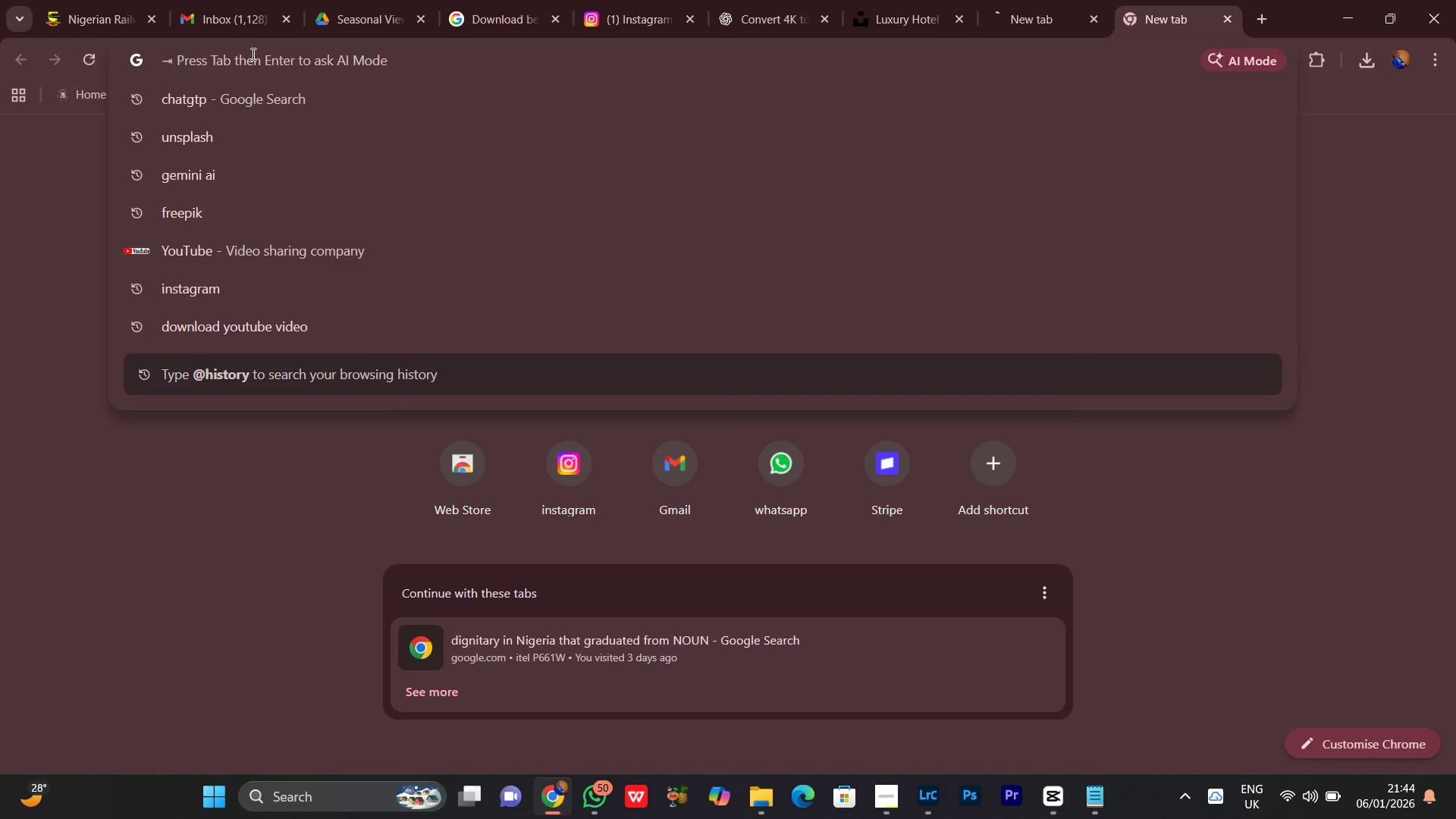 
key(Control+V)
 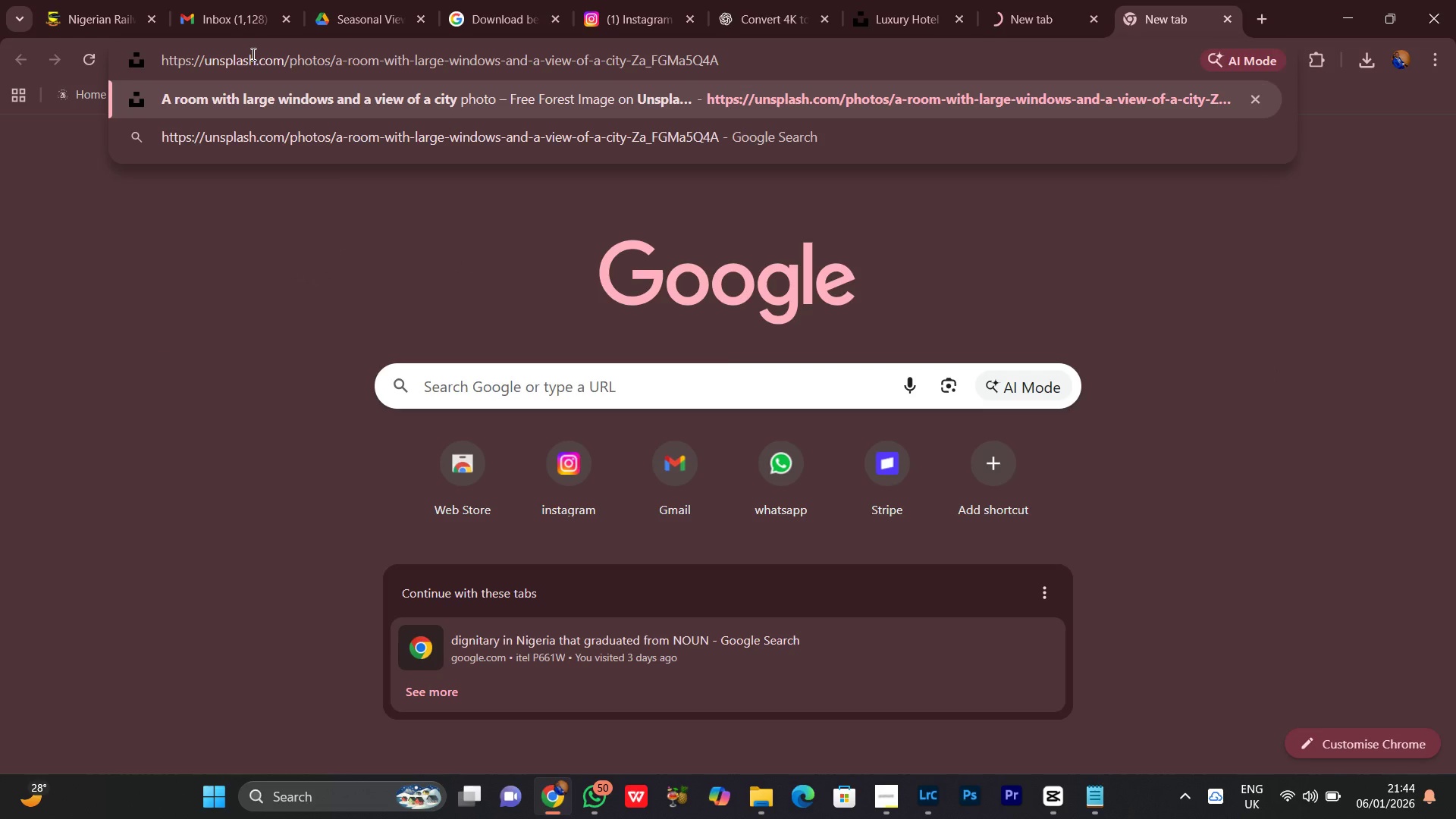 
key(Enter)
 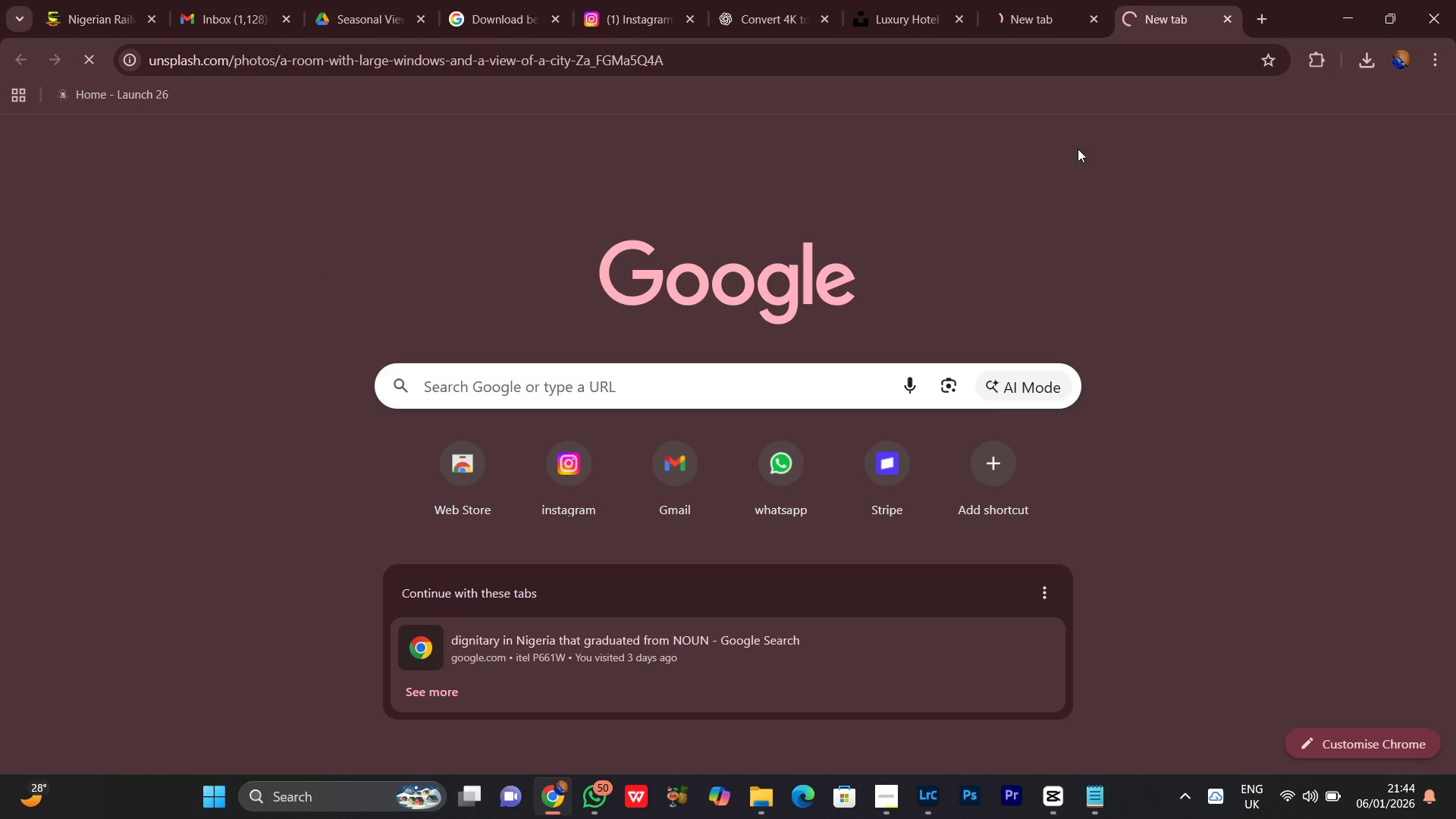 
left_click([1023, 9])
 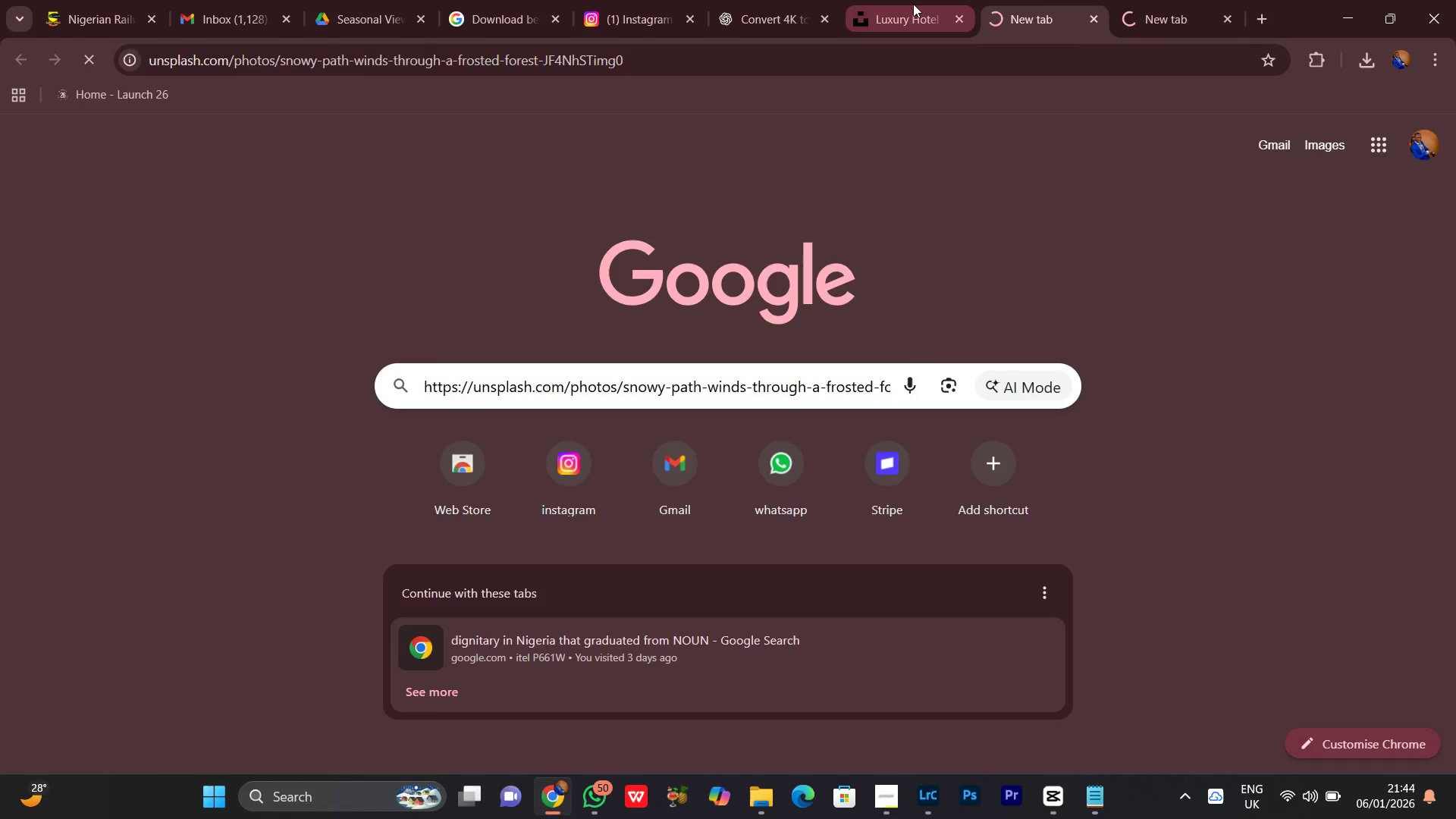 
left_click([913, 4])
 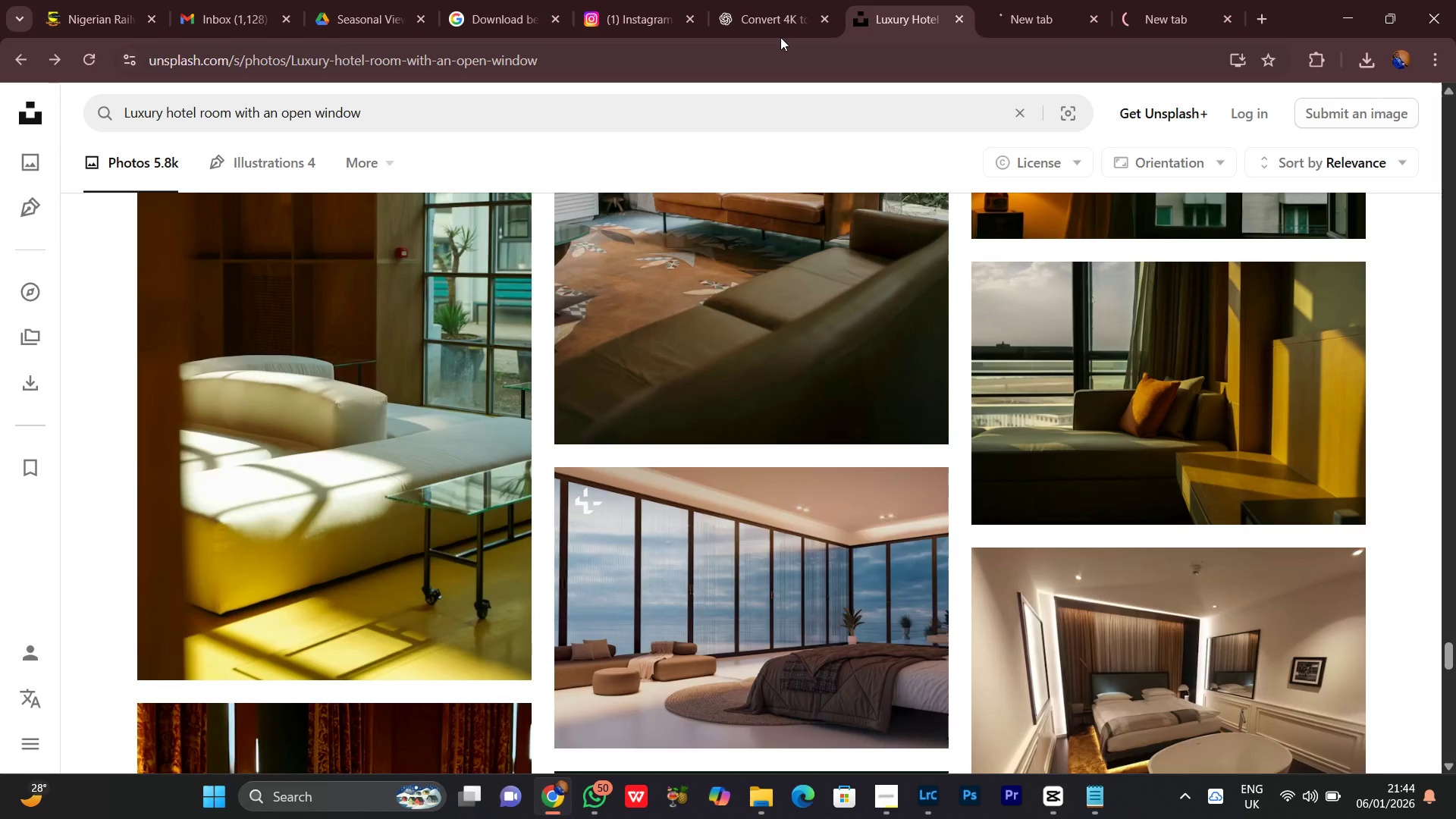 
left_click([773, 0])
 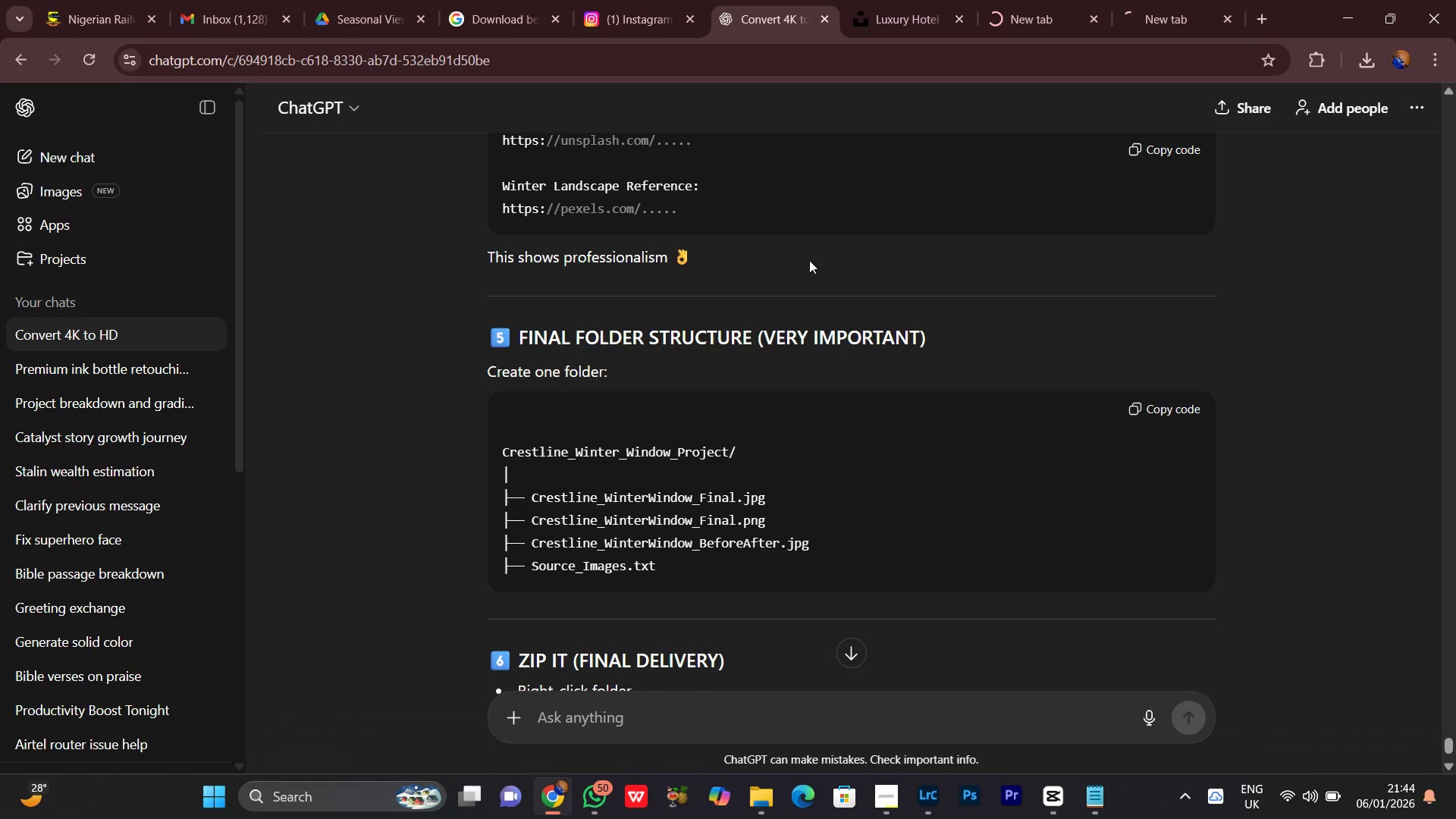 
left_click([874, 4])
 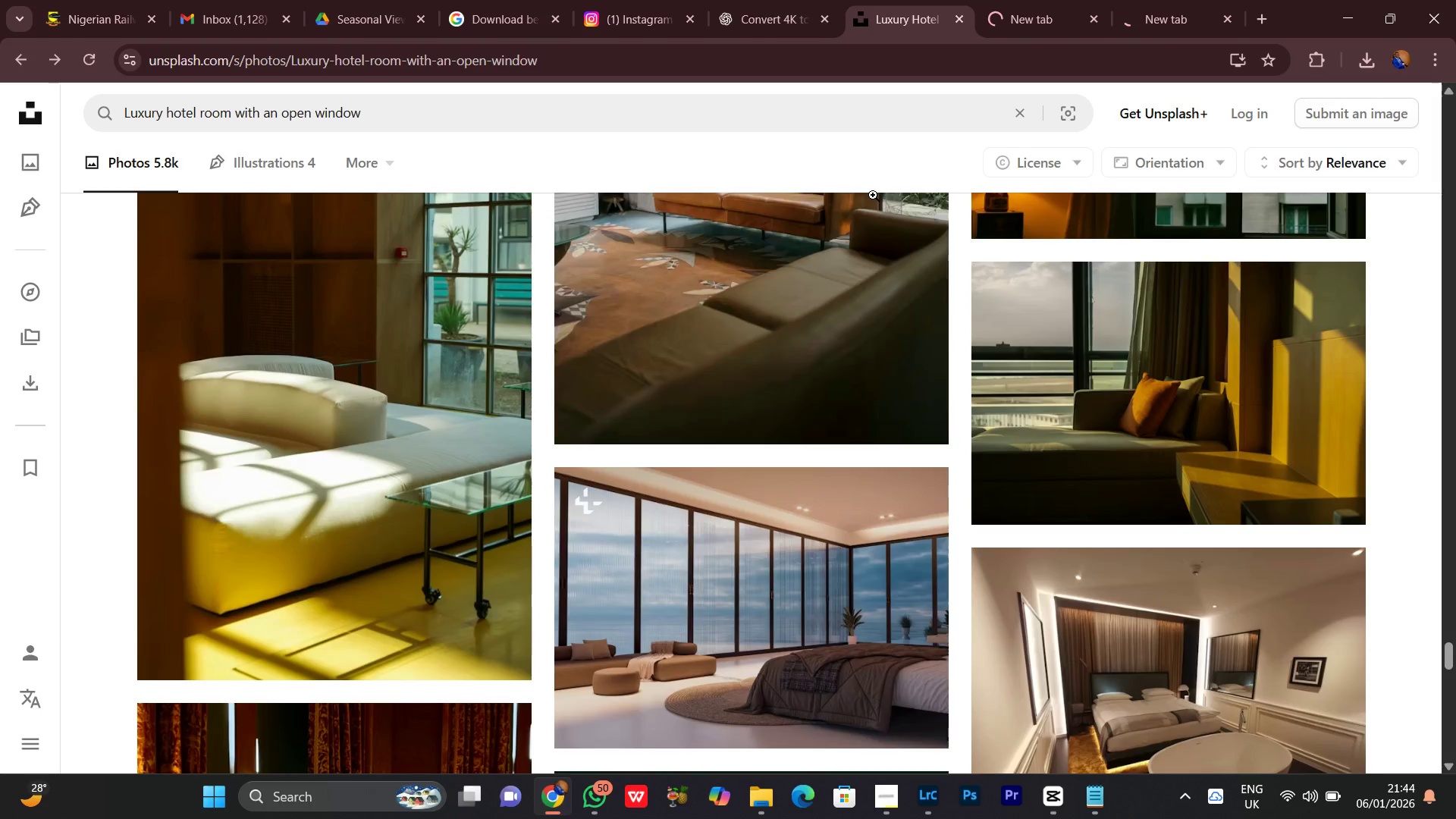 
scroll: coordinate [862, 215], scroll_direction: down, amount: 4.0
 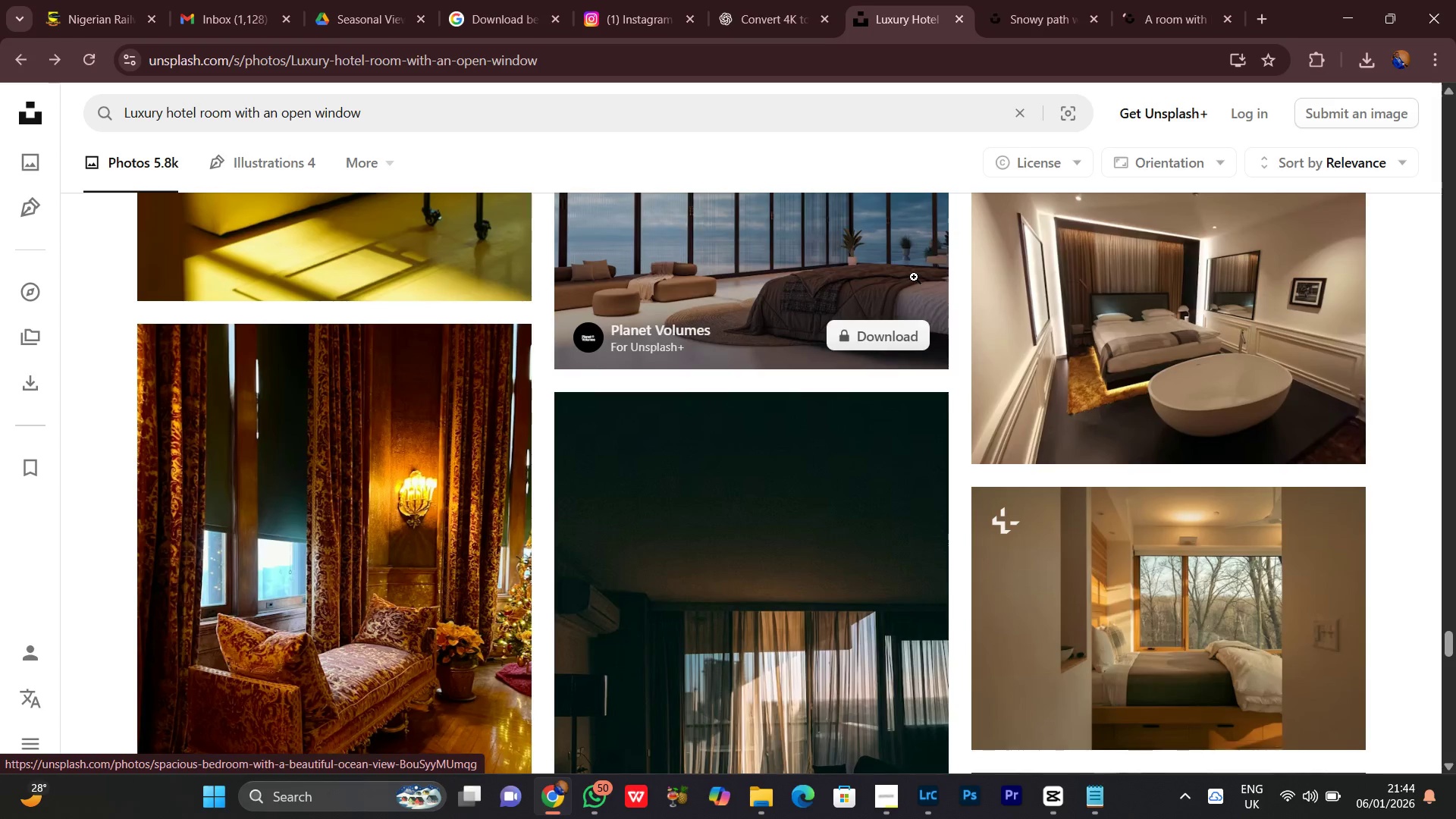 
left_click([1201, 0])
 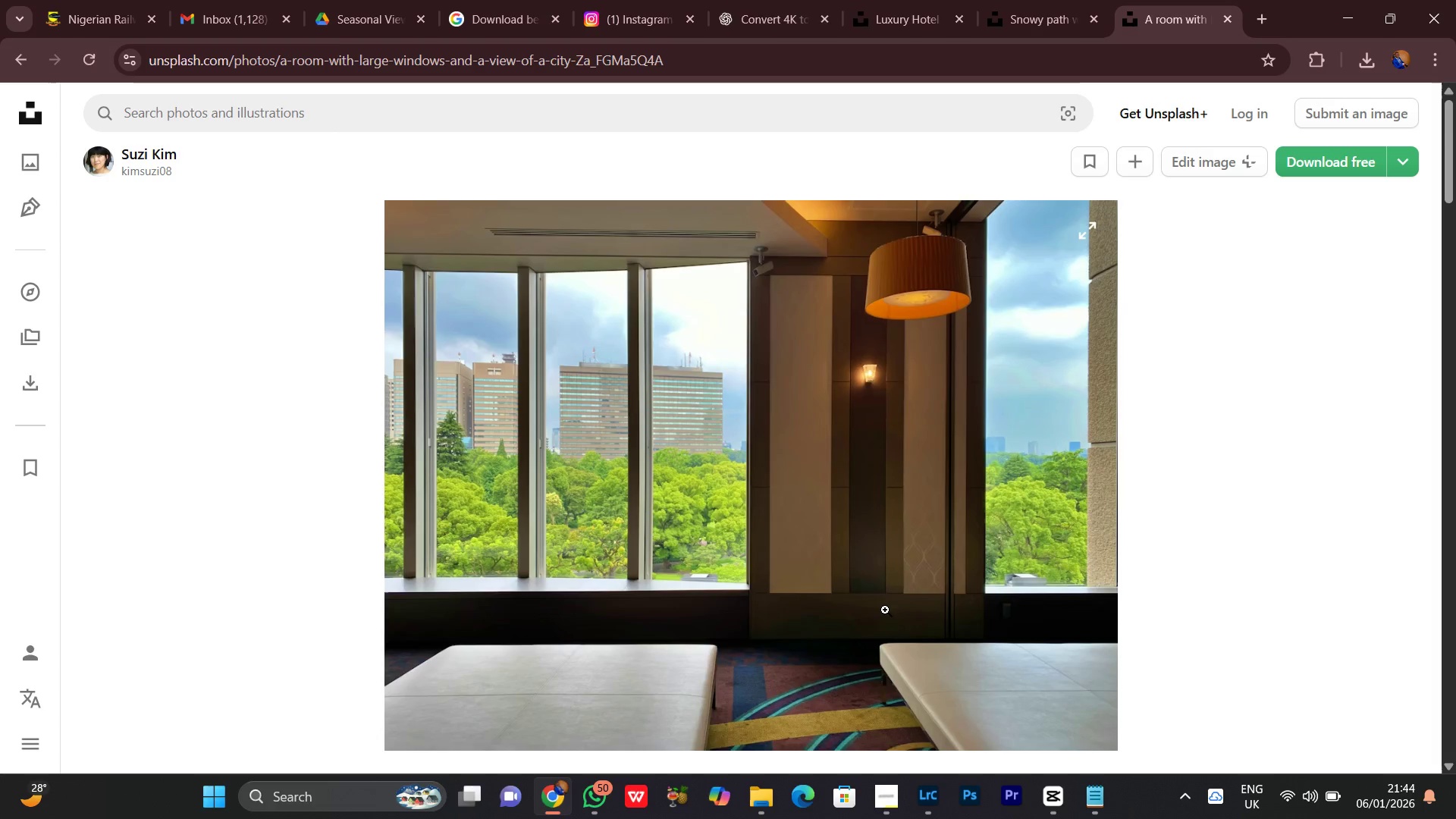 
scroll: coordinate [869, 579], scroll_direction: none, amount: 0.0
 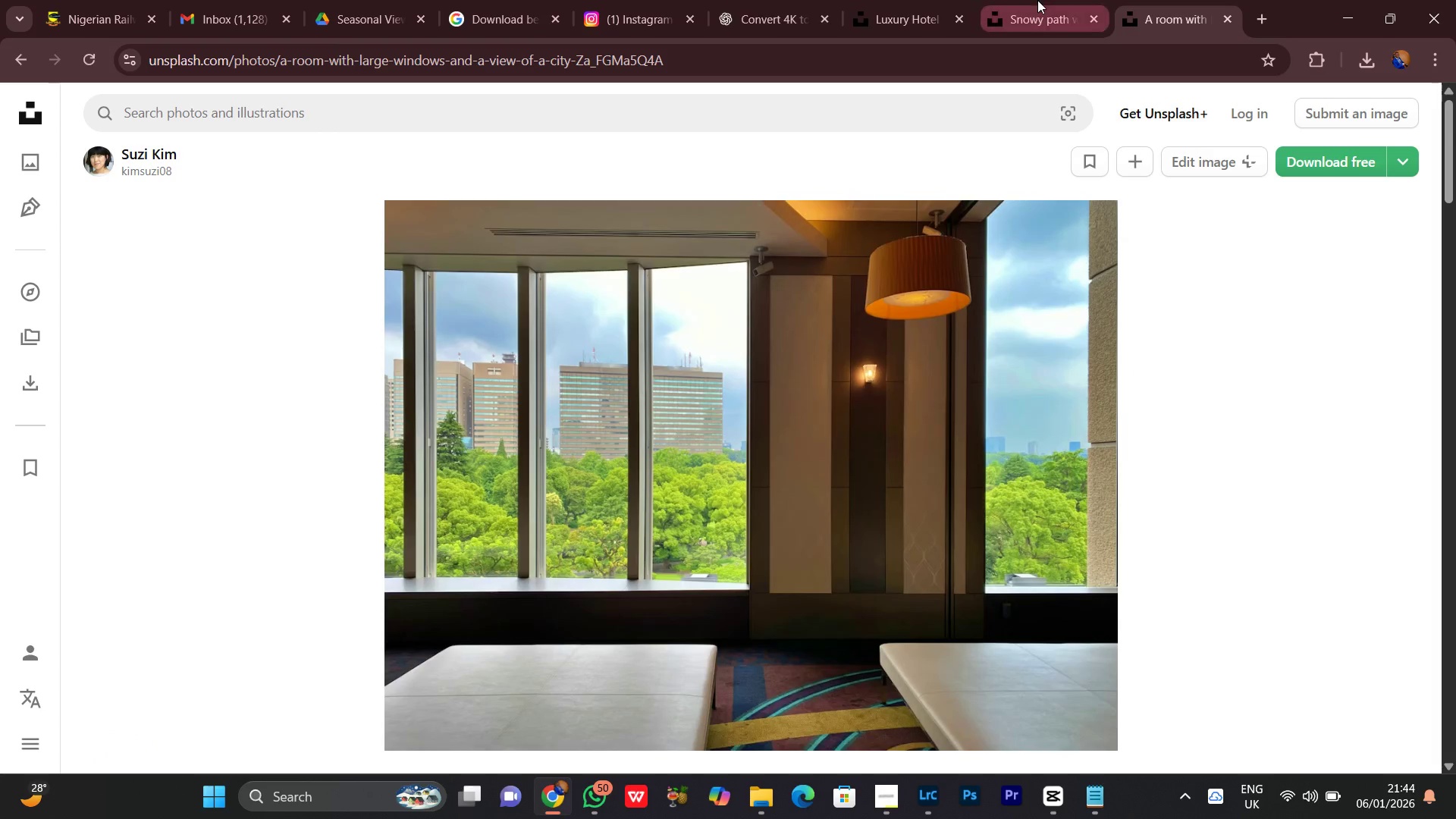 
left_click([1037, 0])
 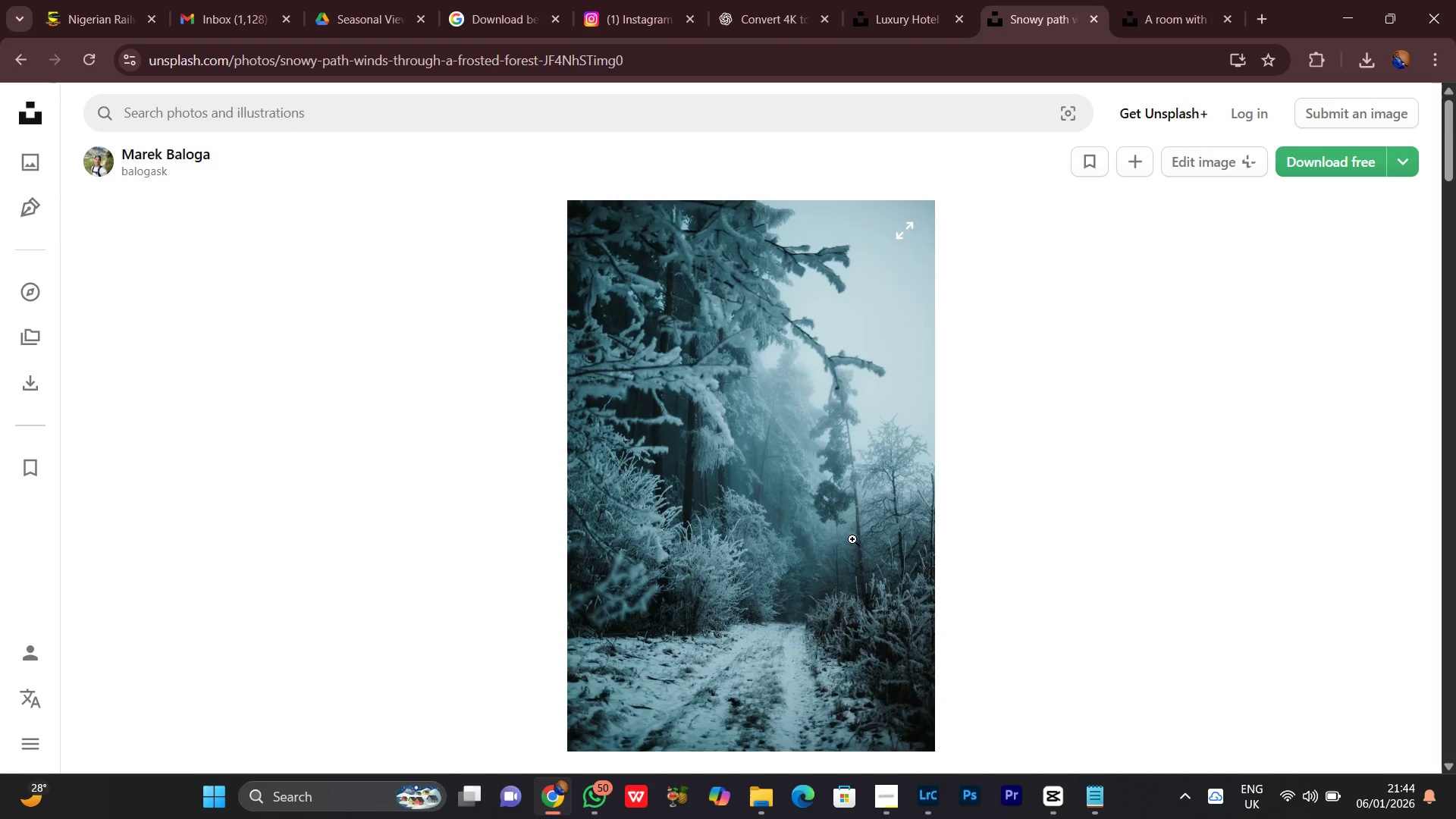 
scroll: coordinate [803, 519], scroll_direction: up, amount: 2.0
 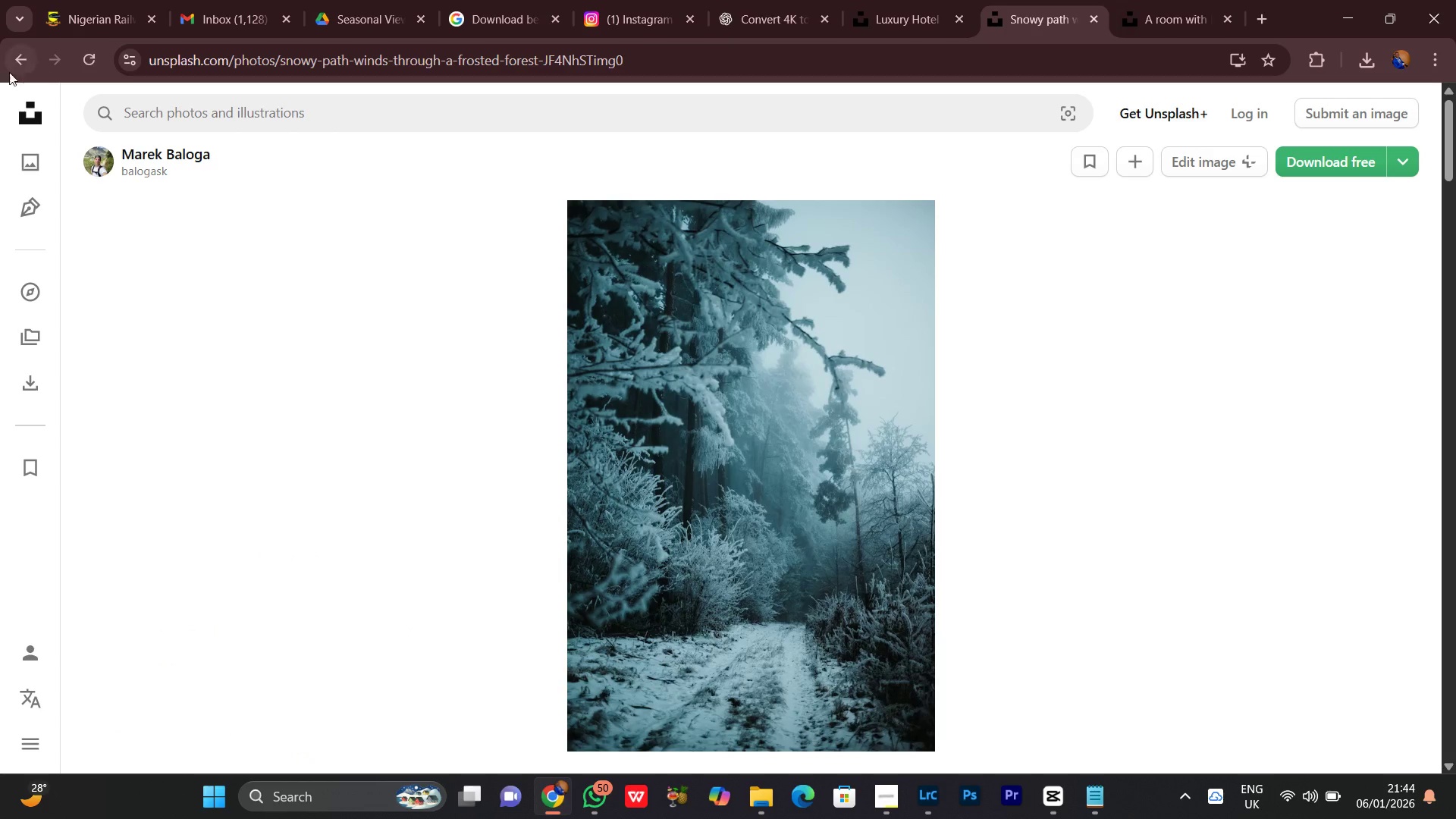 
left_click([24, 58])
 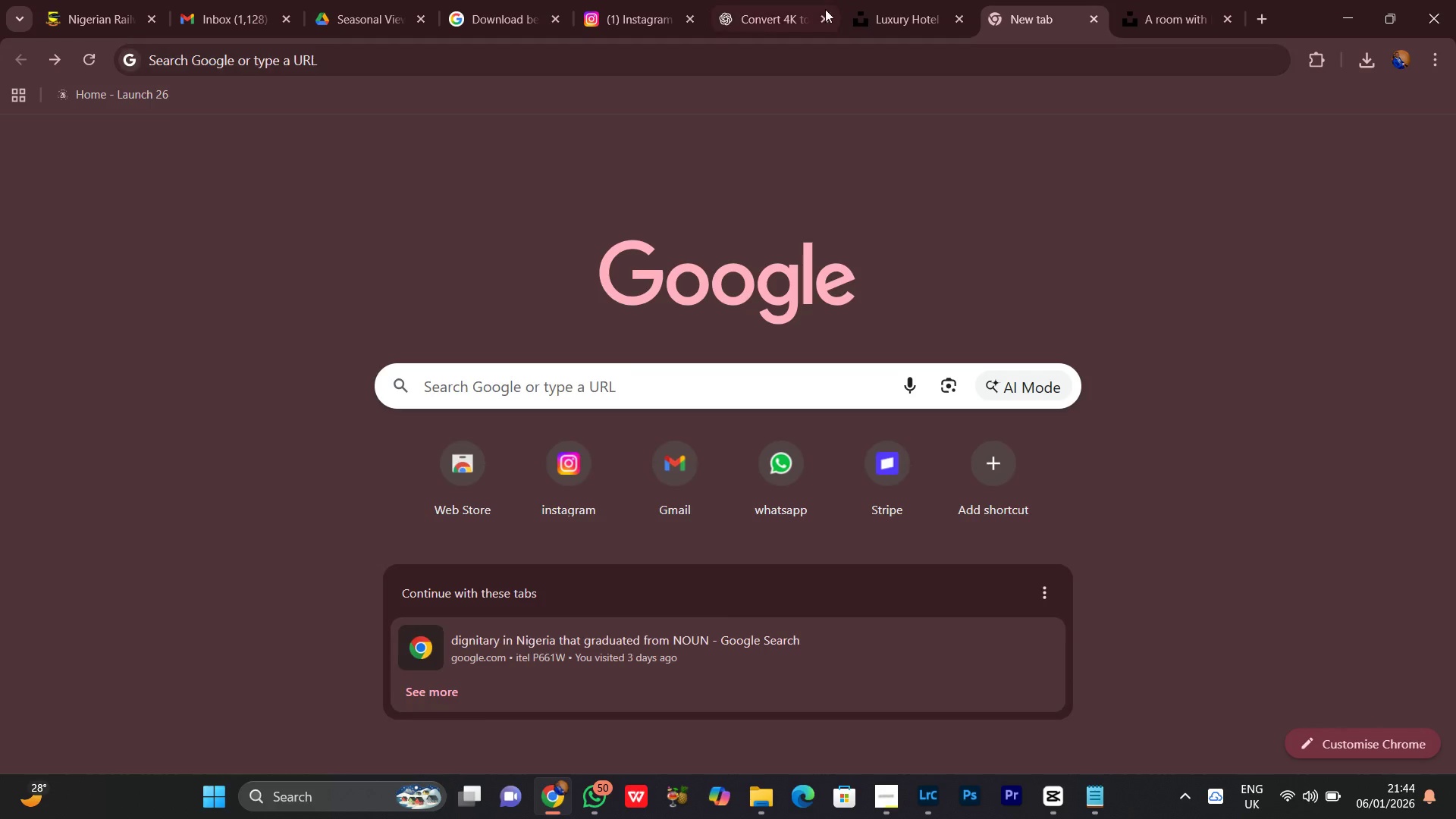 
left_click([856, 0])
 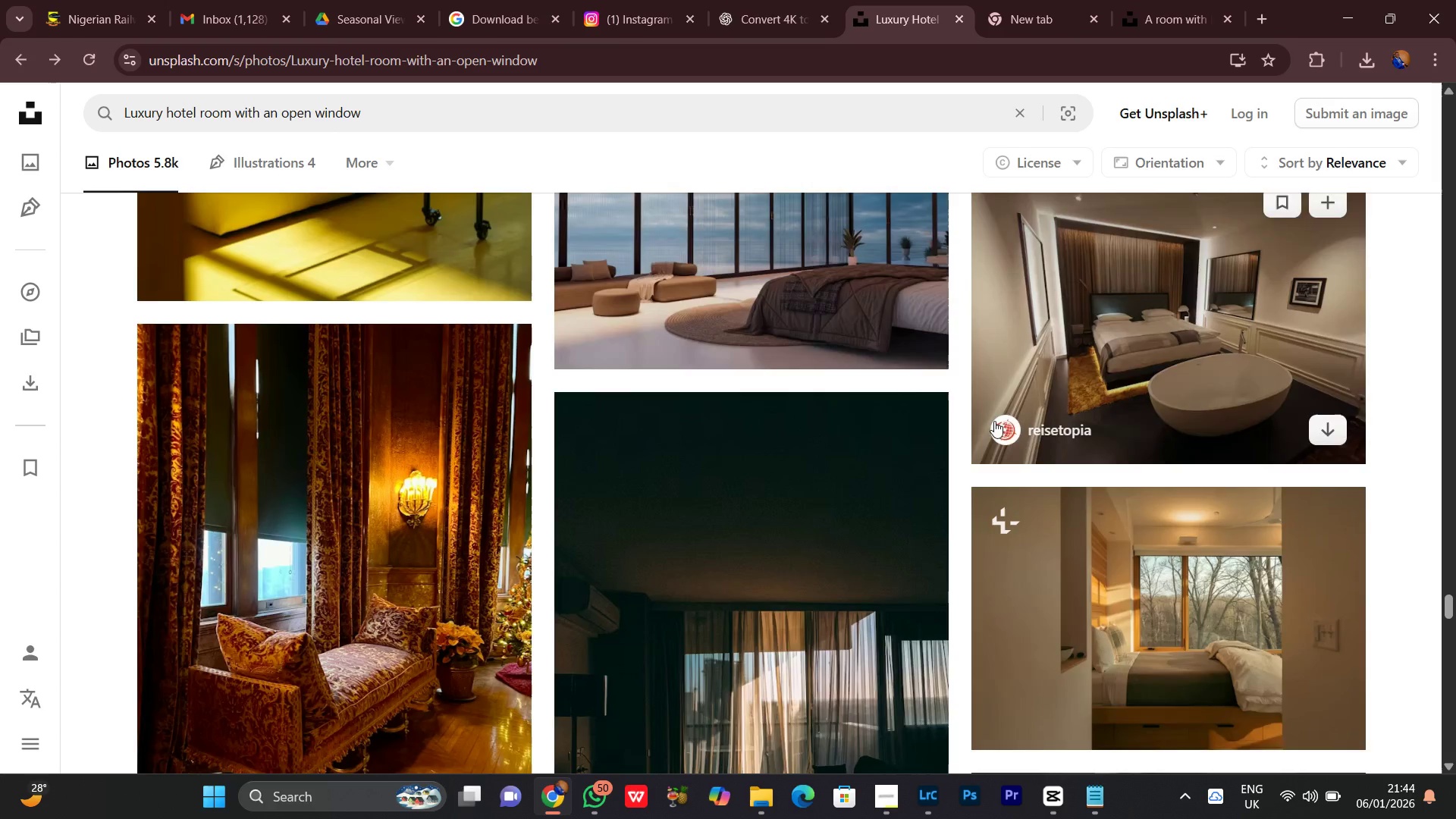 
scroll: coordinate [961, 425], scroll_direction: down, amount: 3.0
 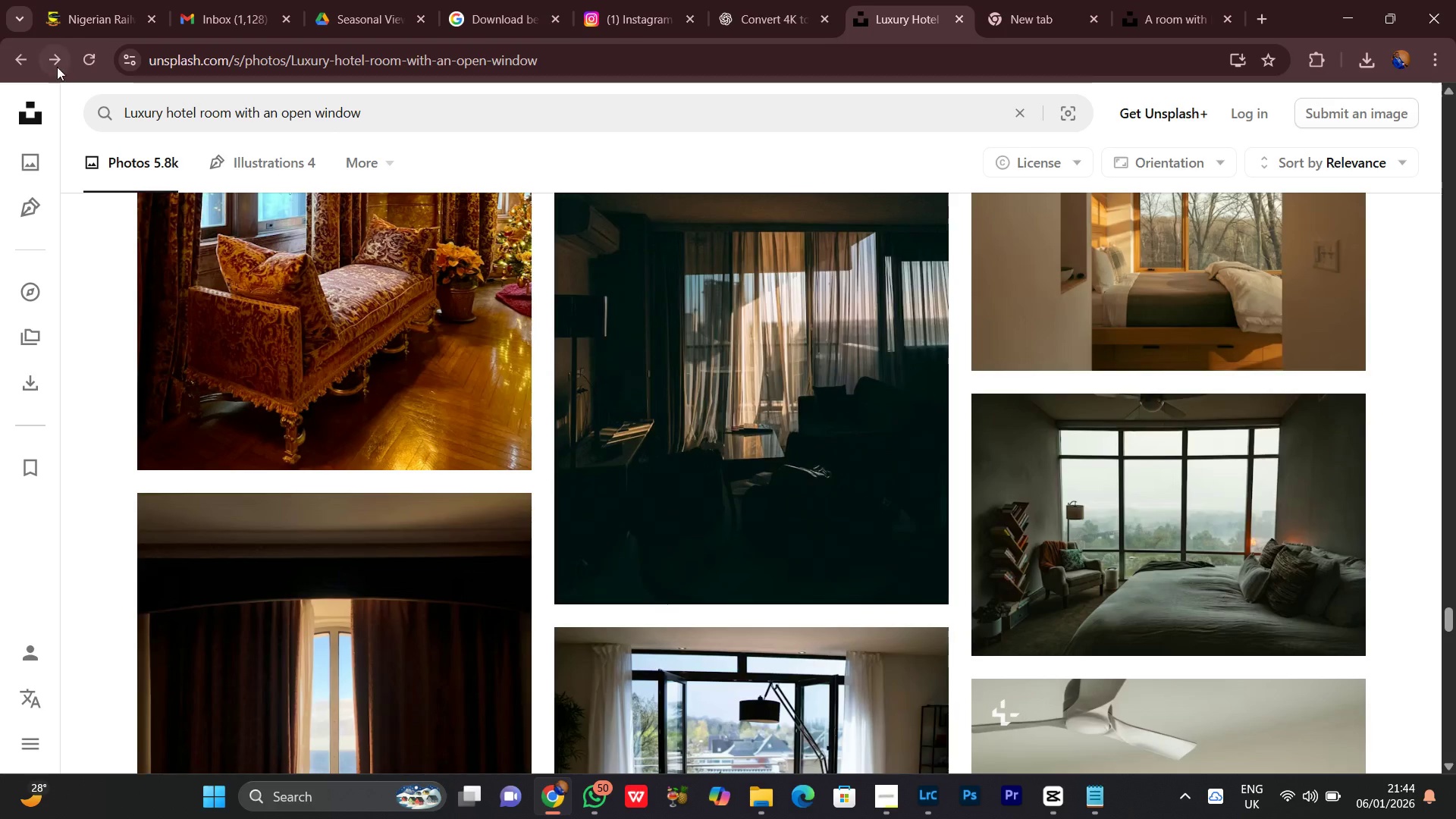 
left_click([54, 59])
 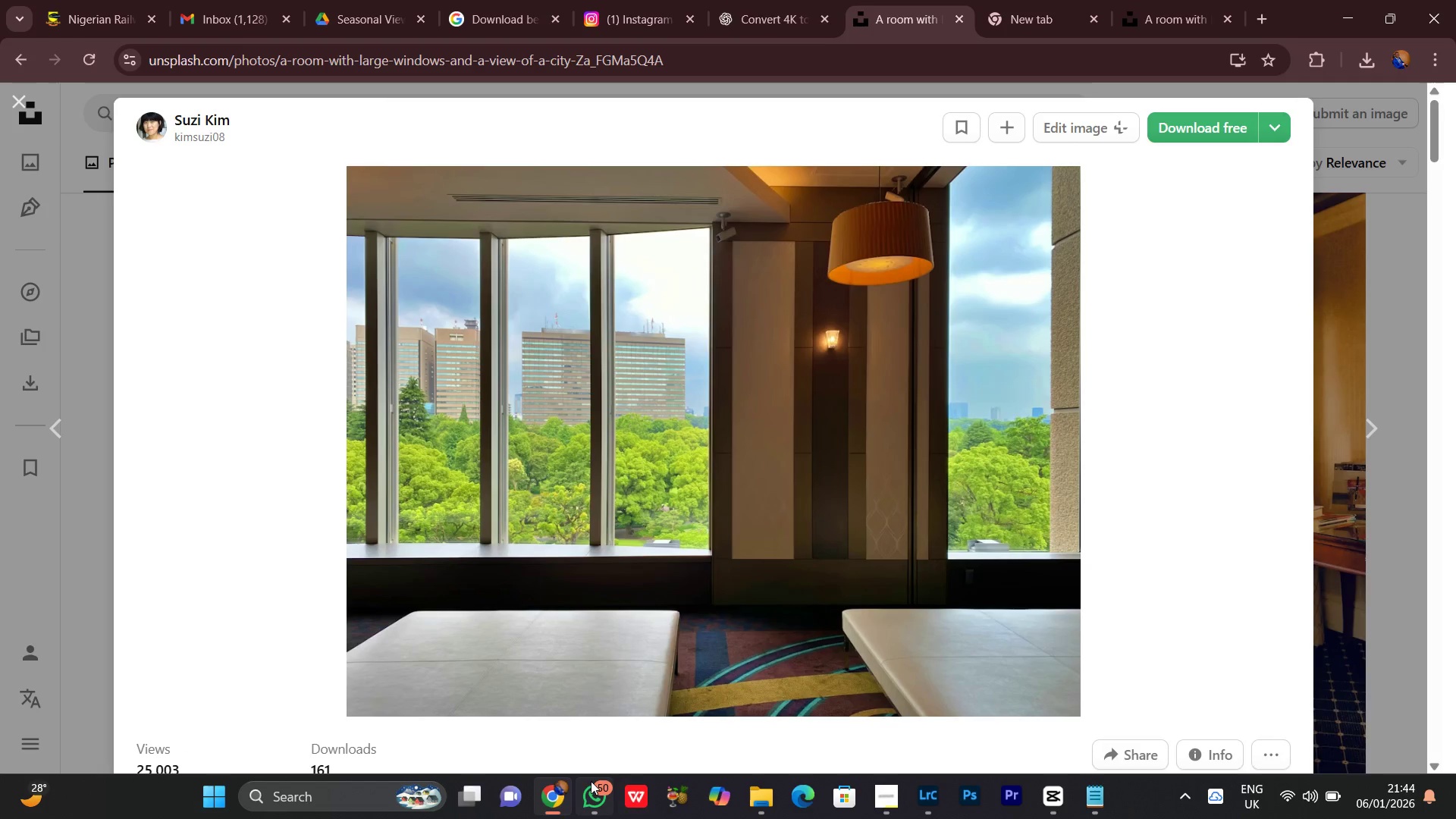 
left_click([546, 797])
 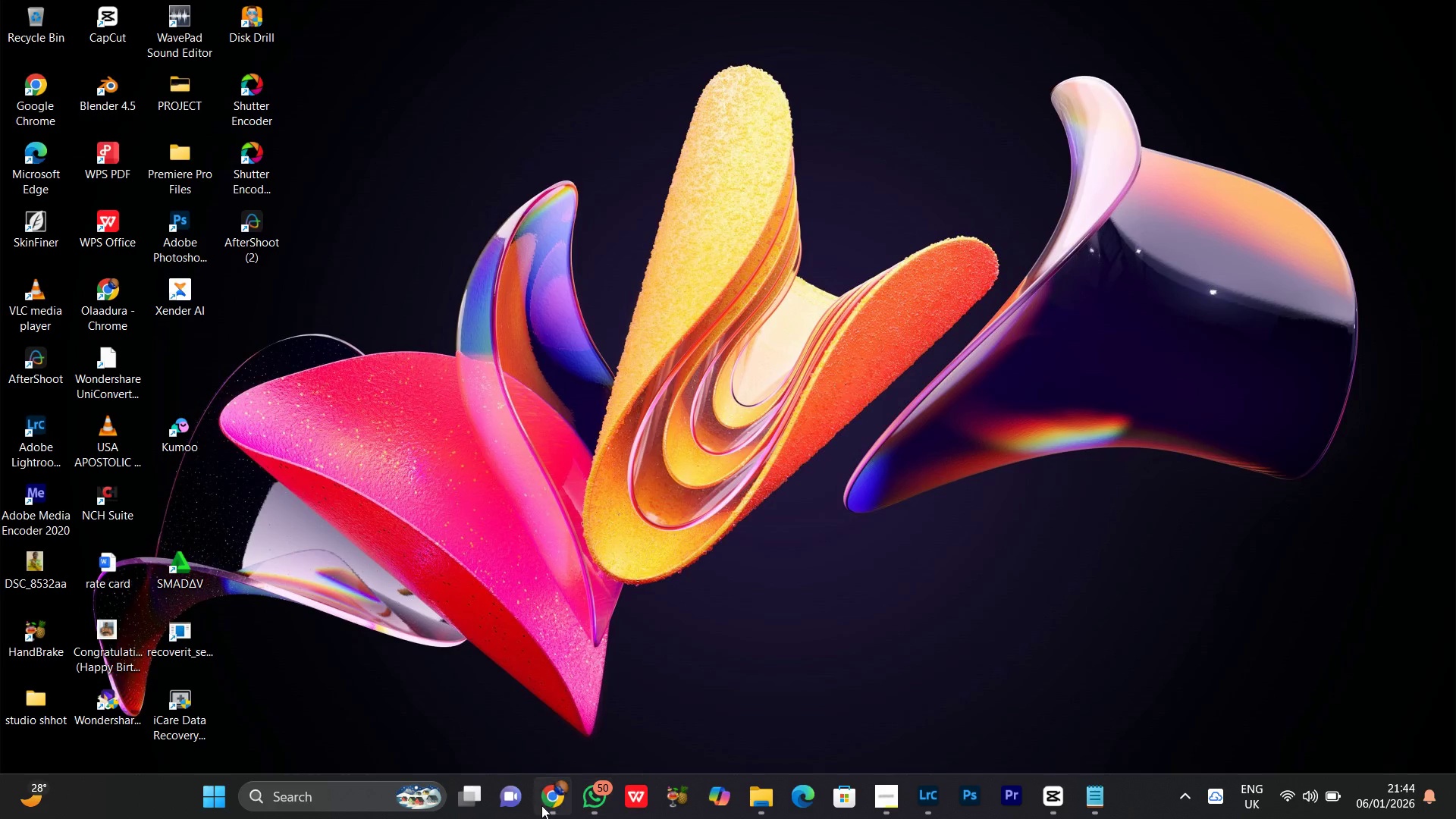 
left_click([541, 805])
 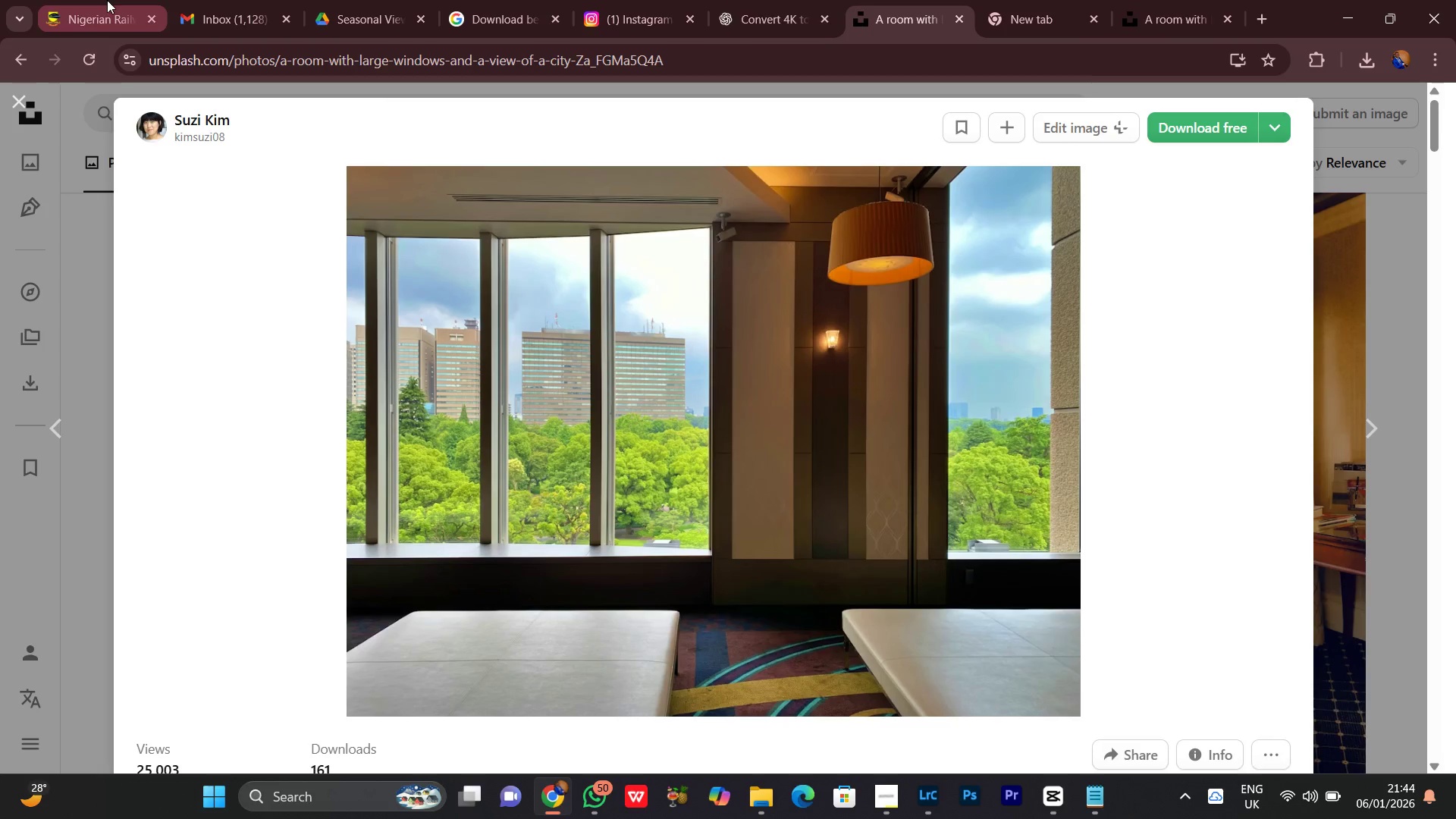 
left_click([352, 0])
 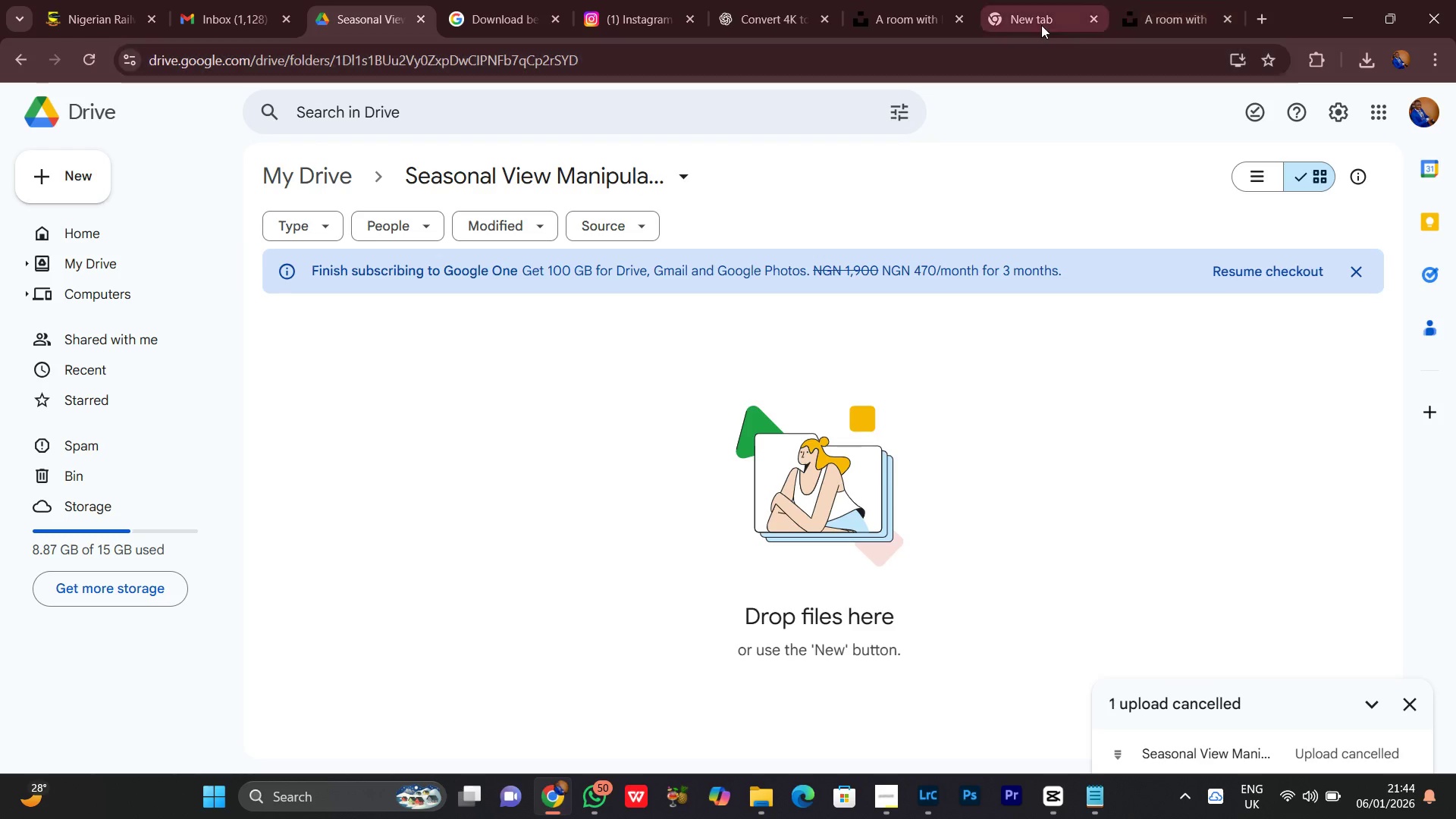 
wait(5.42)
 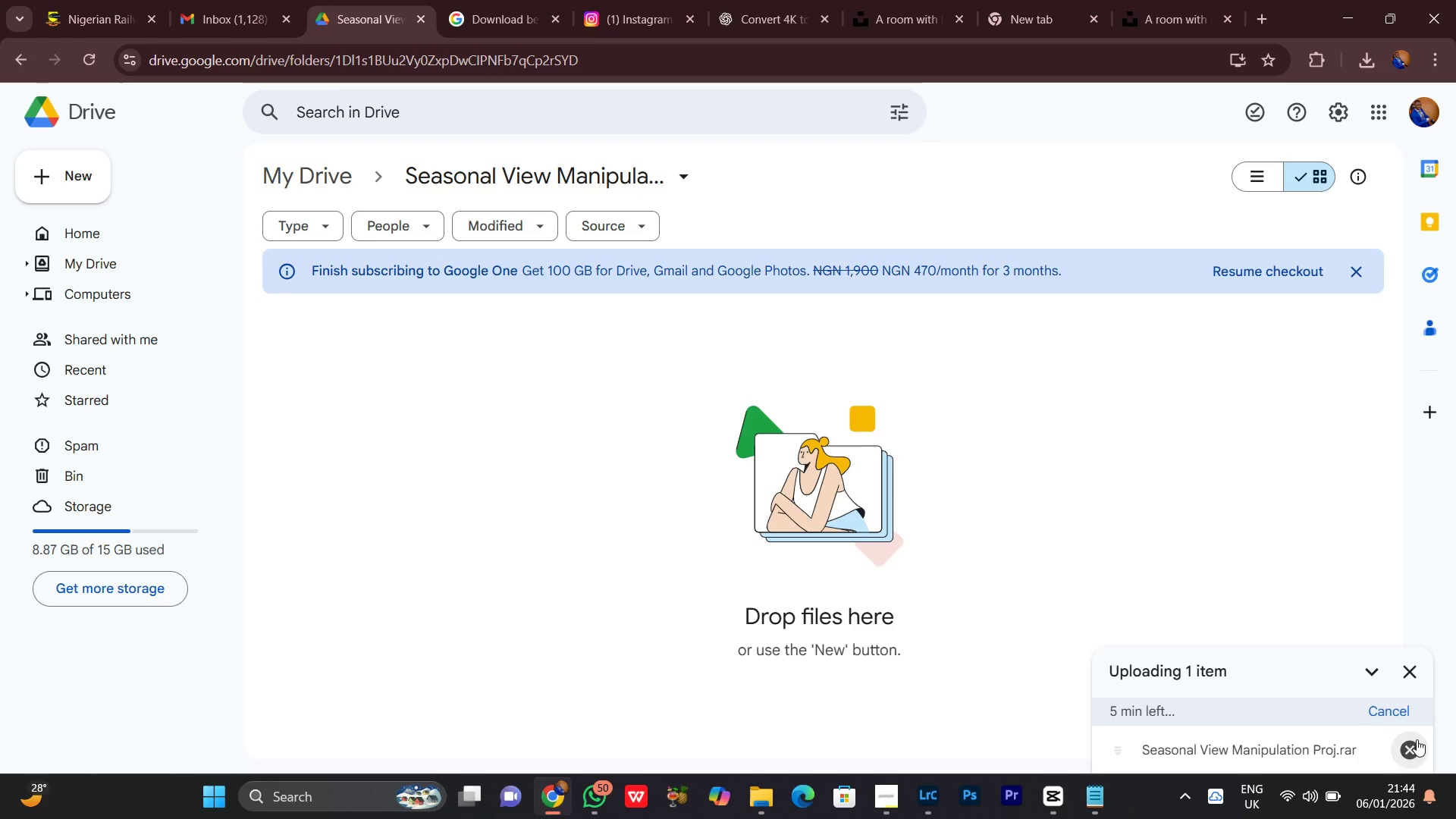 
left_click([912, 0])
 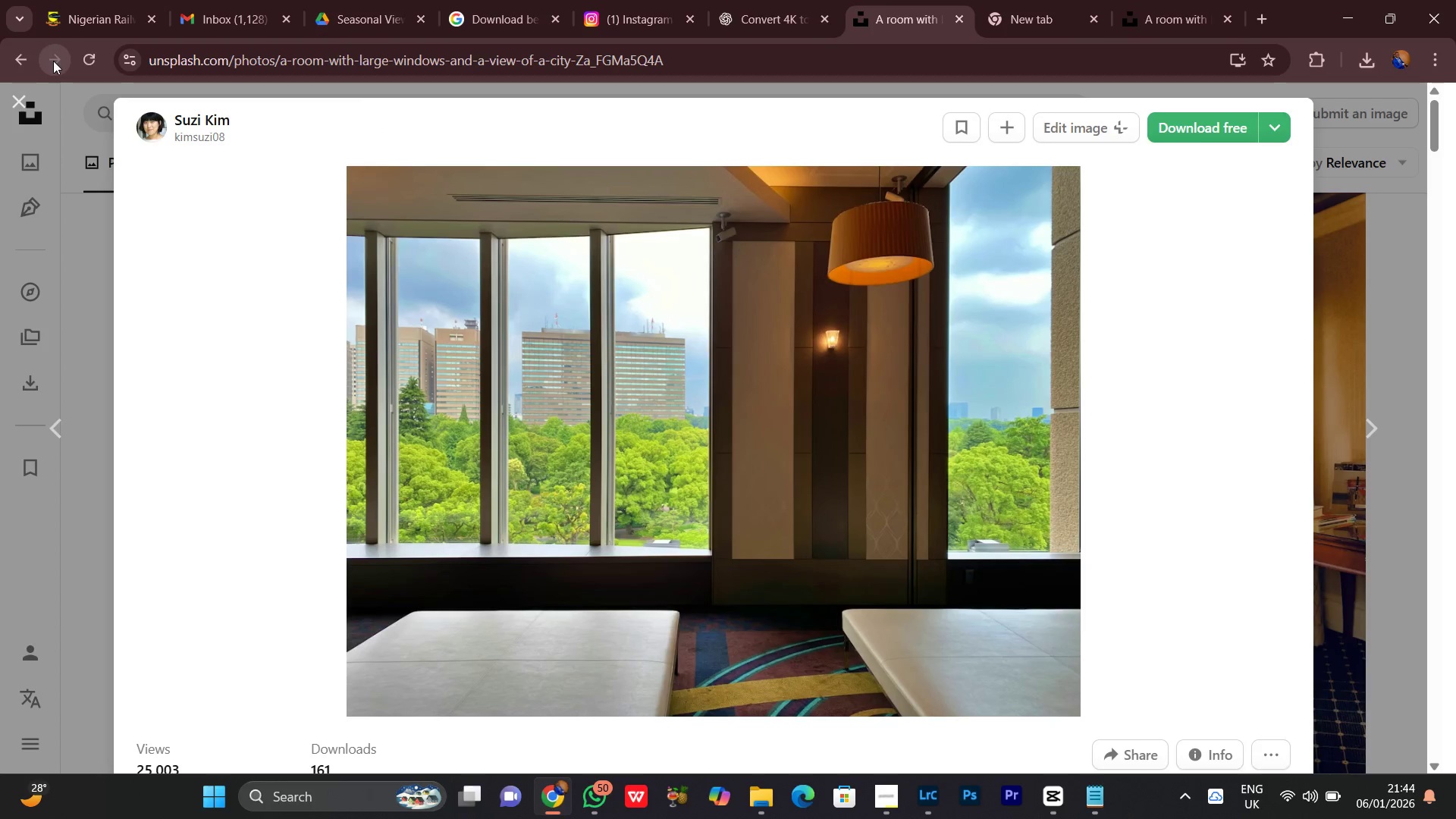 
left_click([17, 105])
 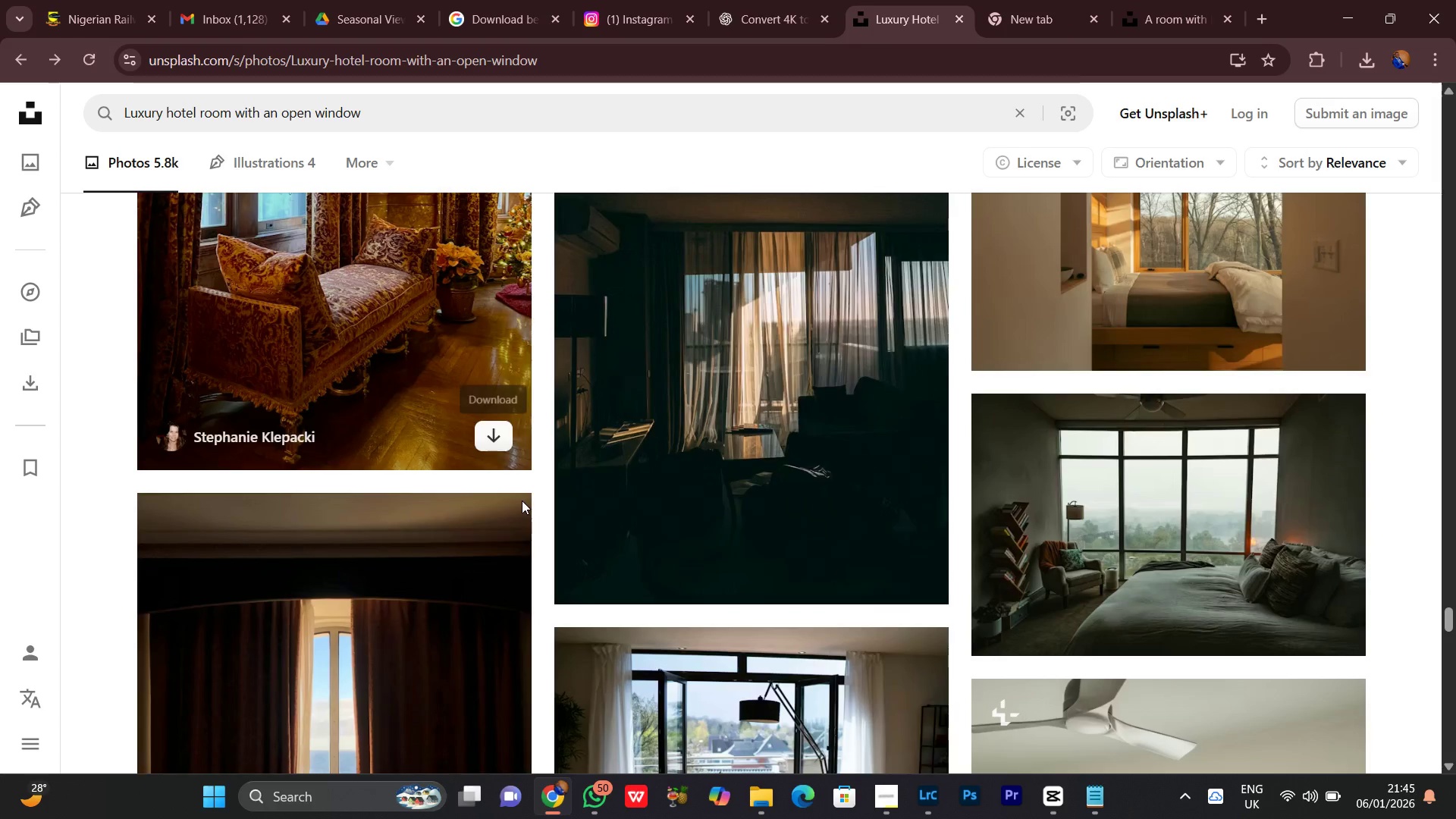 
scroll: coordinate [563, 497], scroll_direction: down, amount: 6.0
 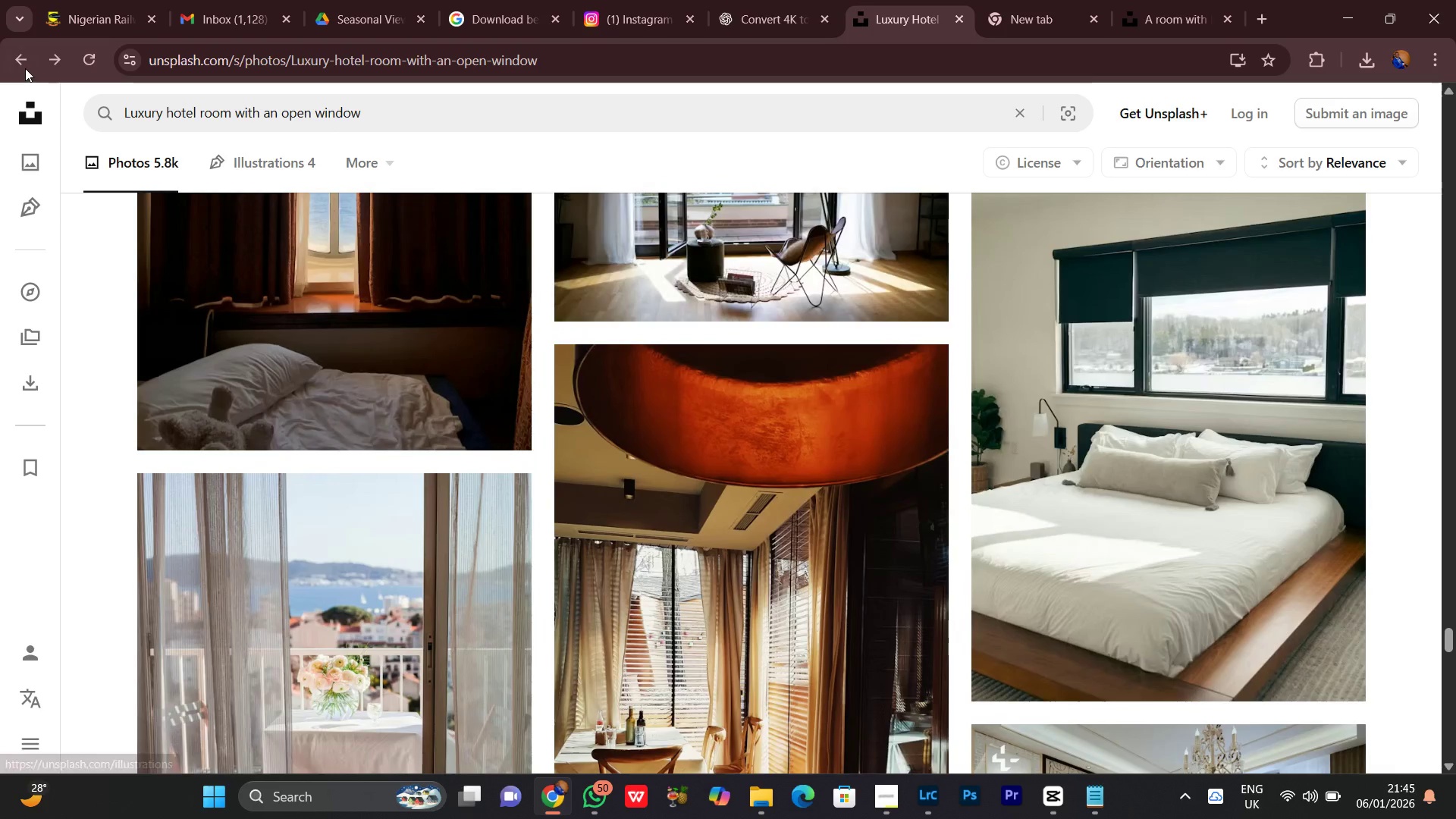 
left_click([21, 64])
 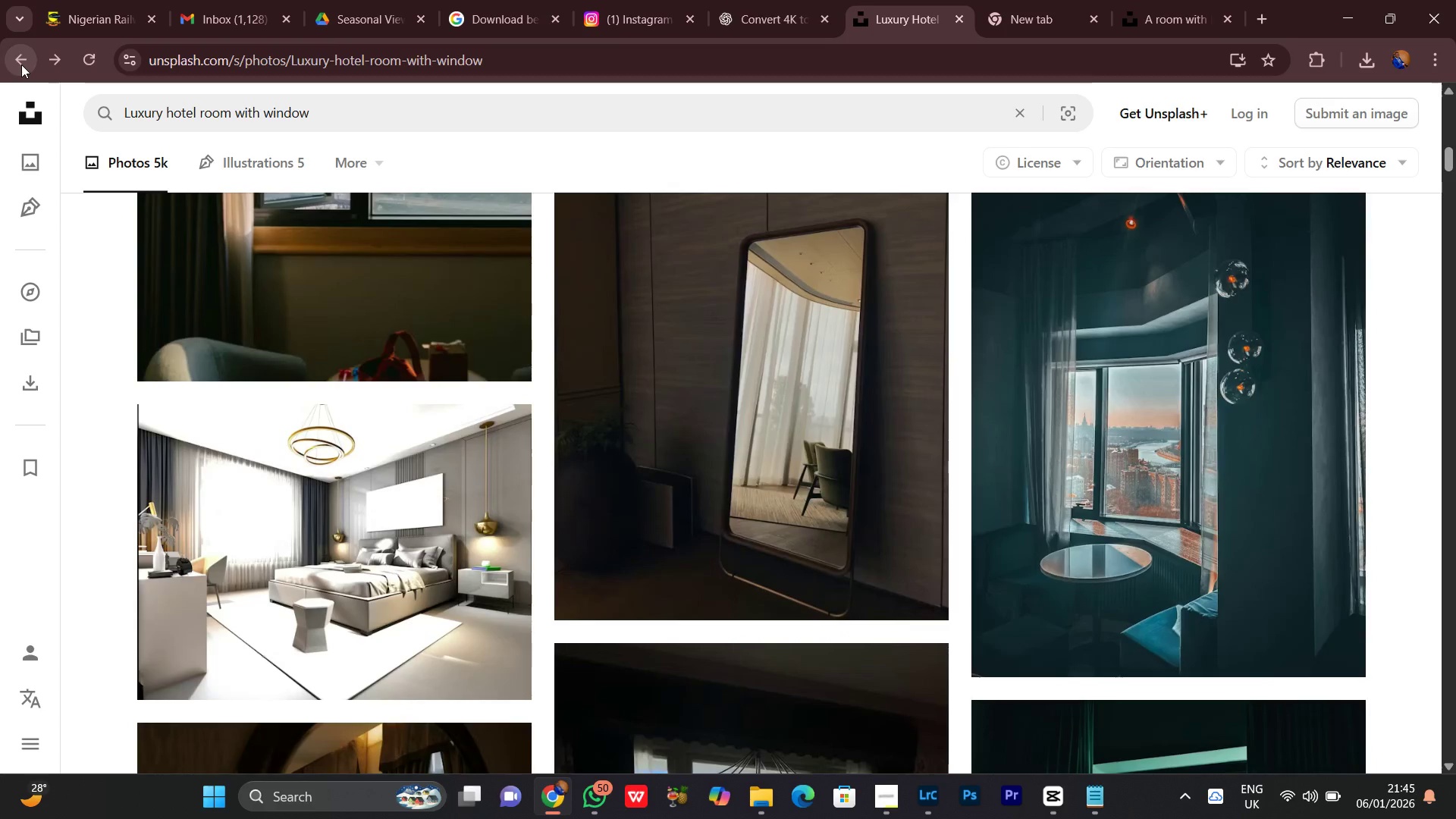 
left_click([21, 64])
 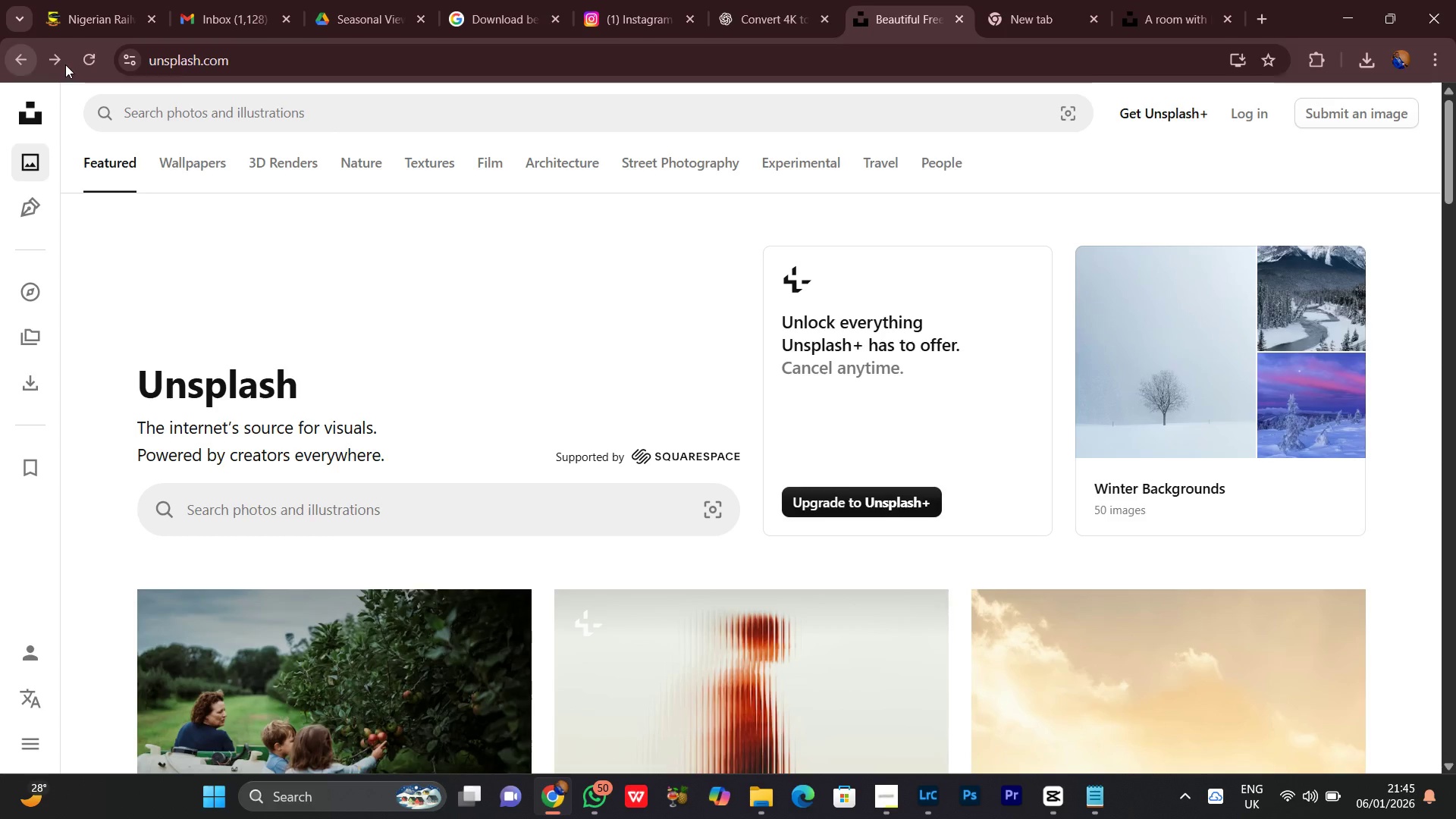 
left_click([190, 99])
 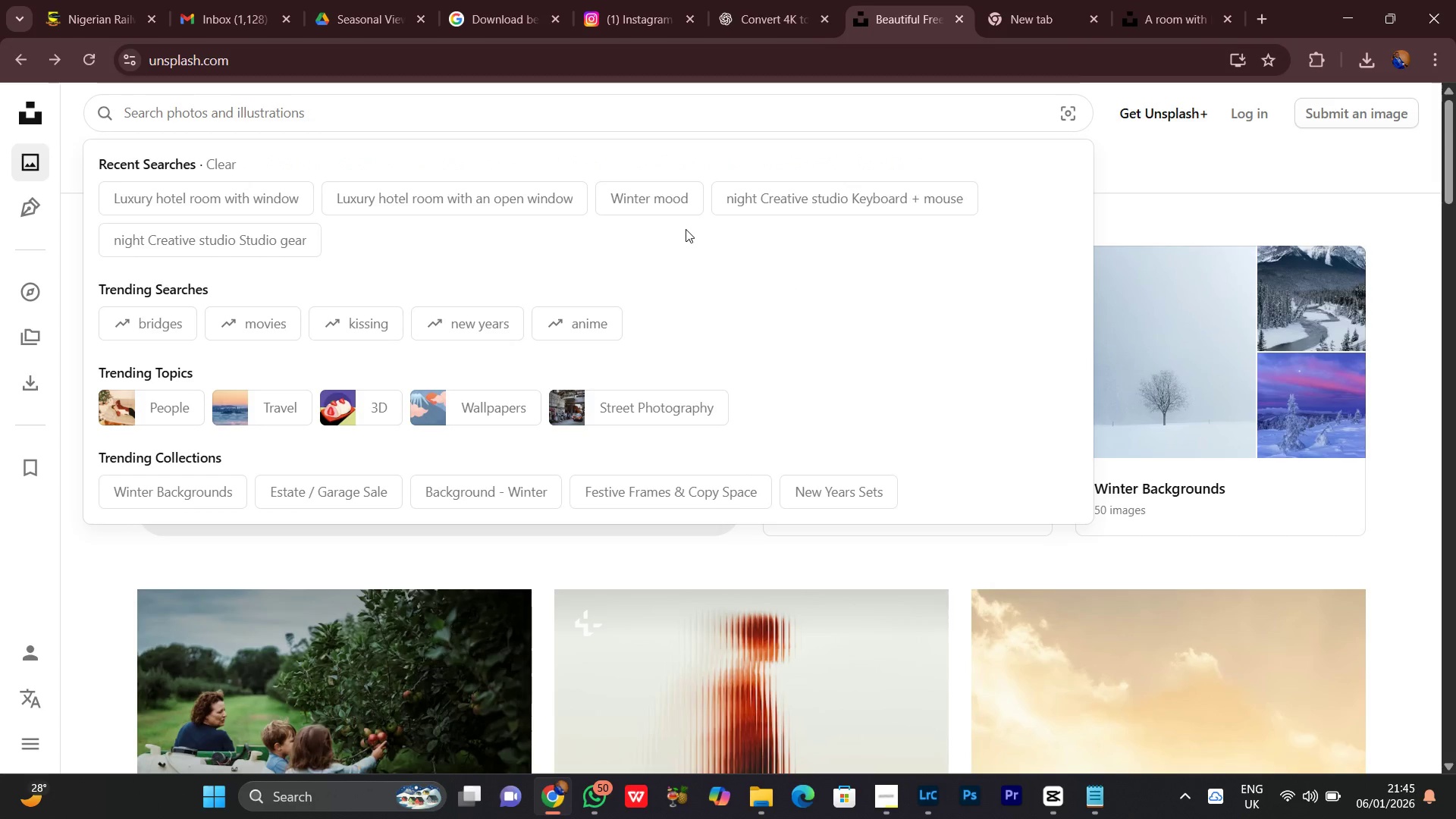 
left_click([658, 200])
 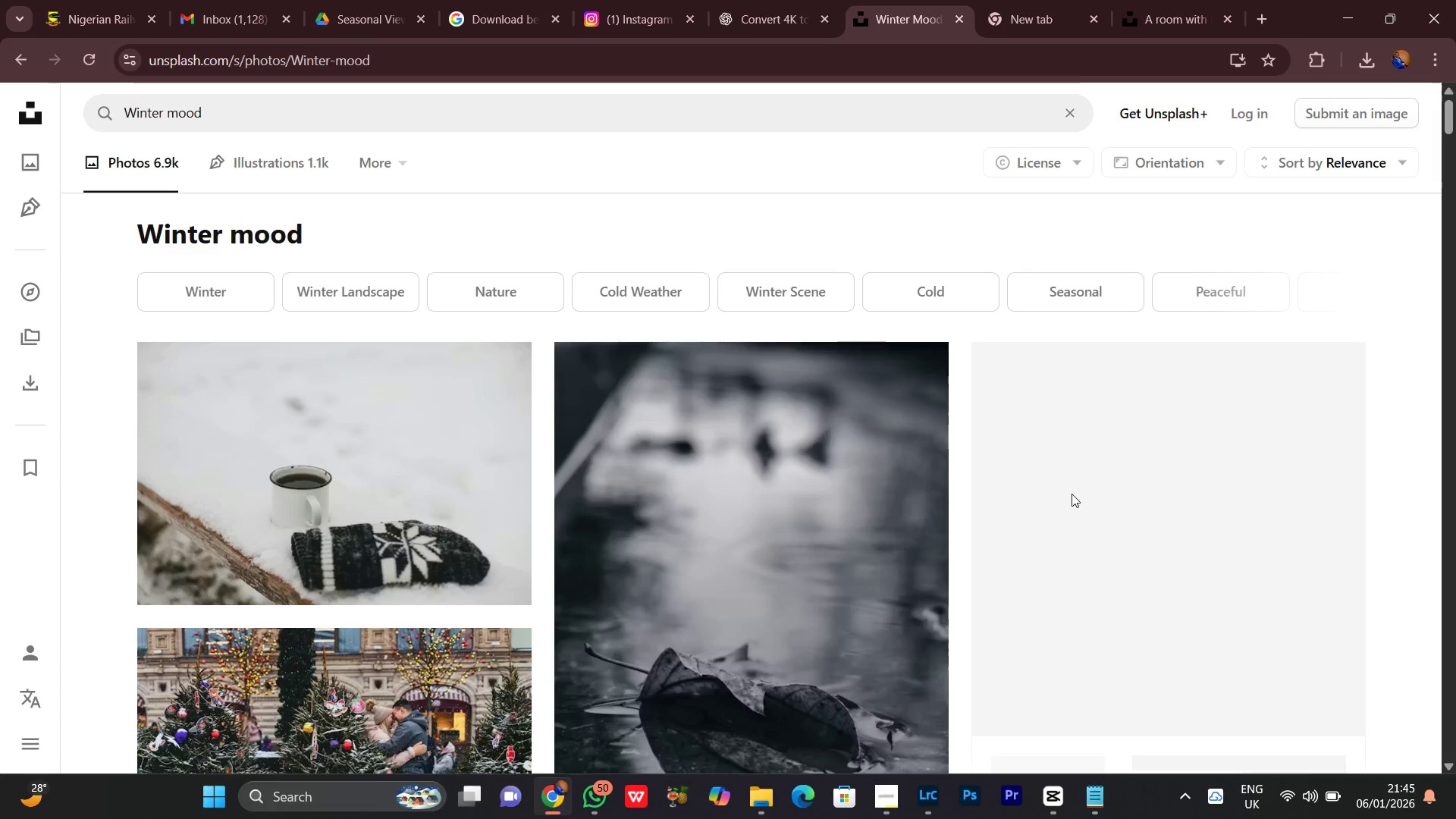 
scroll: coordinate [1141, 547], scroll_direction: down, amount: 18.0
 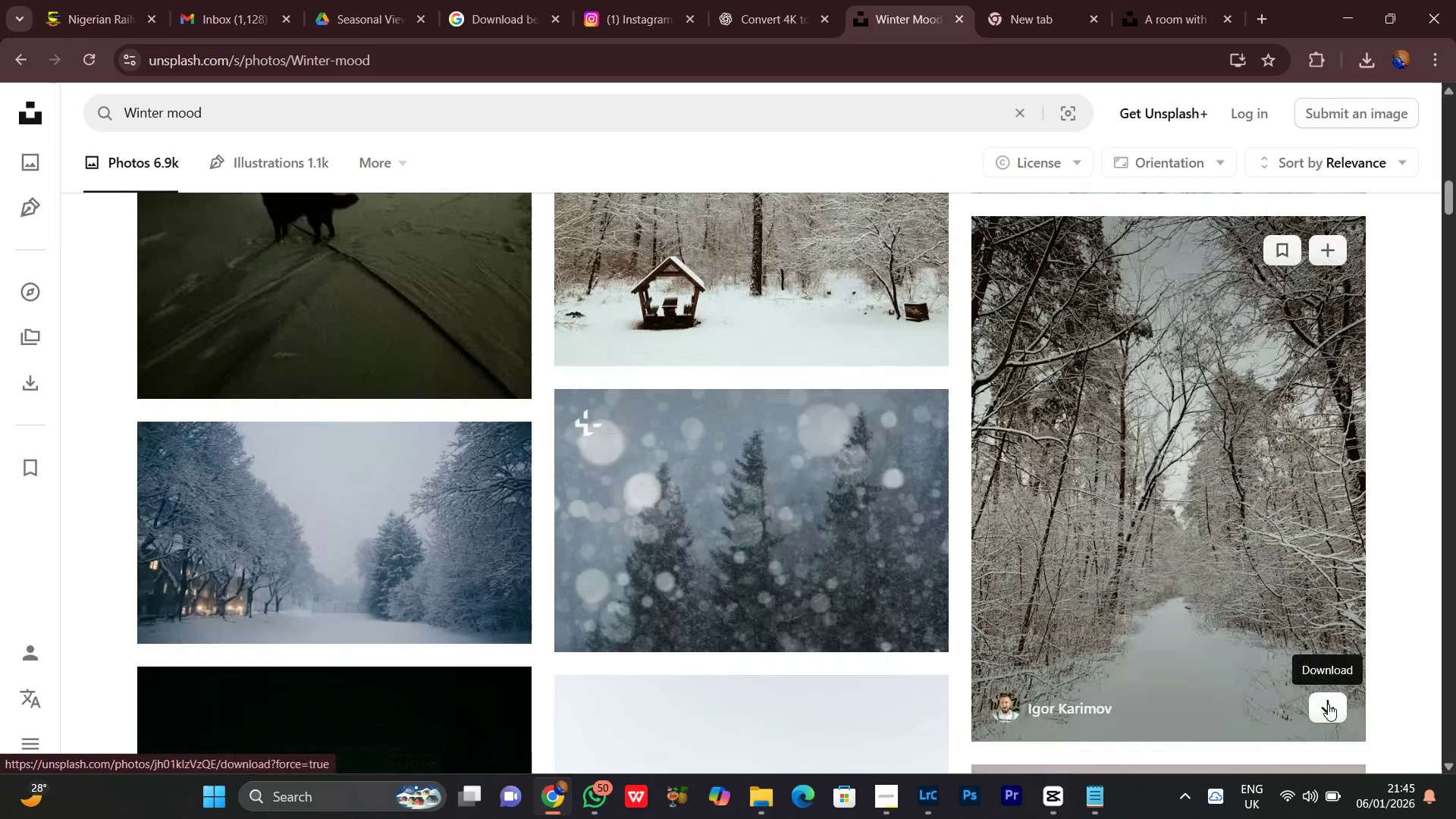 
left_click([1328, 701])
 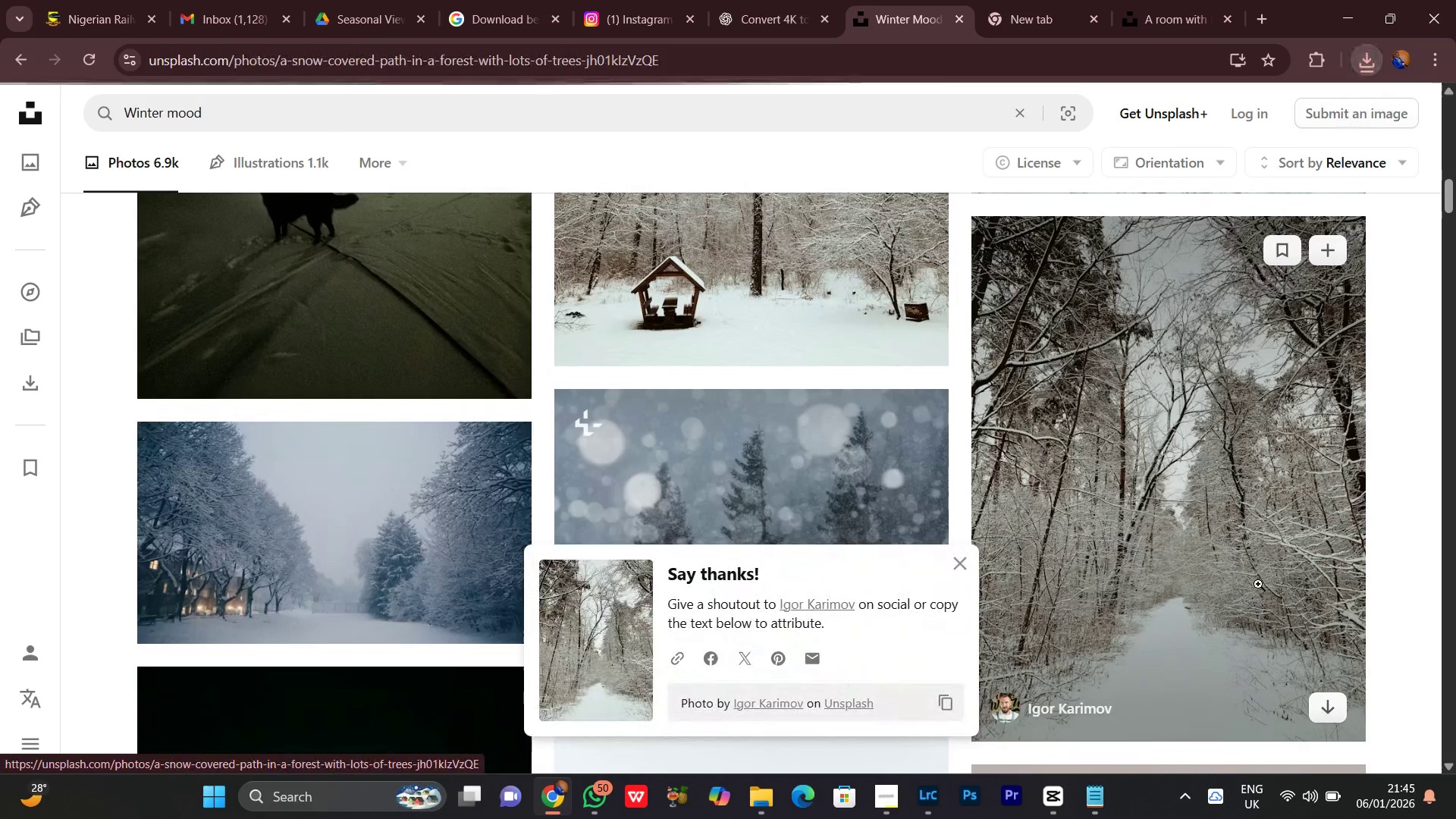 
scroll: coordinate [959, 249], scroll_direction: down, amount: 6.0
 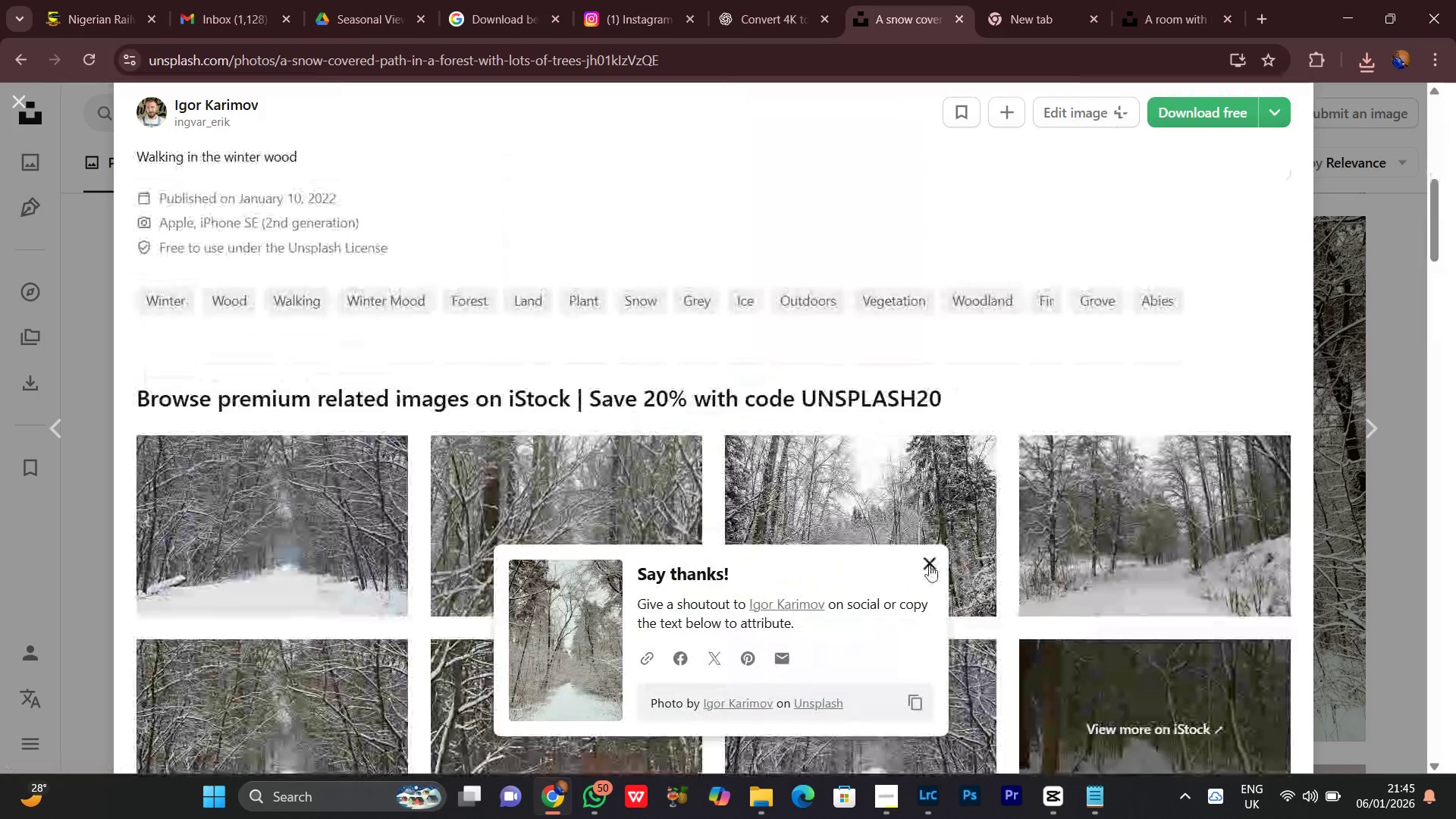 
left_click([929, 565])
 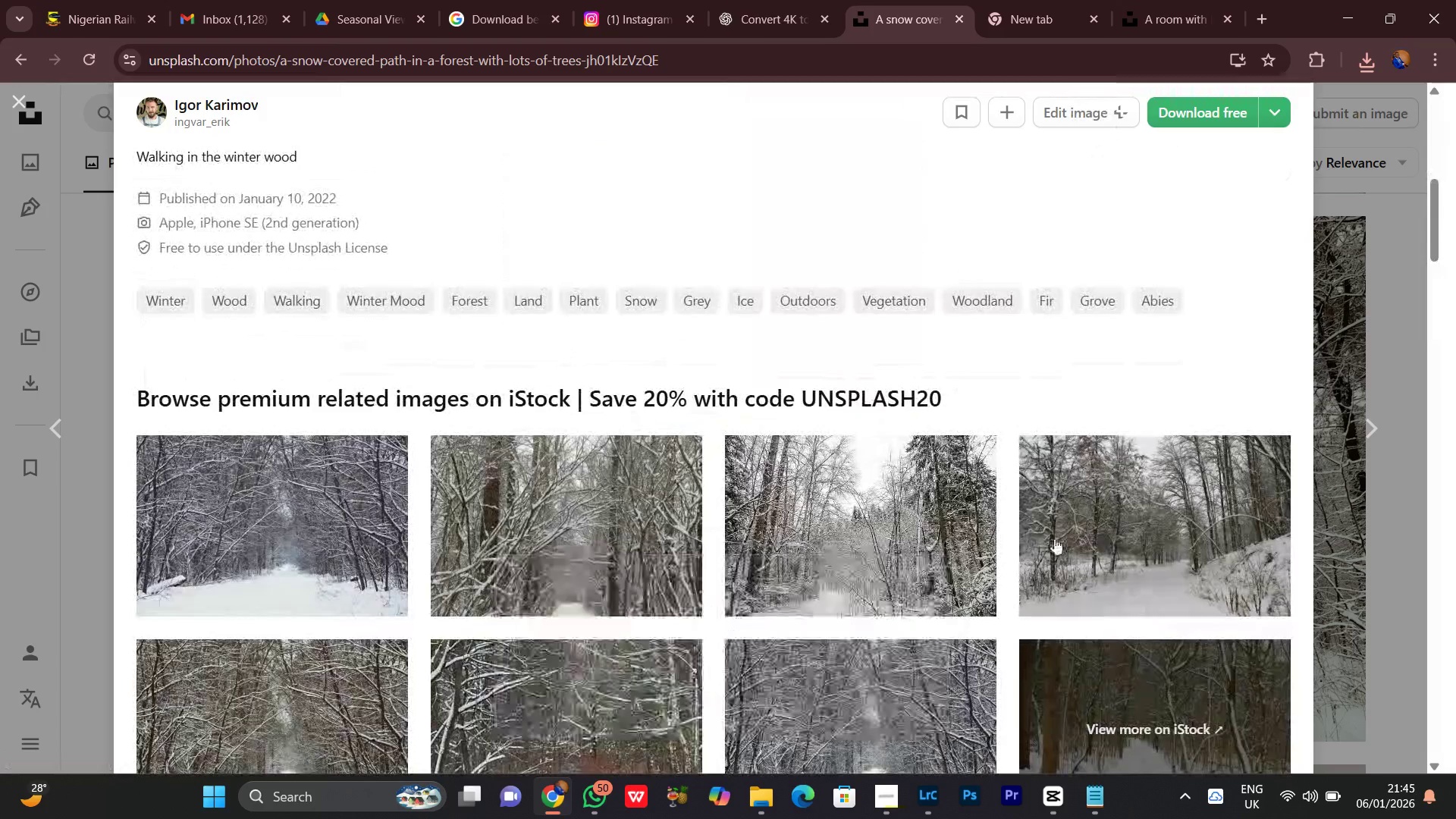 
scroll: coordinate [1054, 538], scroll_direction: up, amount: 4.0
 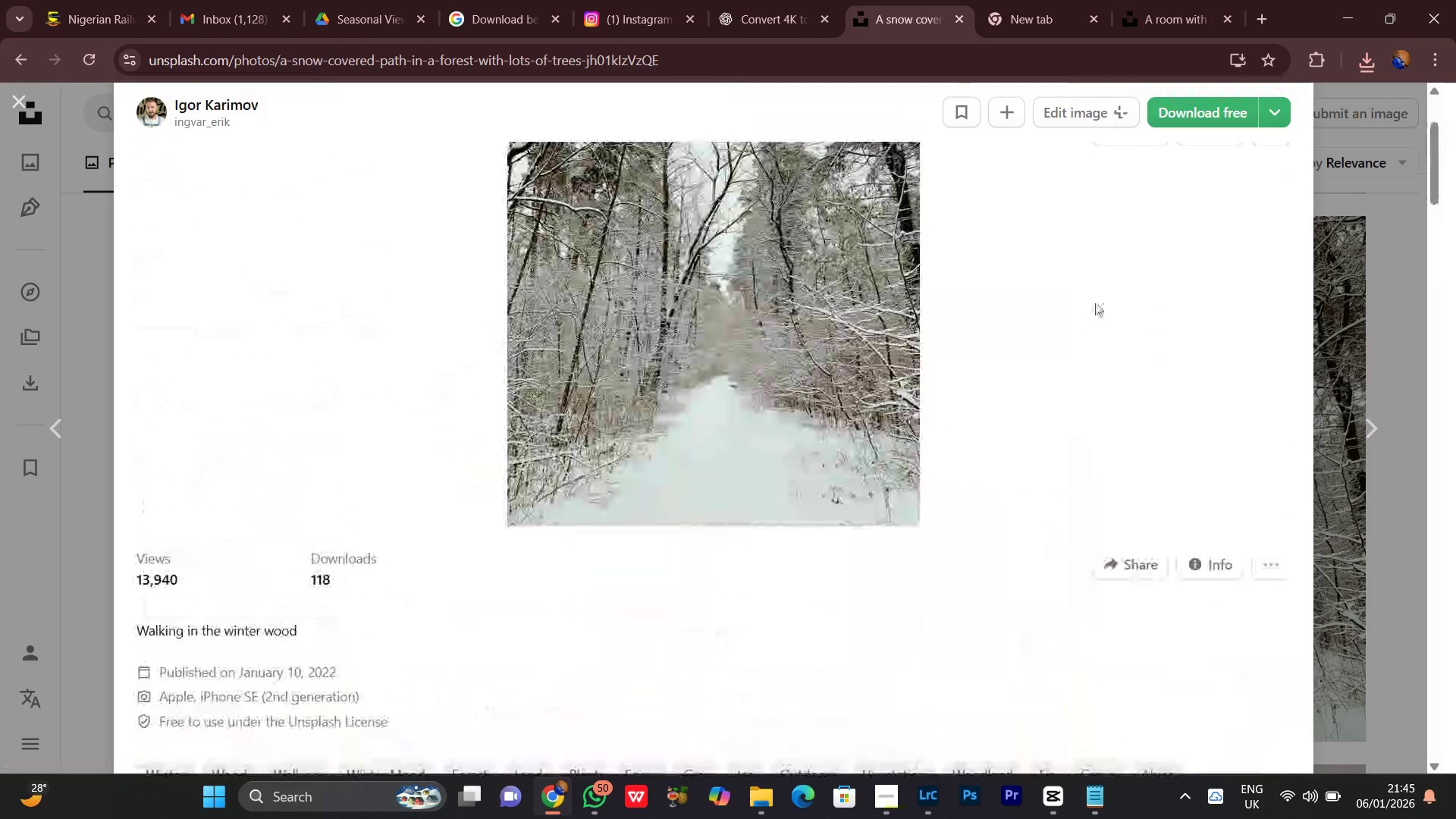 
scroll: coordinate [1178, 582], scroll_direction: none, amount: 0.0
 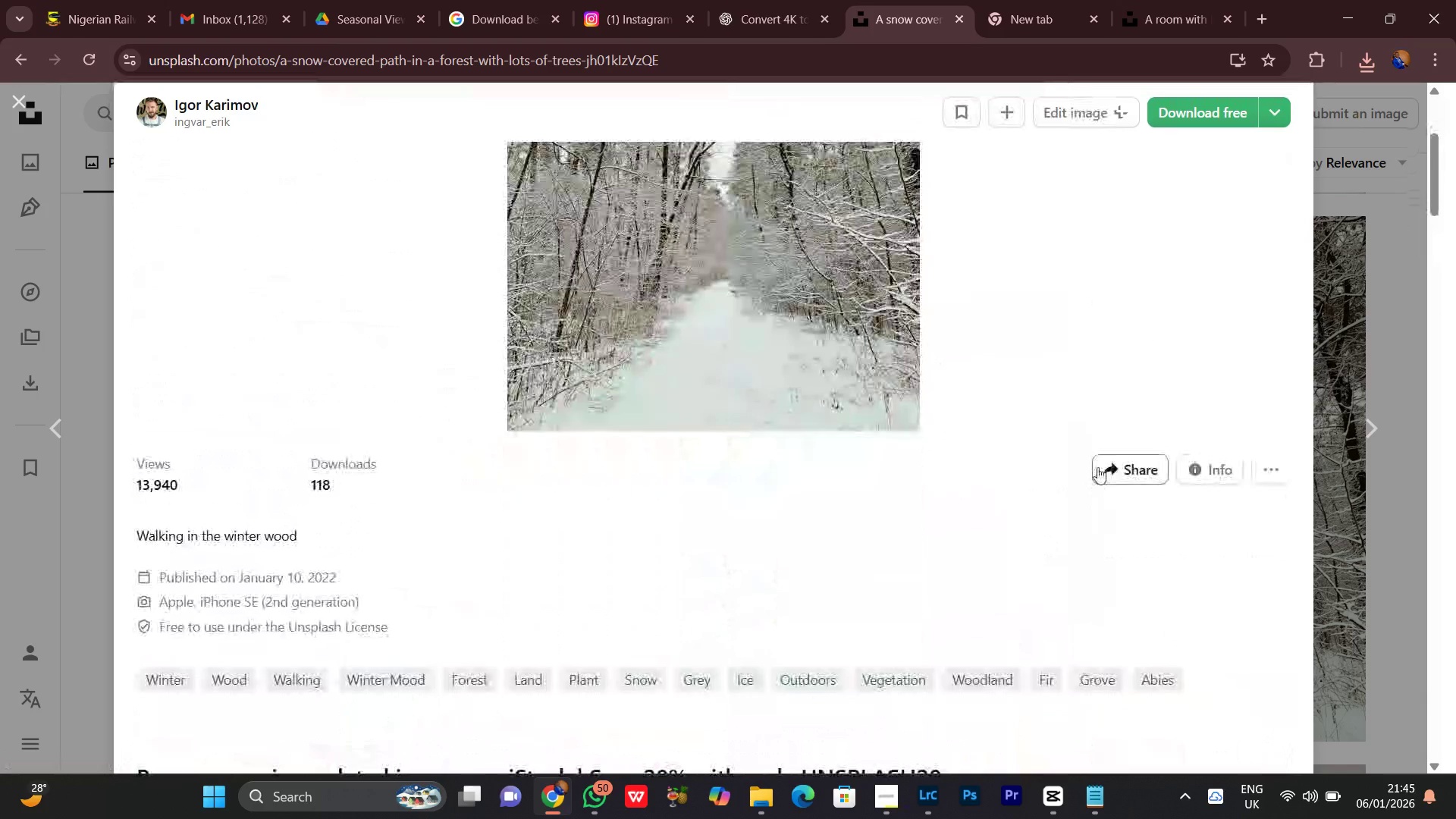 
left_click([1098, 467])
 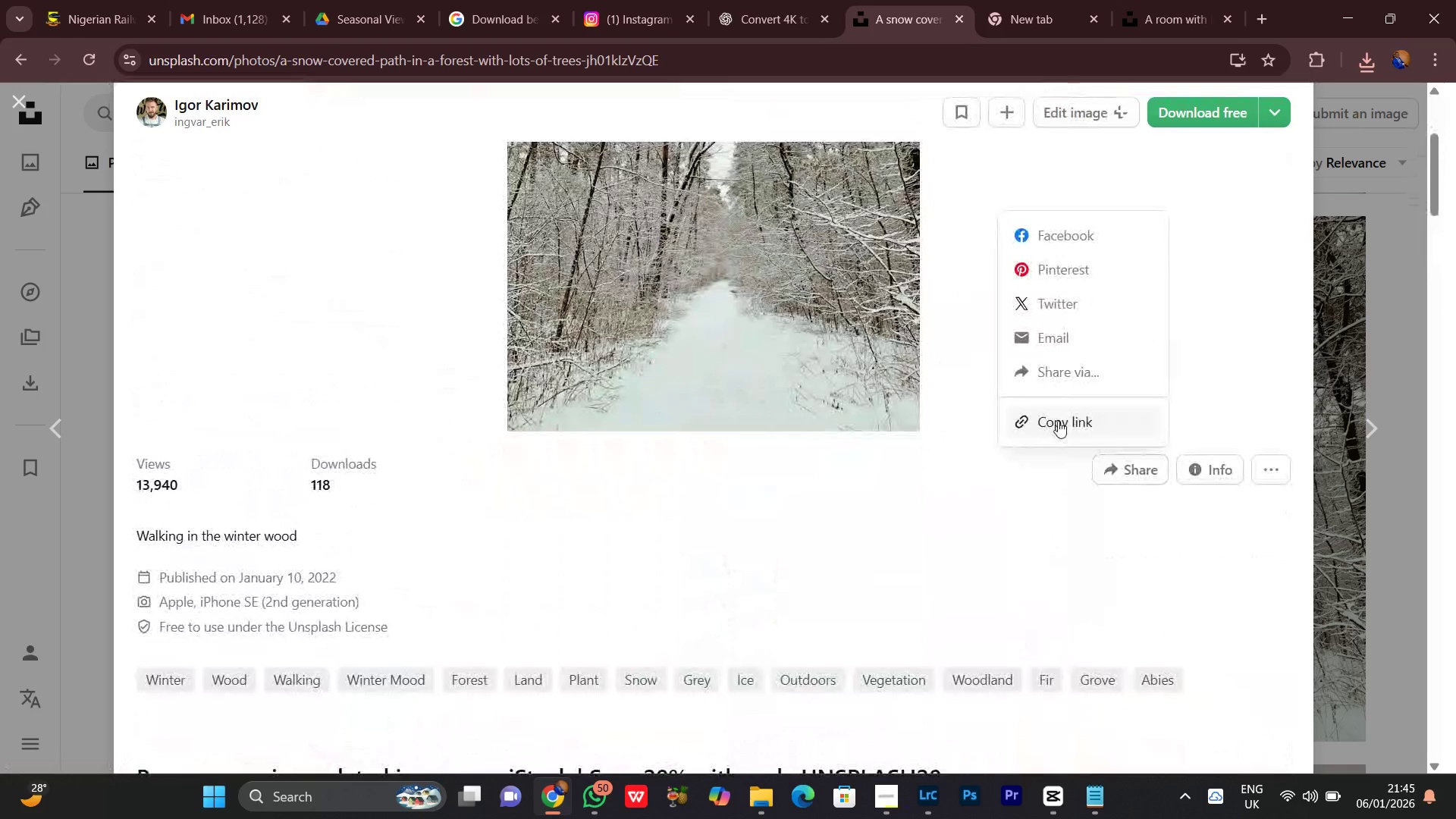 
left_click([1057, 419])
 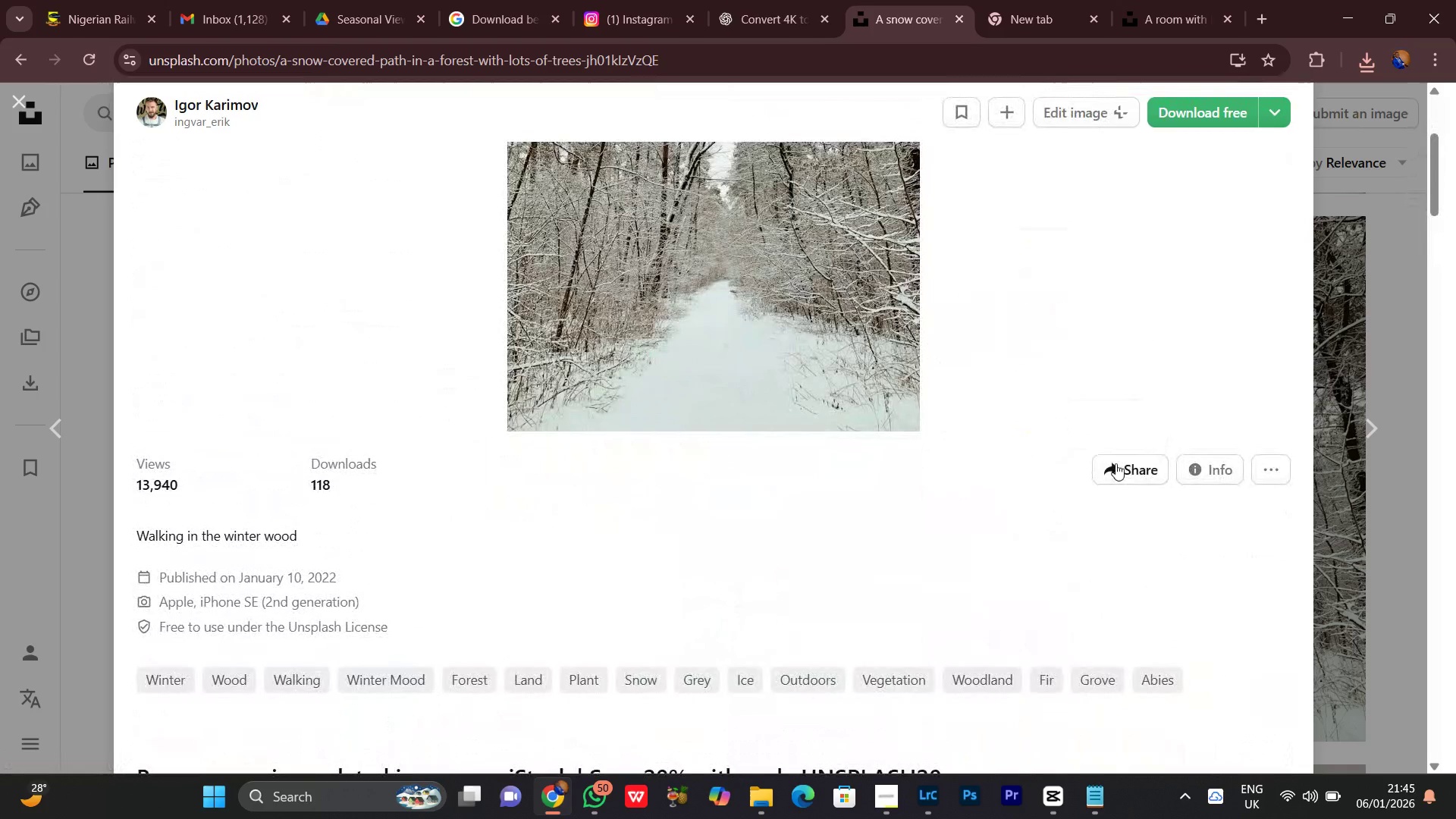 
left_click([1132, 475])
 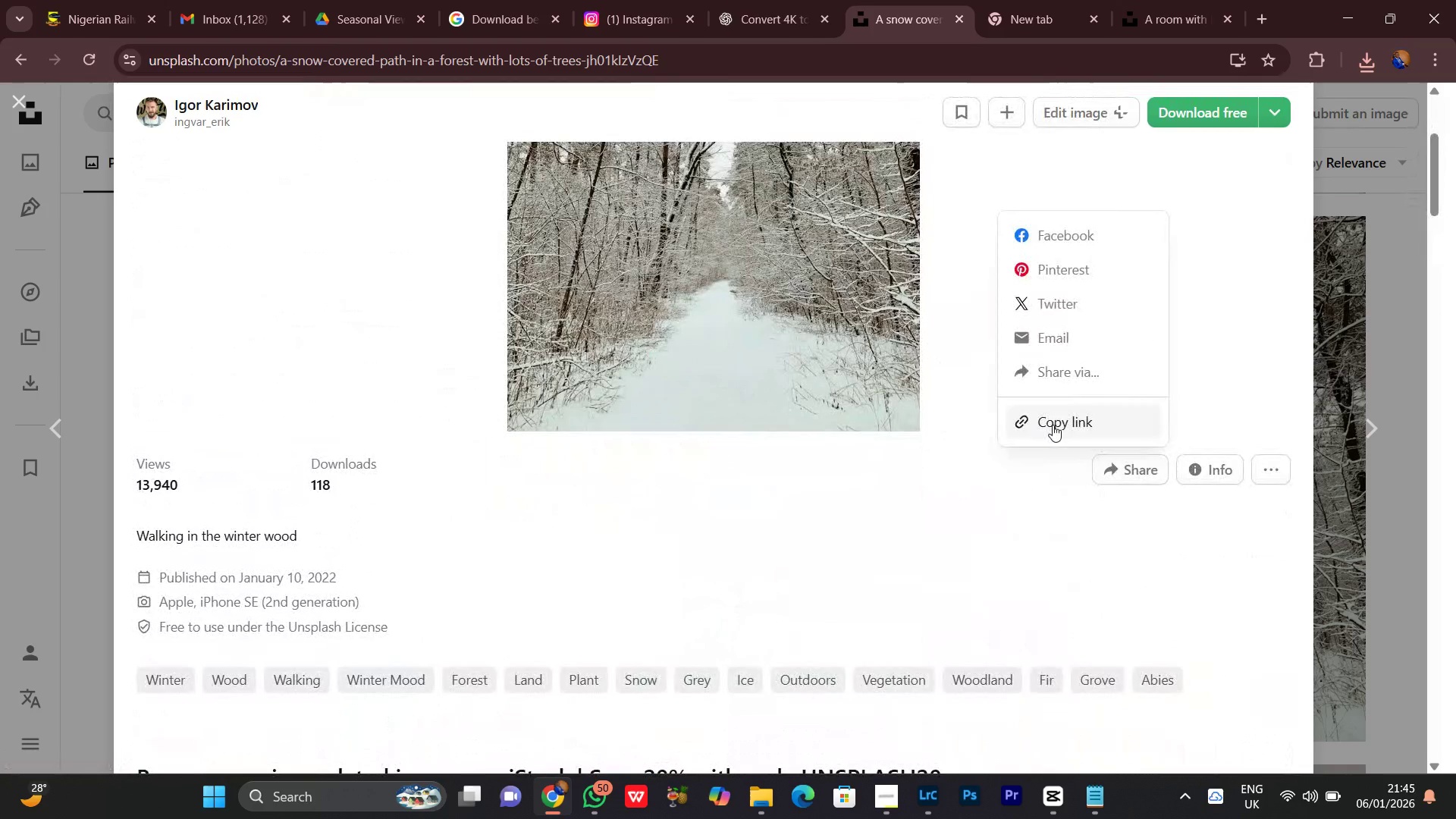 
left_click([1053, 425])
 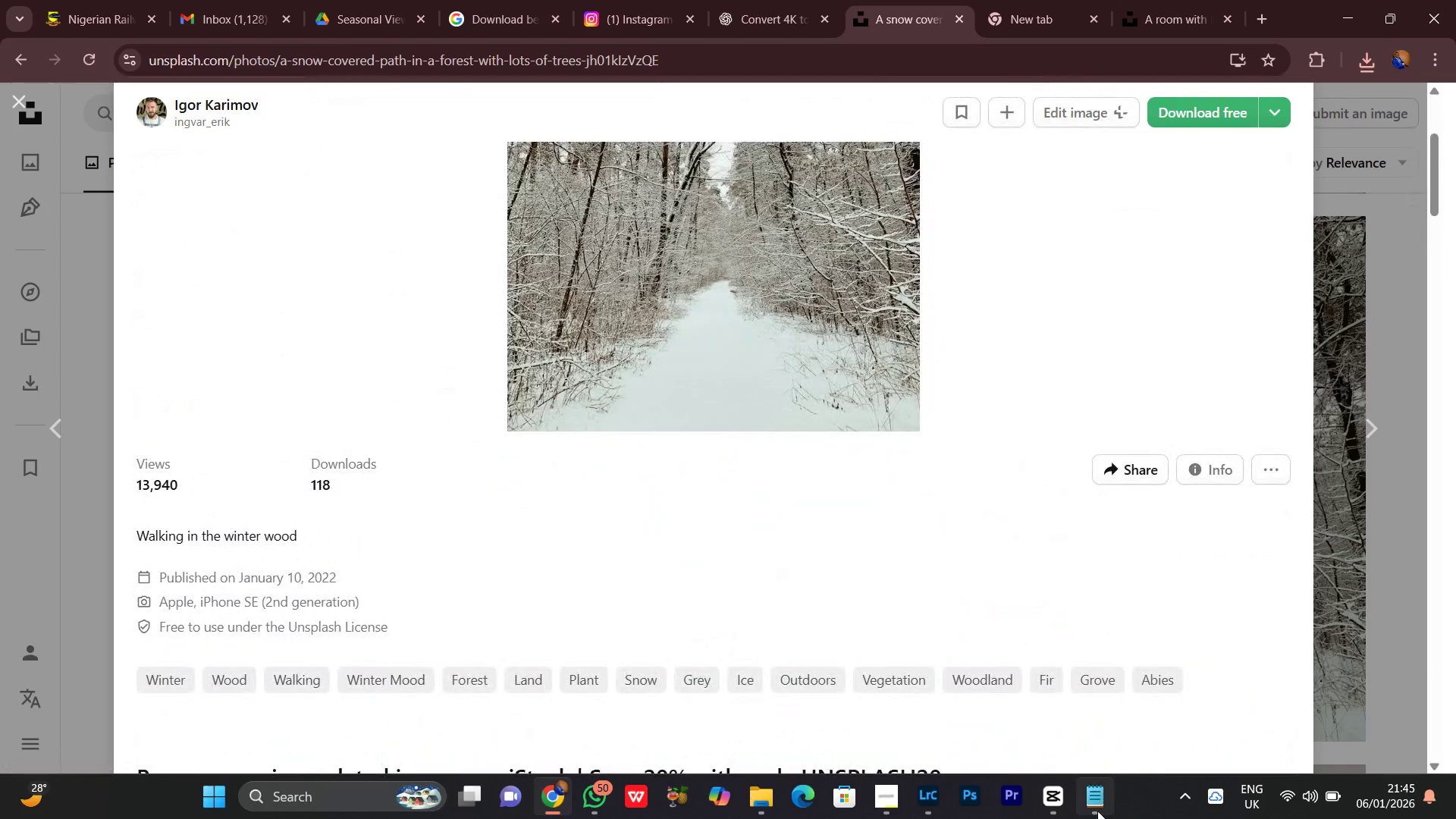 
left_click([1097, 811])
 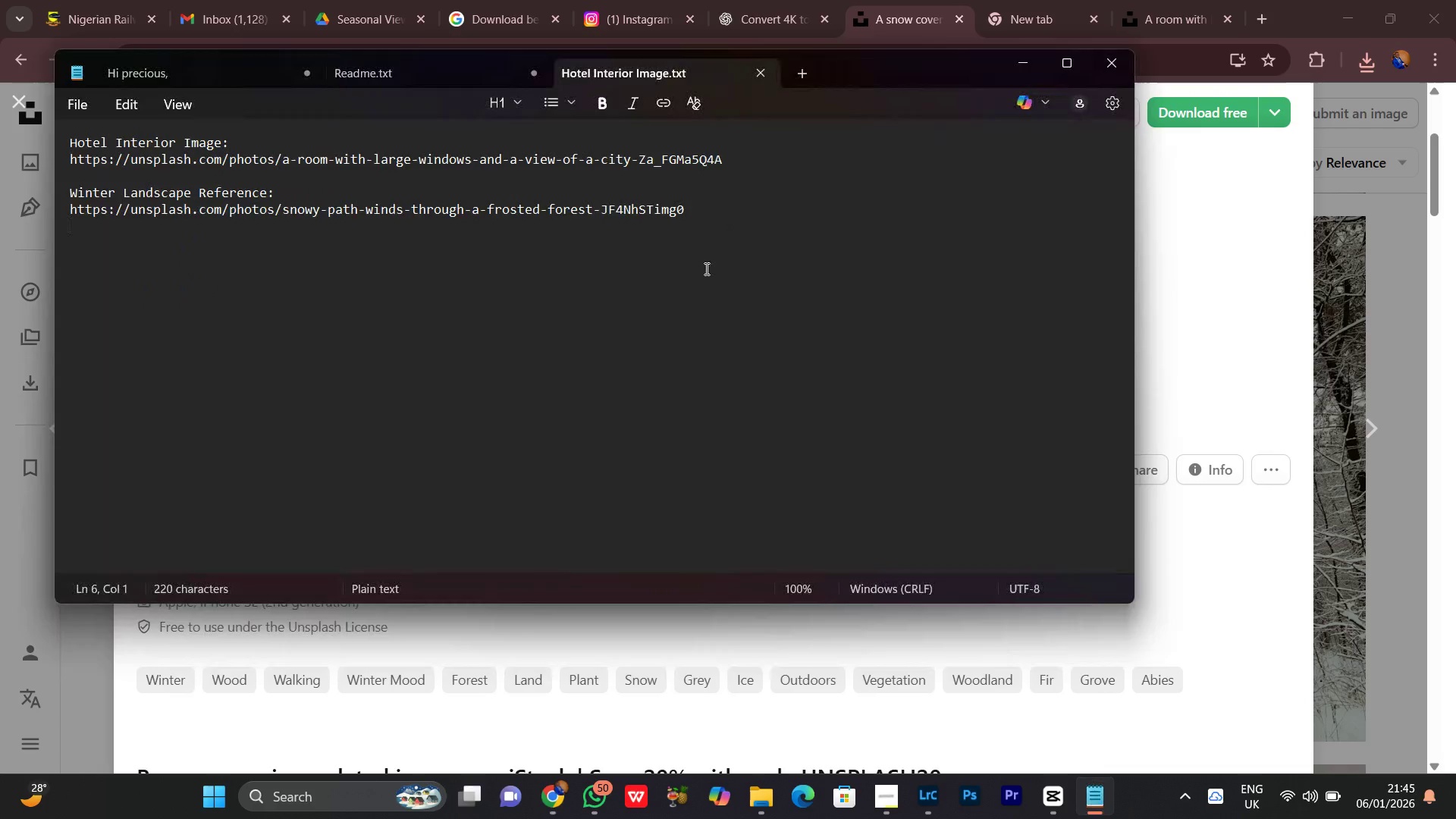 
left_click([689, 228])
 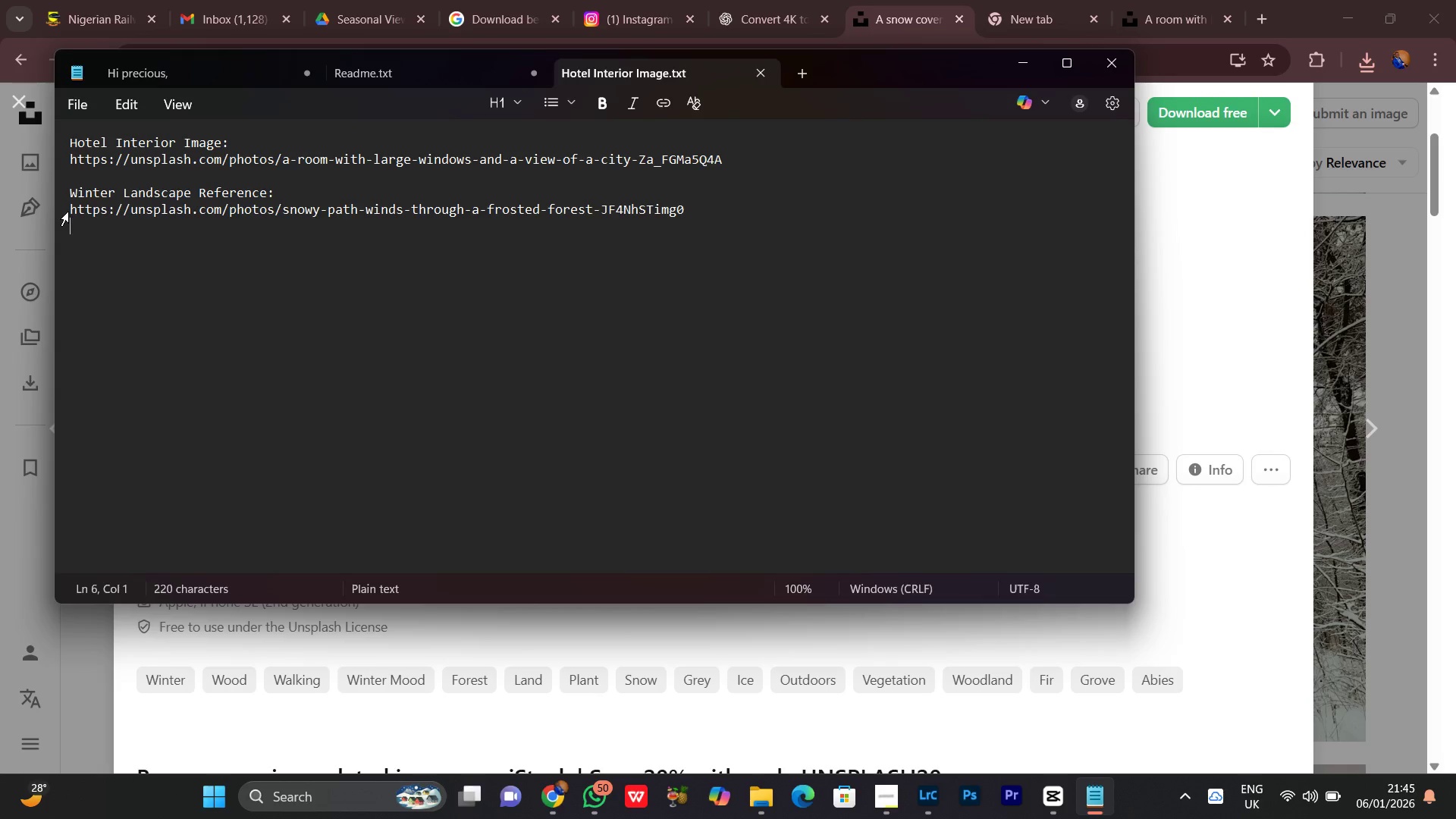 
left_click_drag(start_coordinate=[70, 209], to_coordinate=[763, 218])
 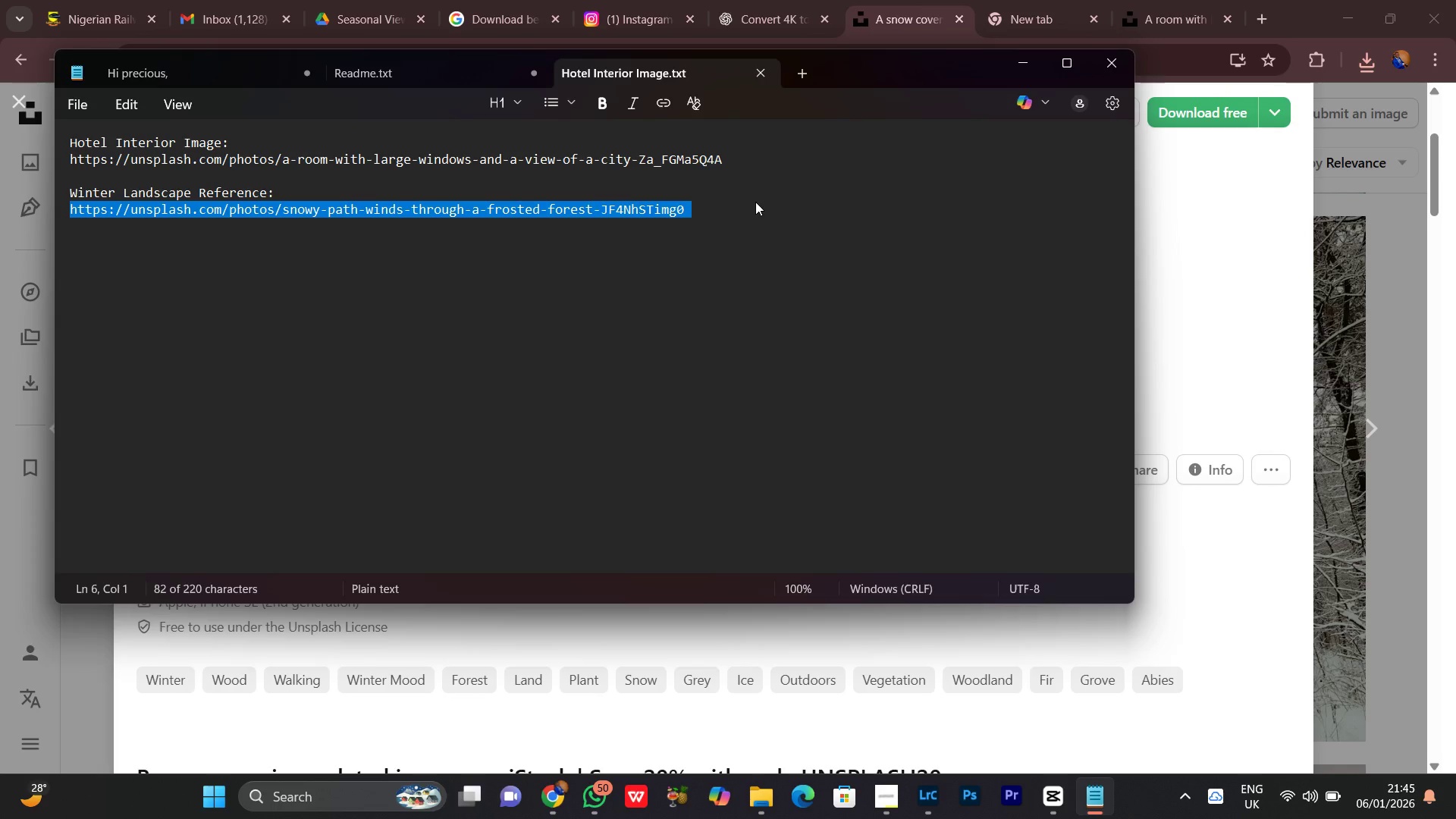 
key(Control+V)
 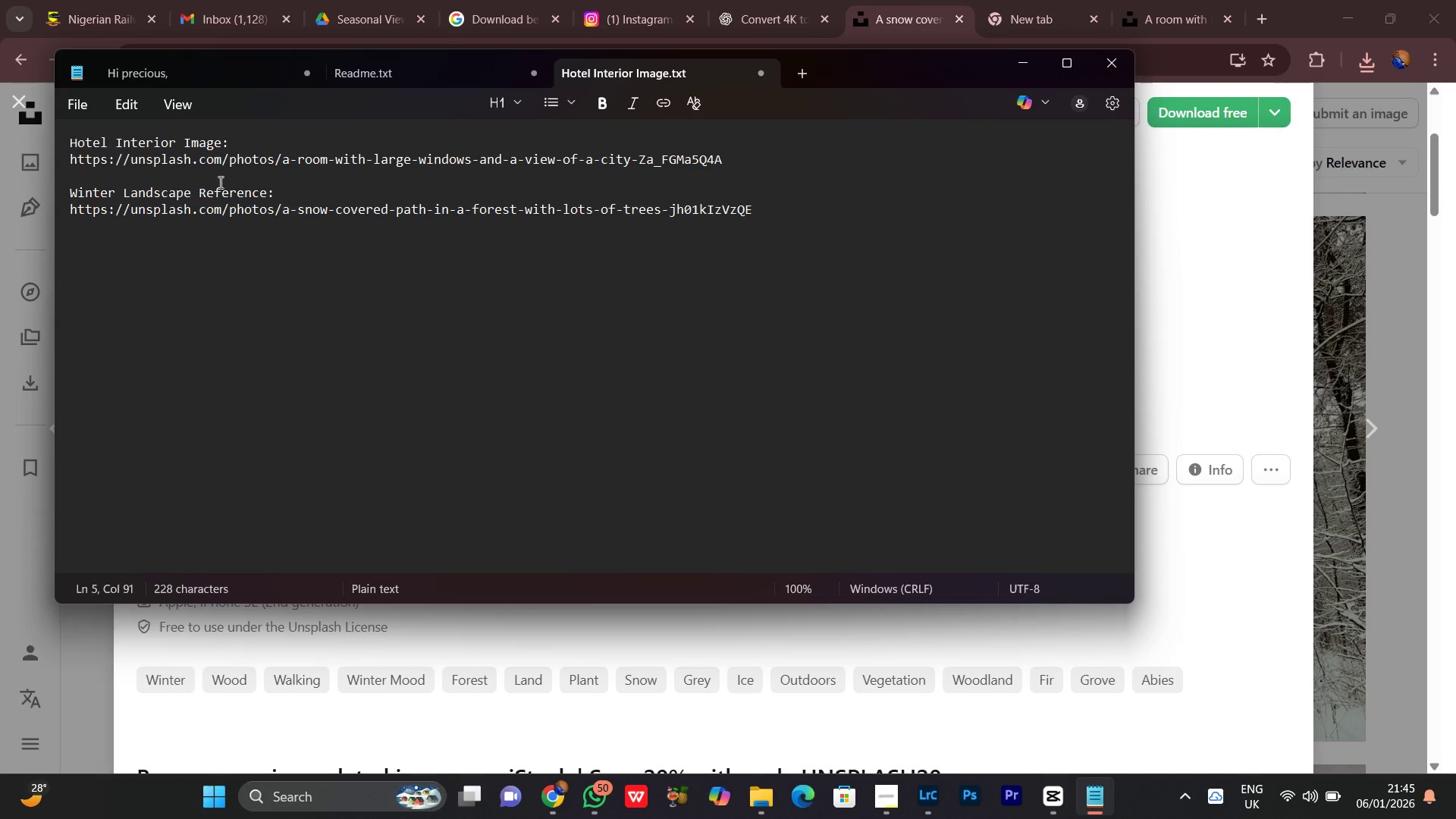 
left_click([77, 104])
 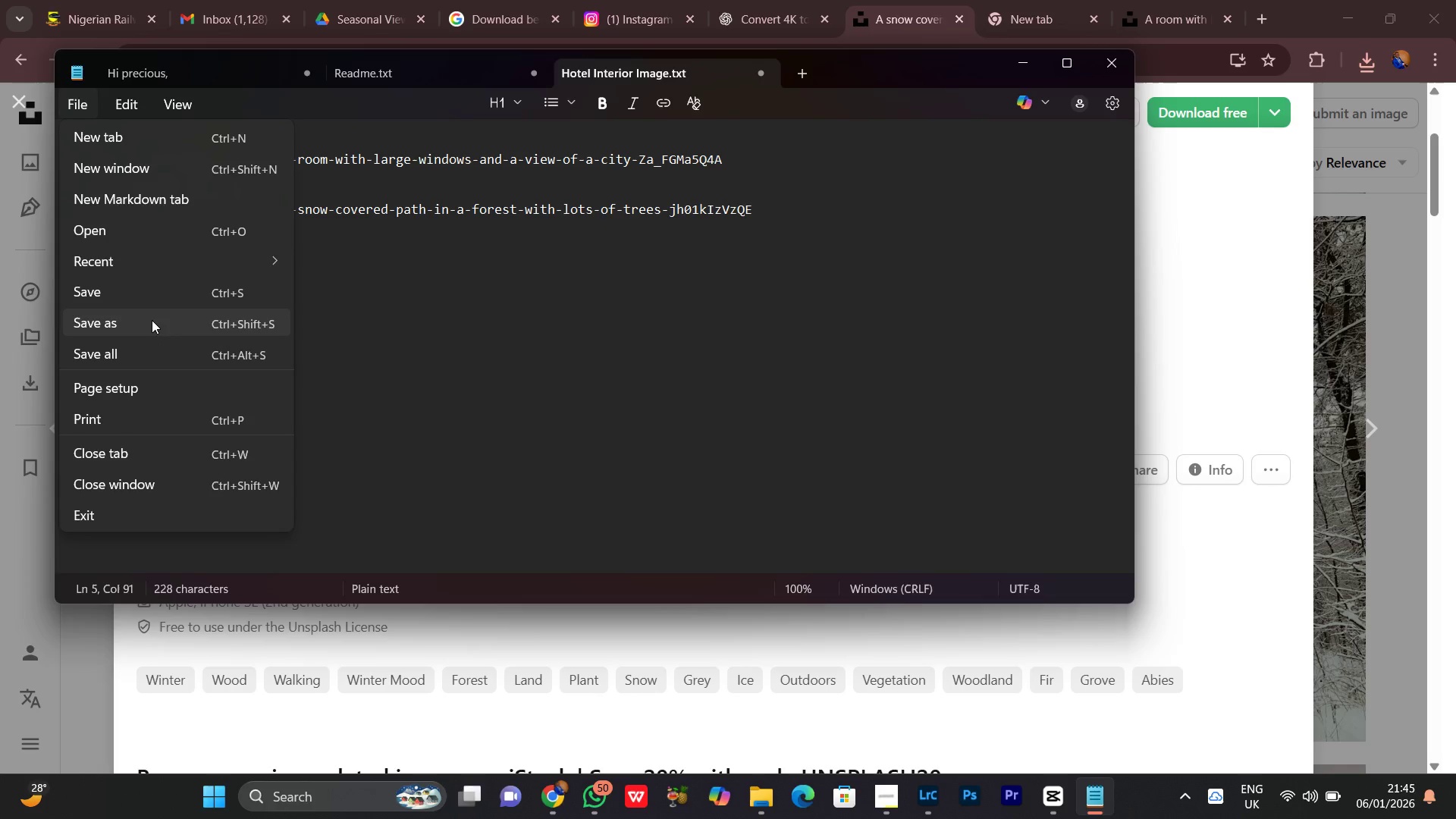 
left_click([152, 319])
 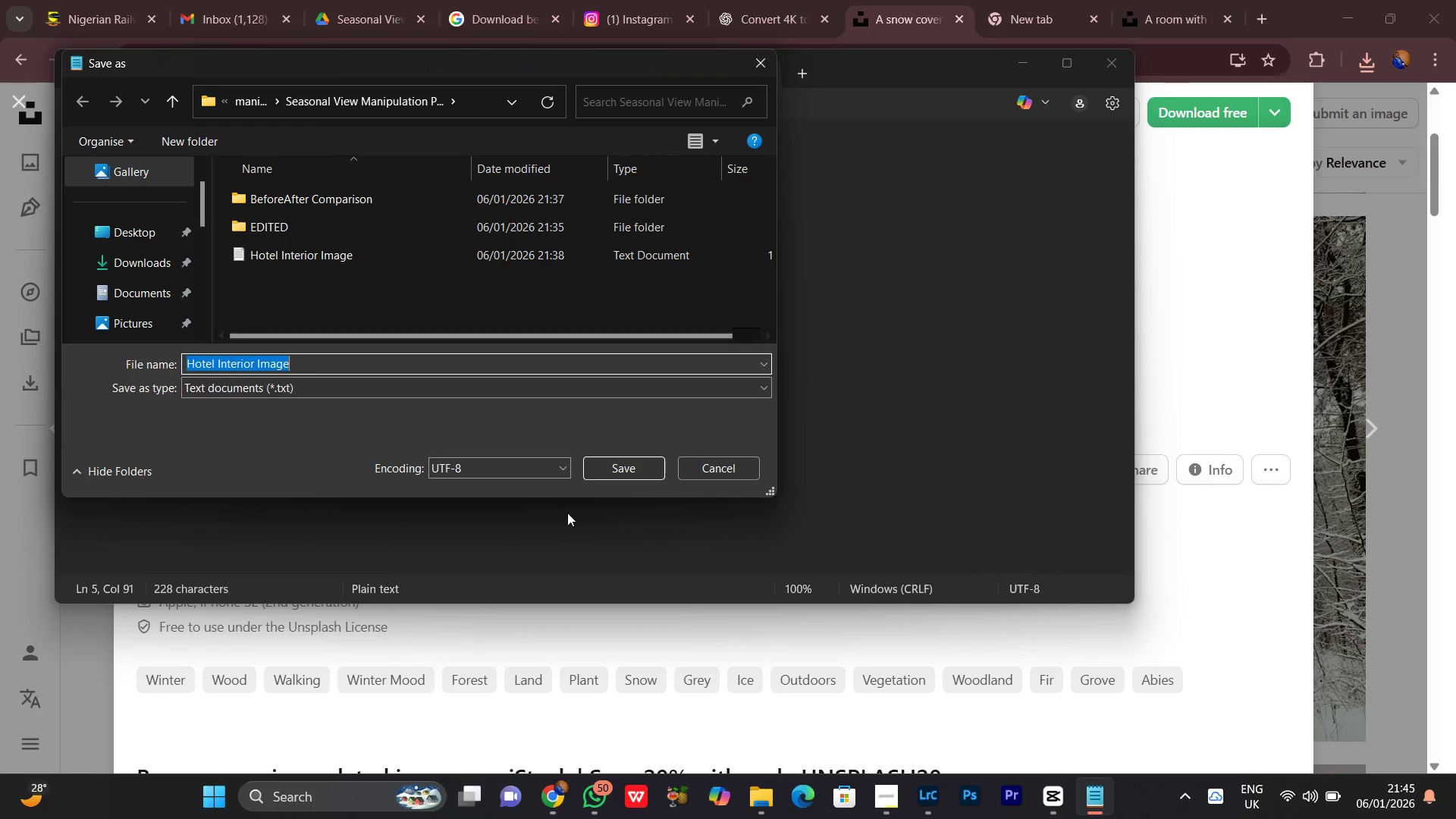 
left_click([629, 464])
 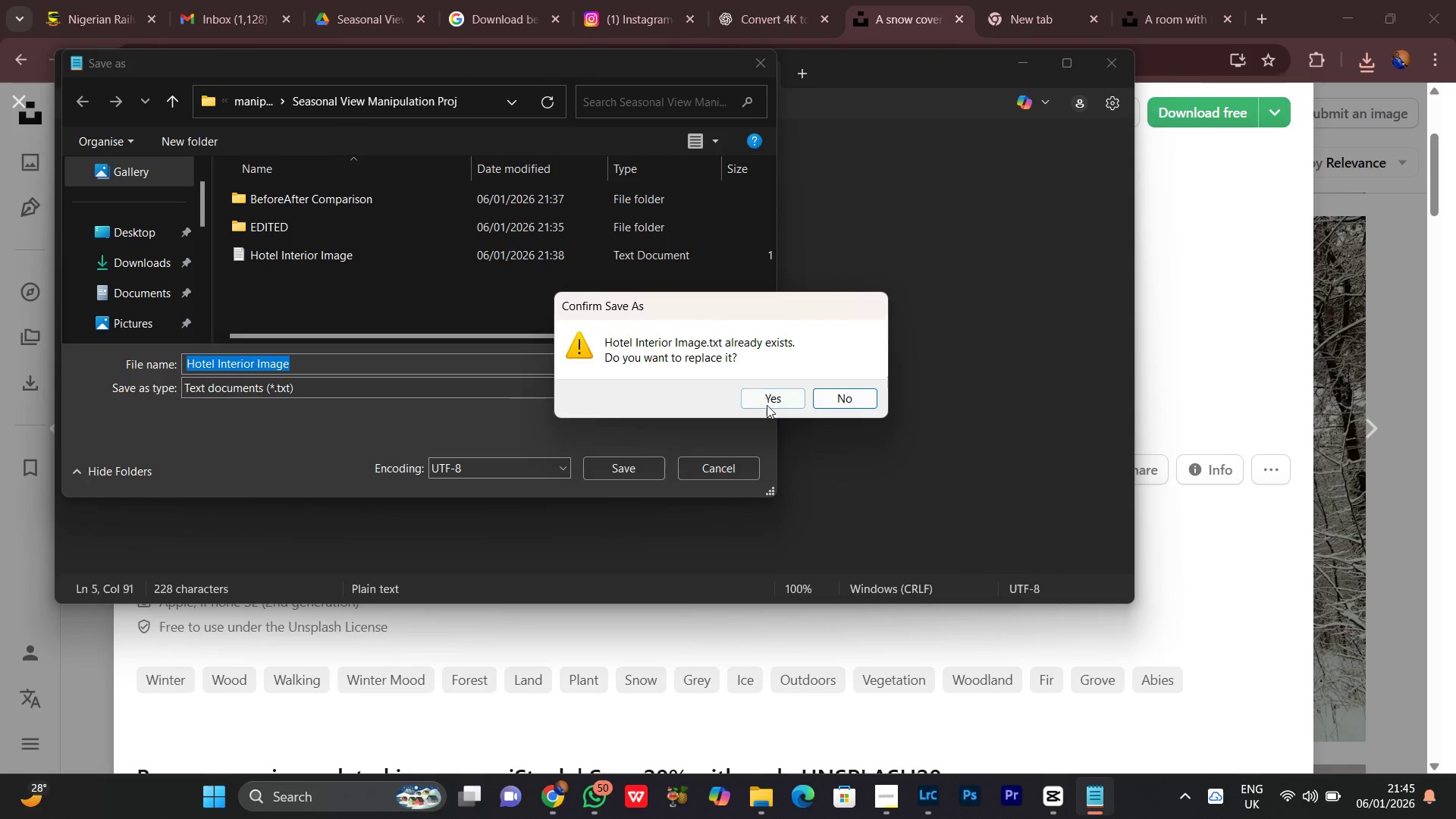 
left_click([764, 399])
 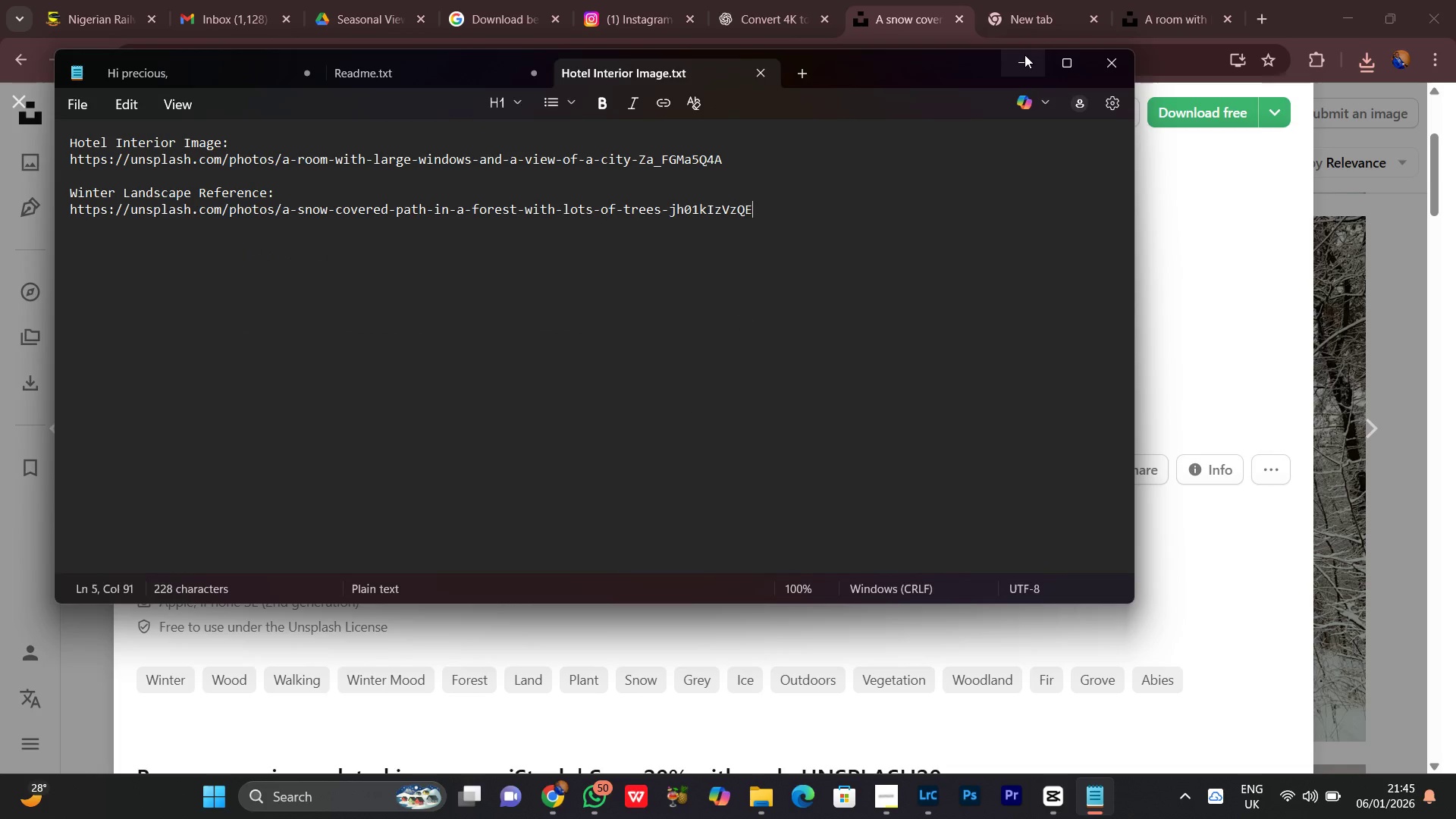 
left_click([1019, 67])
 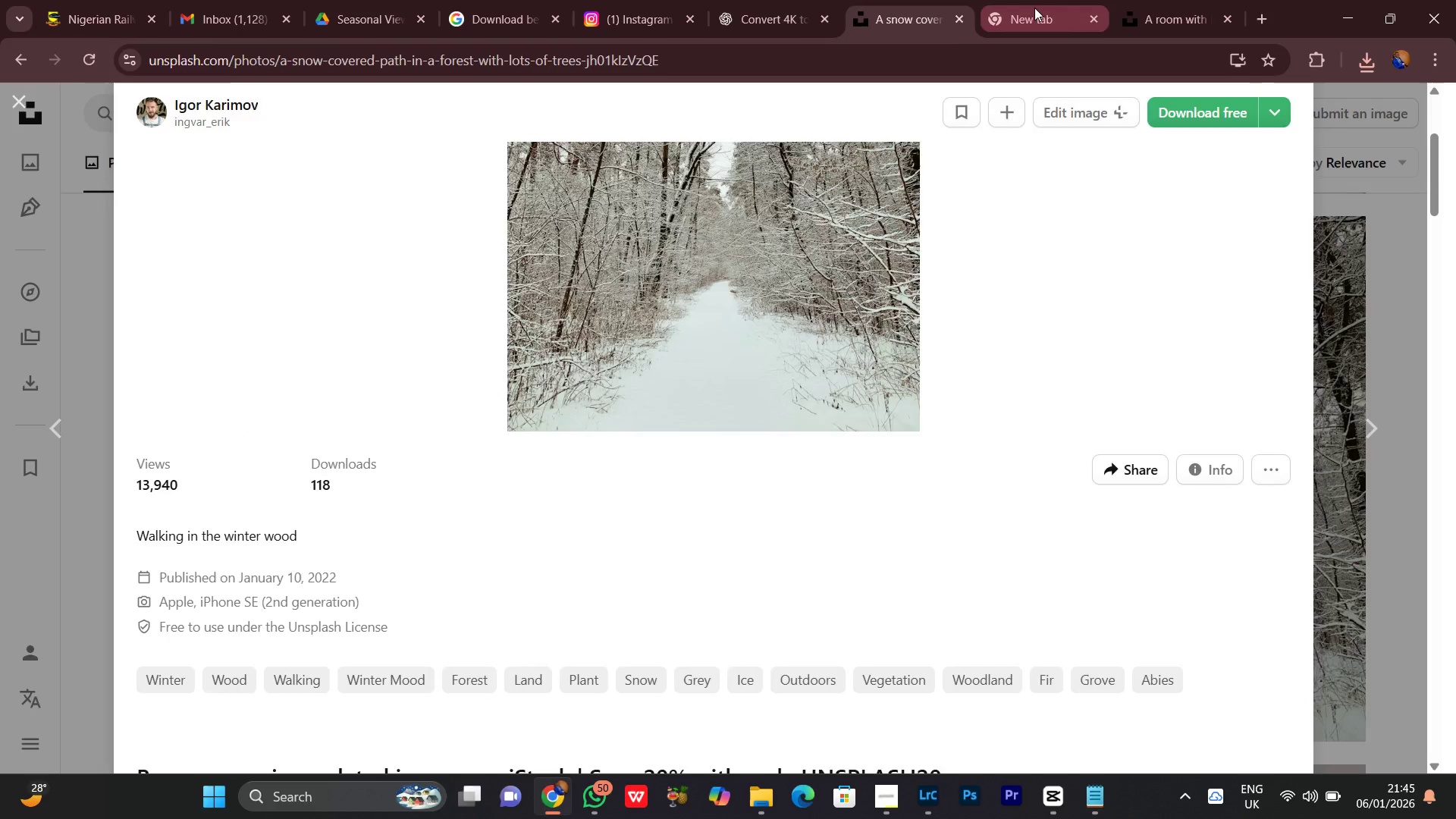 
left_click([1034, 8])
 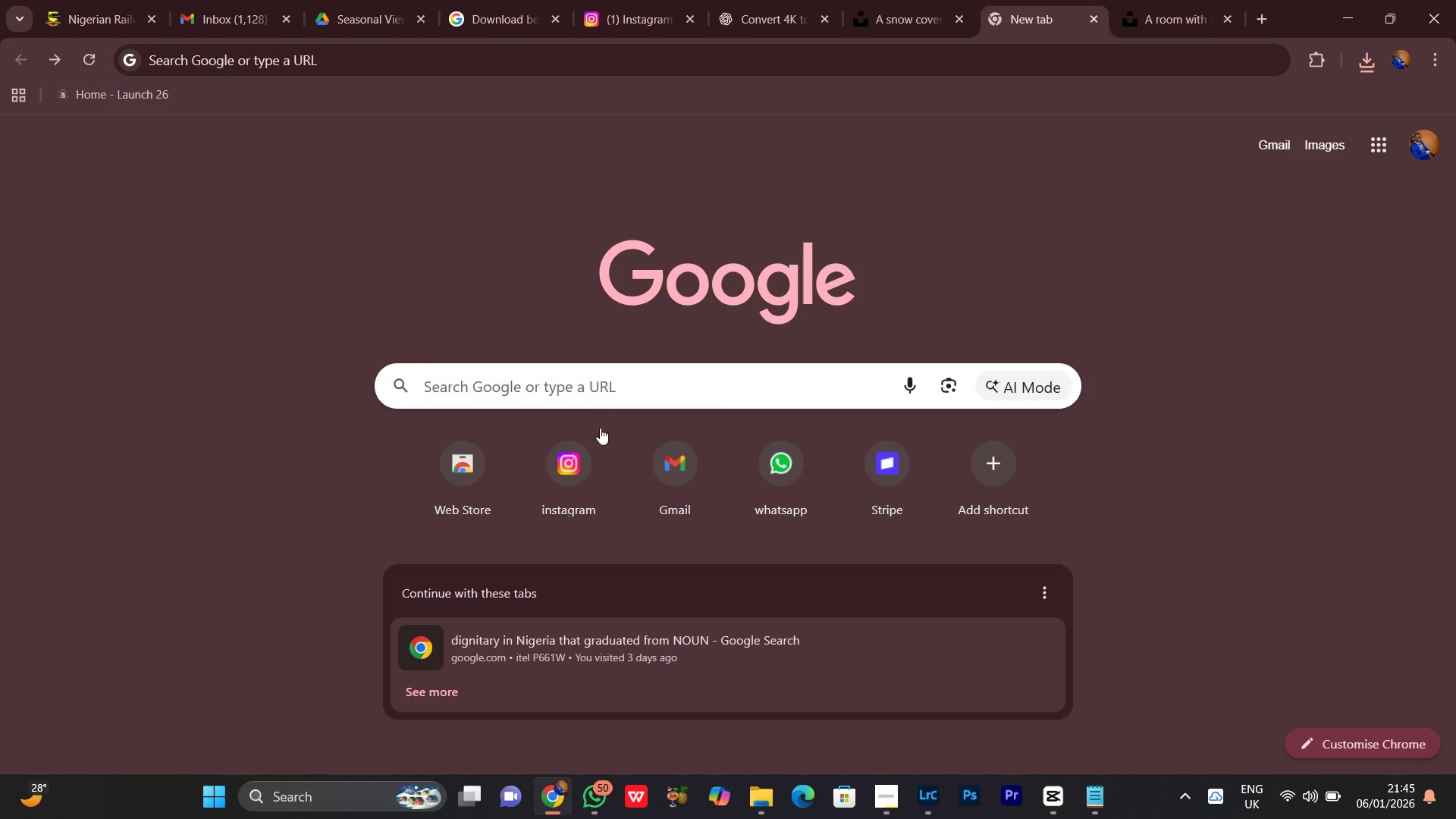 
left_click([573, 375])
 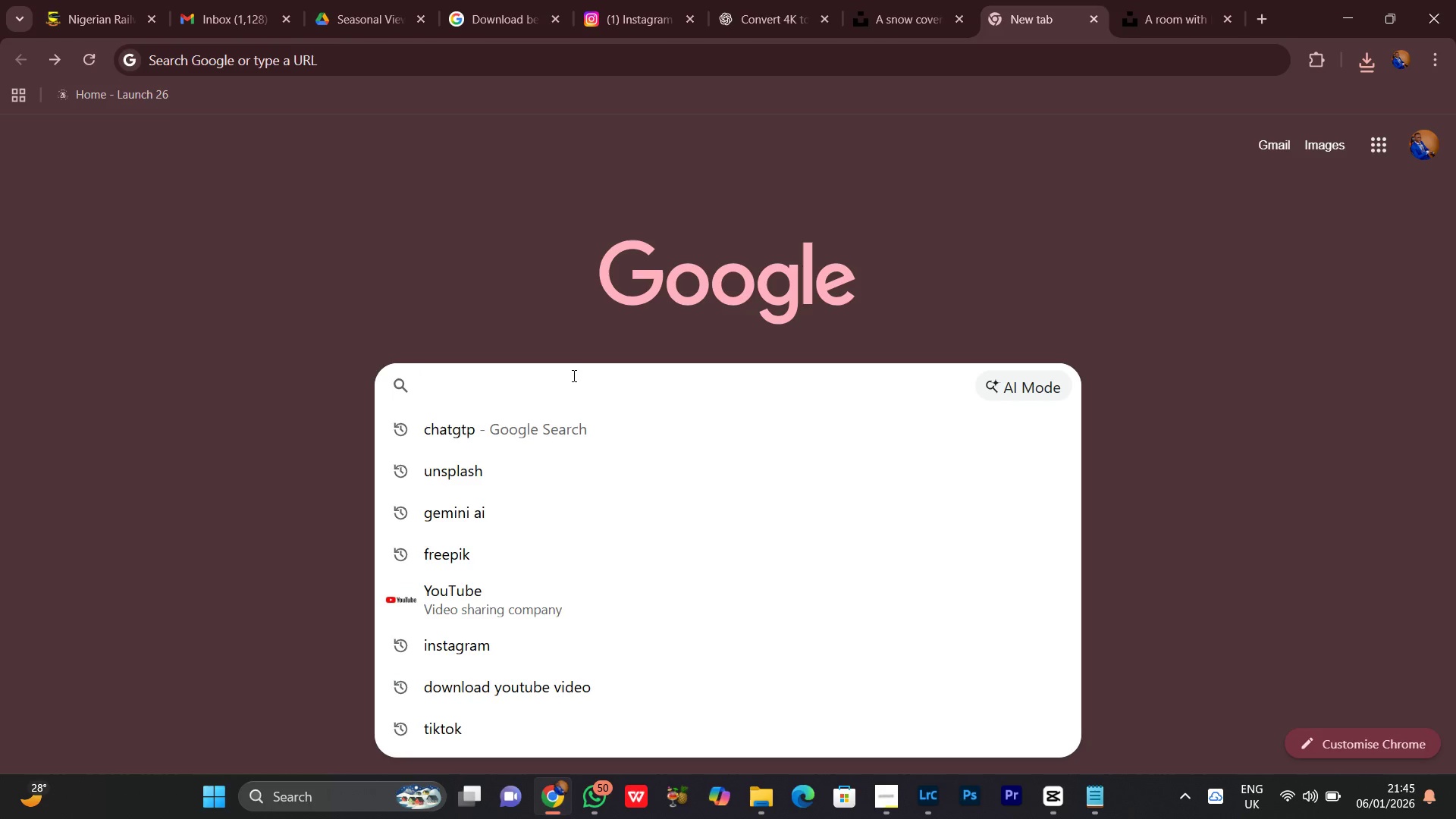 
key(Control+V)
 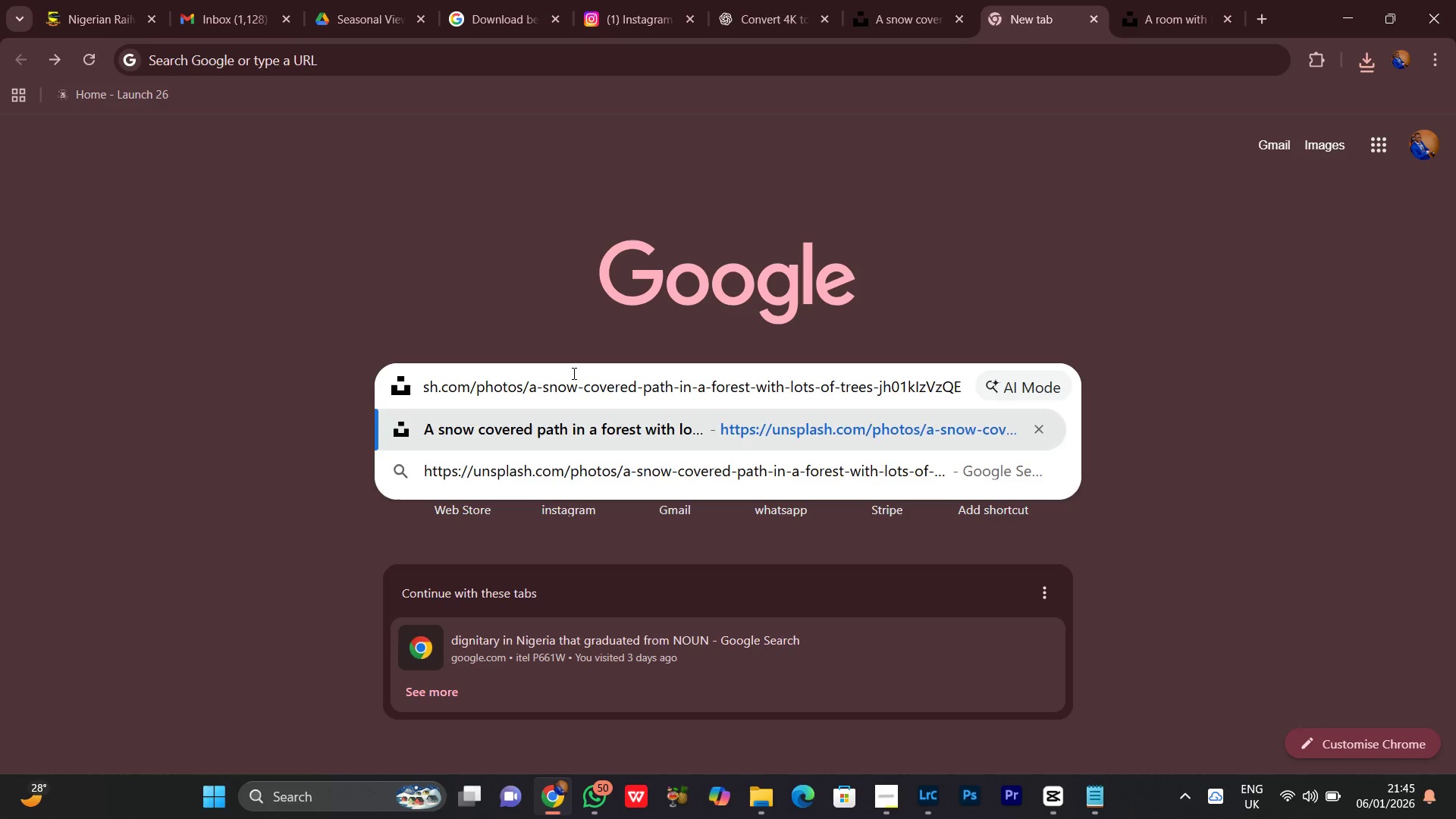 
key(Enter)
 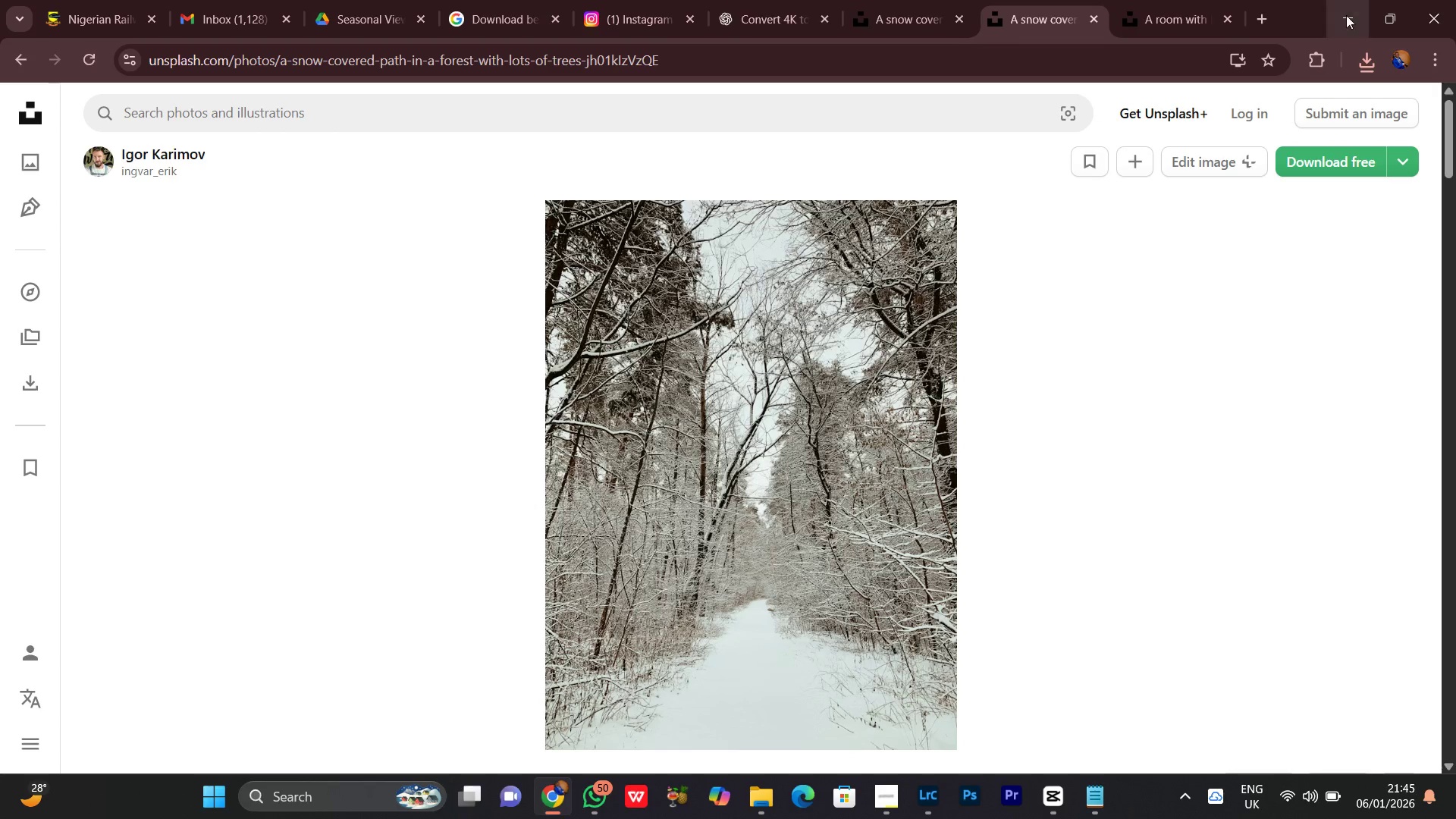 
left_click([1348, 12])
 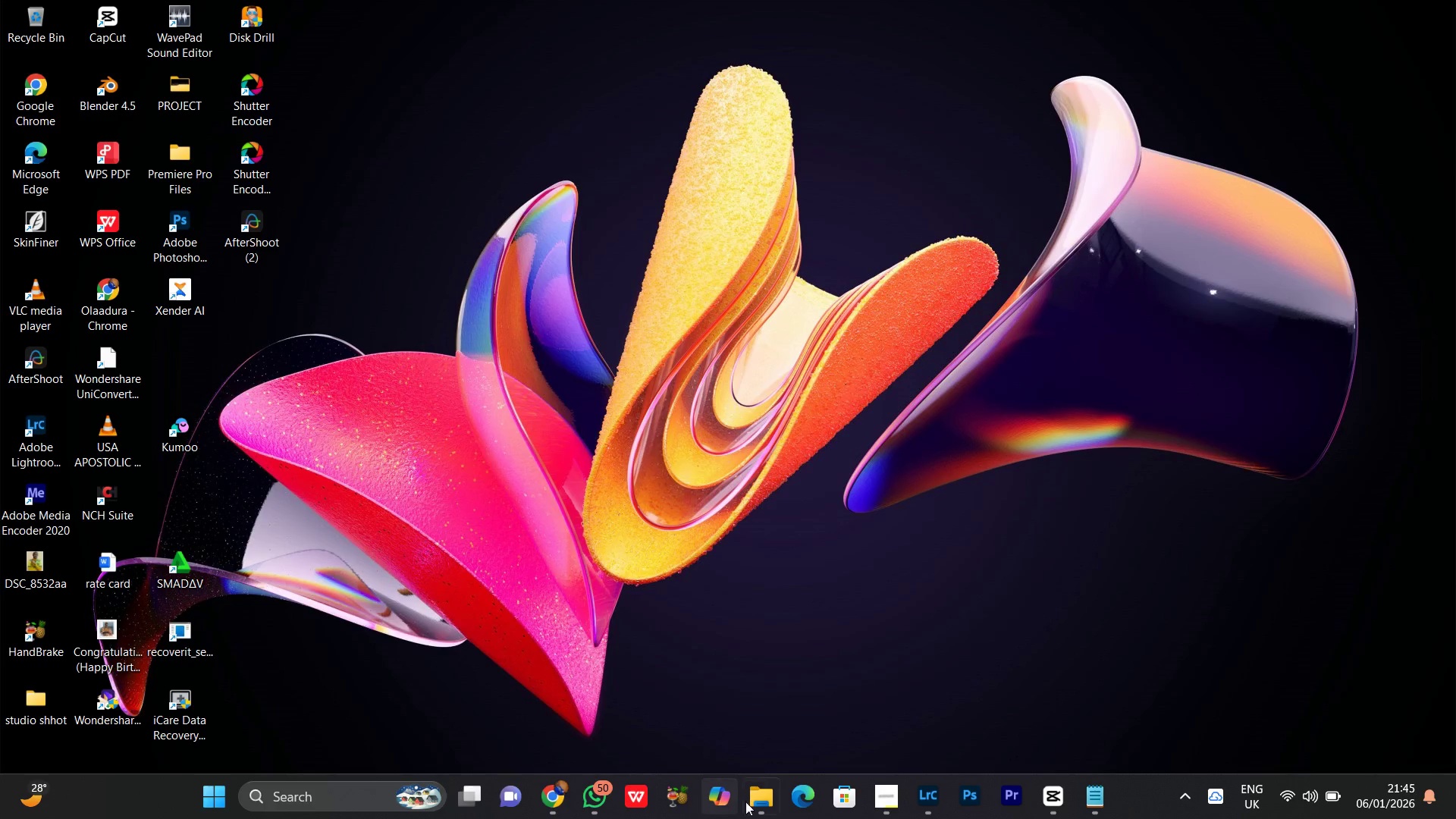 
left_click([748, 800])
 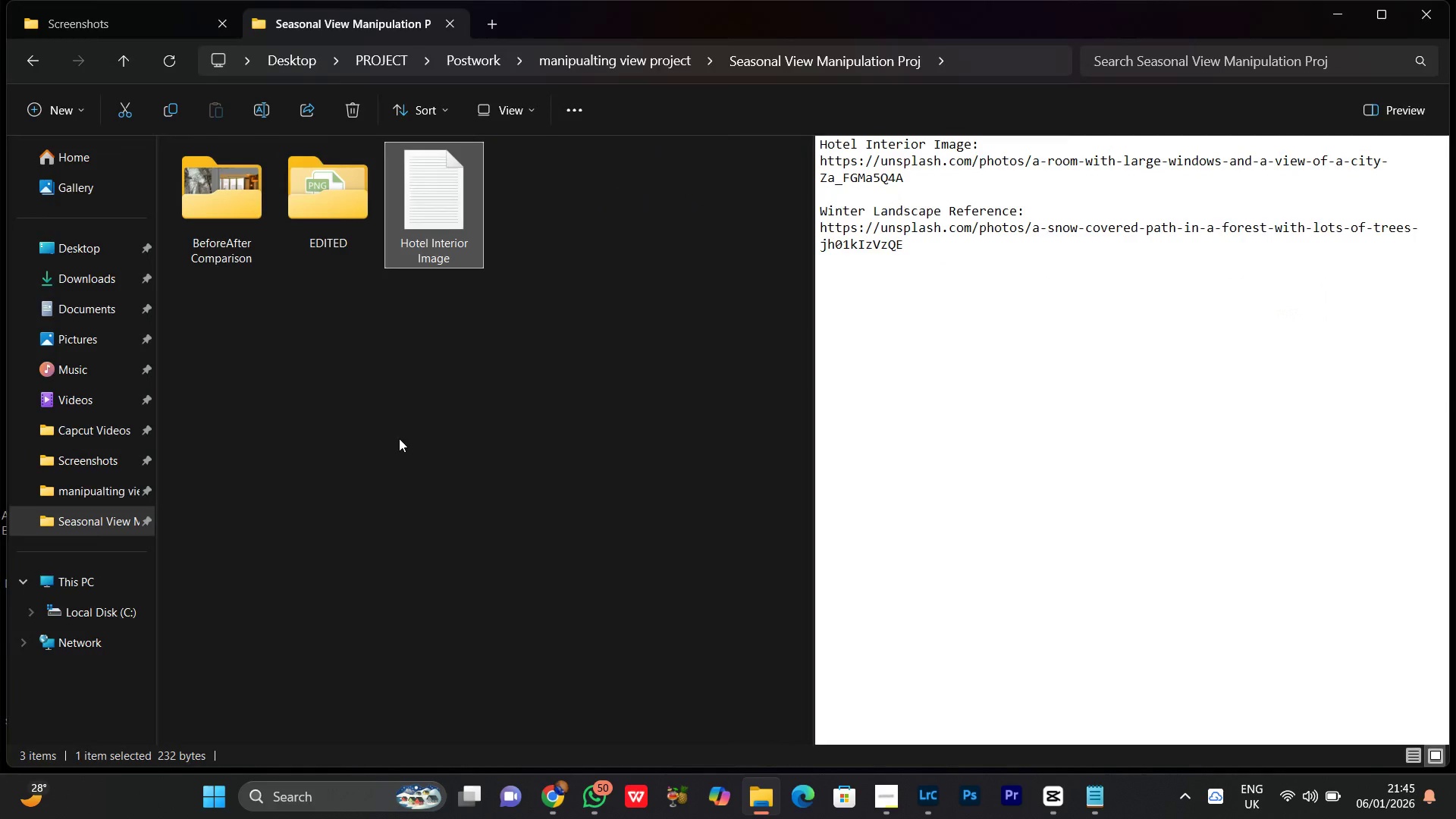 
left_click([400, 447])
 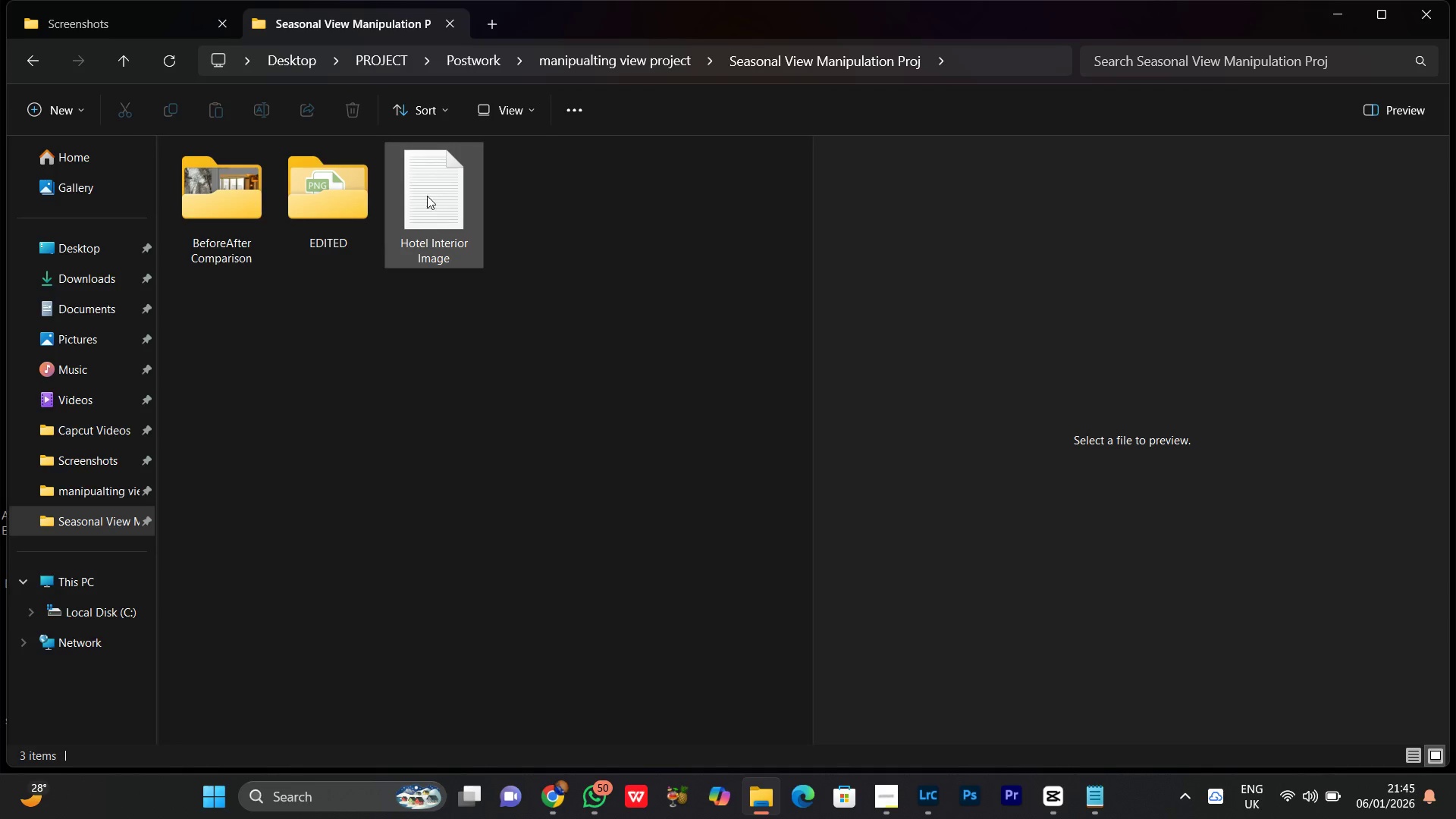 
left_click([427, 196])
 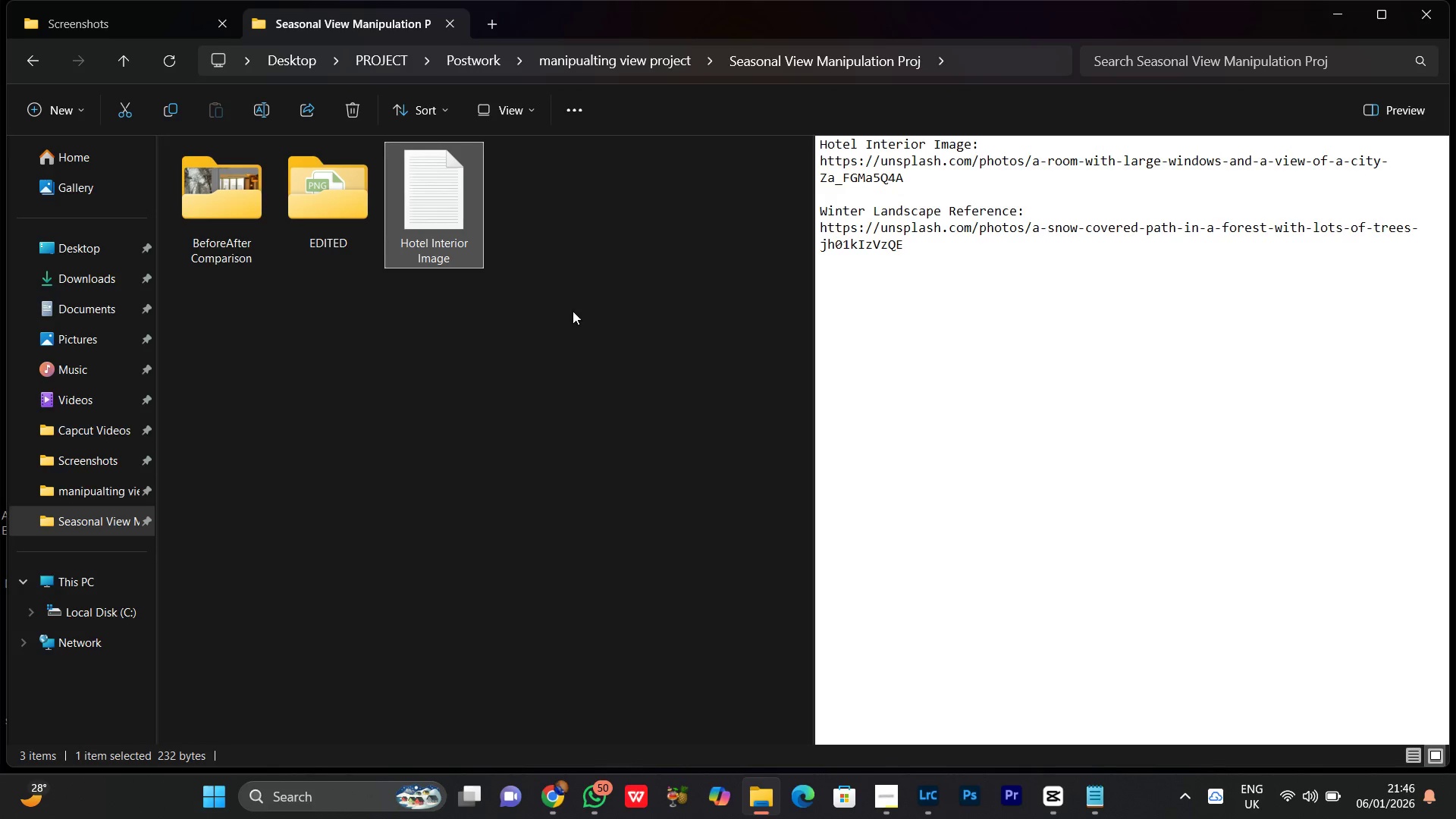 
left_click([420, 396])
 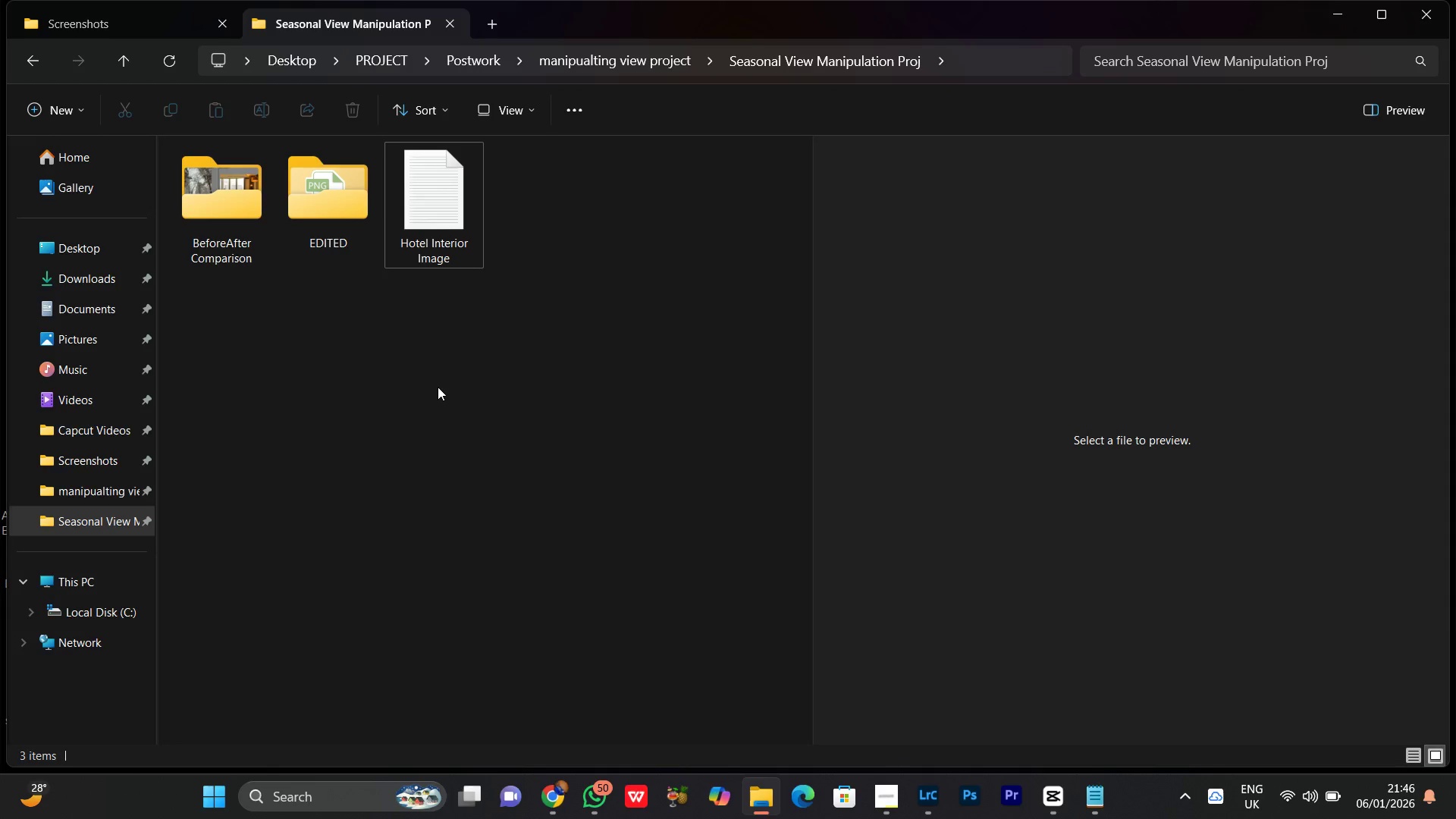 
right_click([438, 387])
 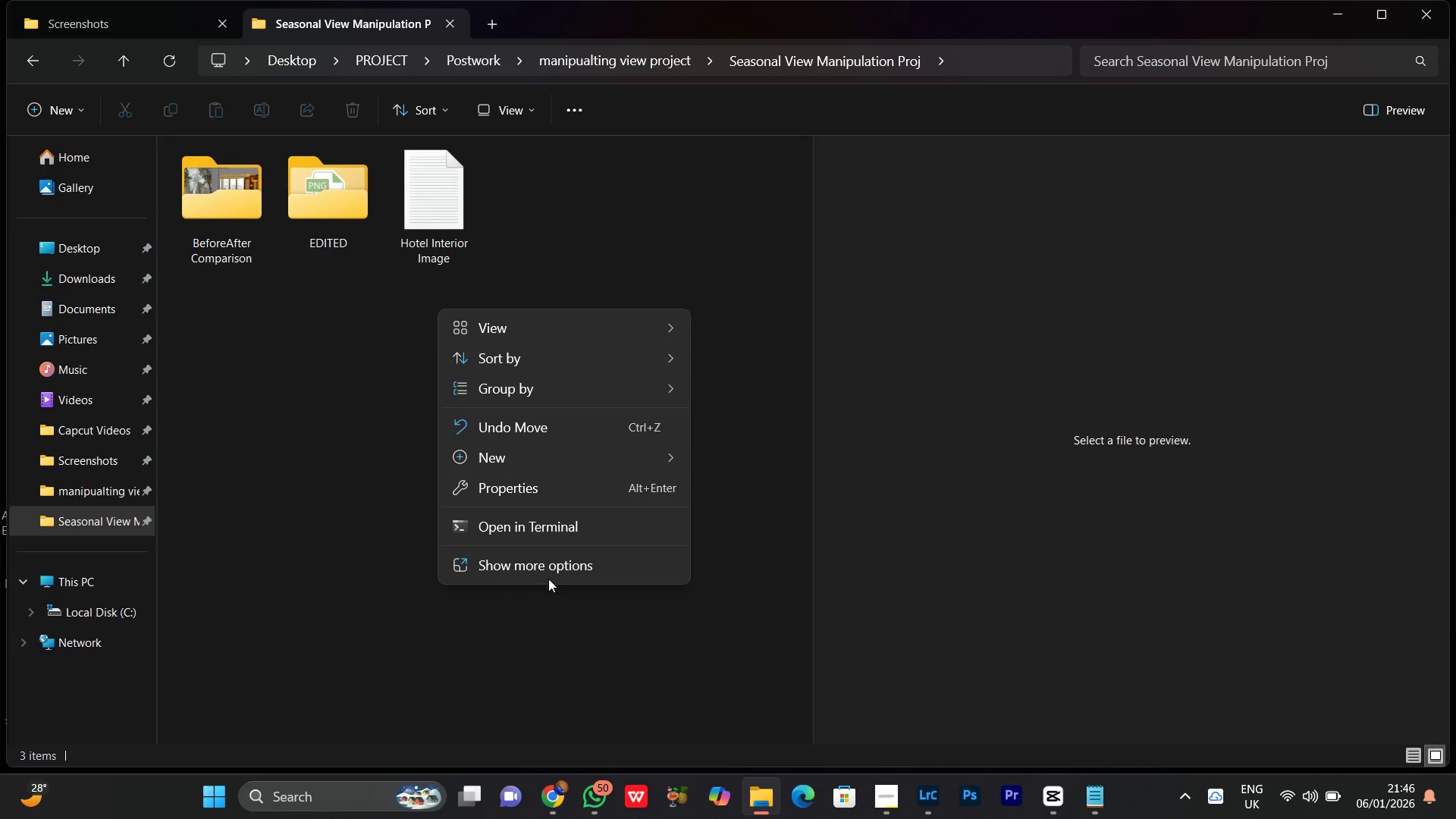 
left_click([543, 570])
 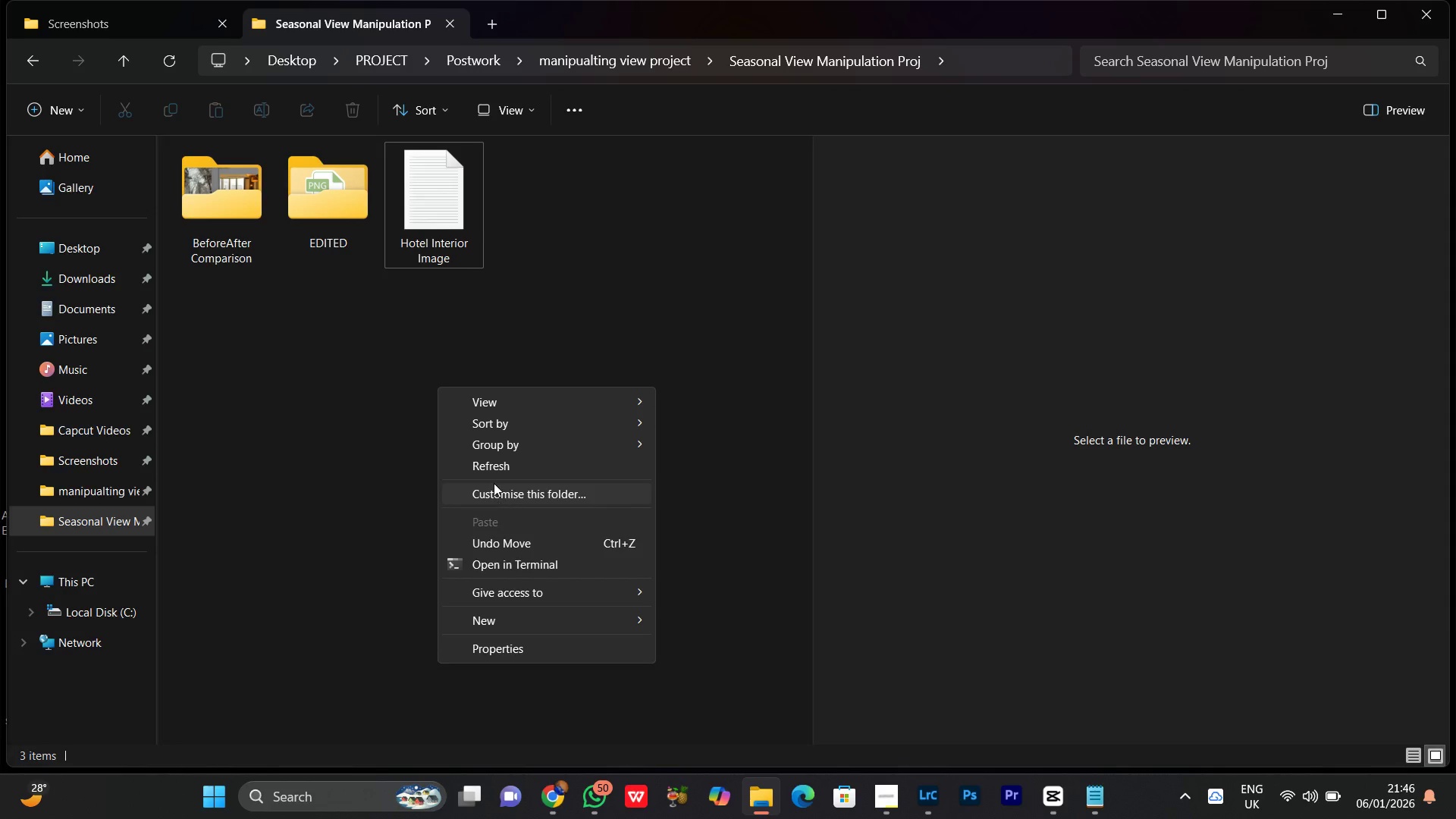 
left_click([490, 462])
 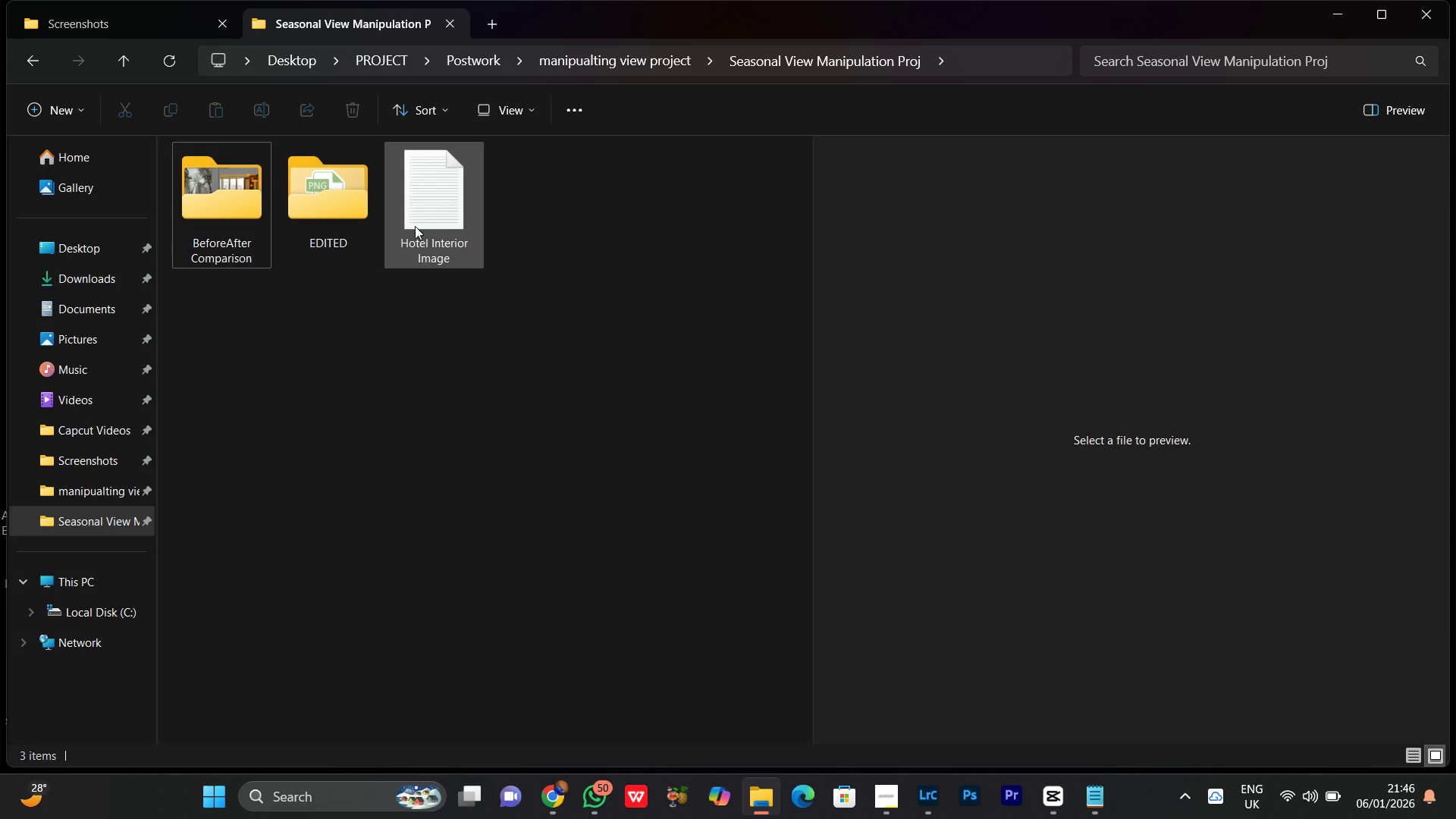 
left_click([415, 225])
 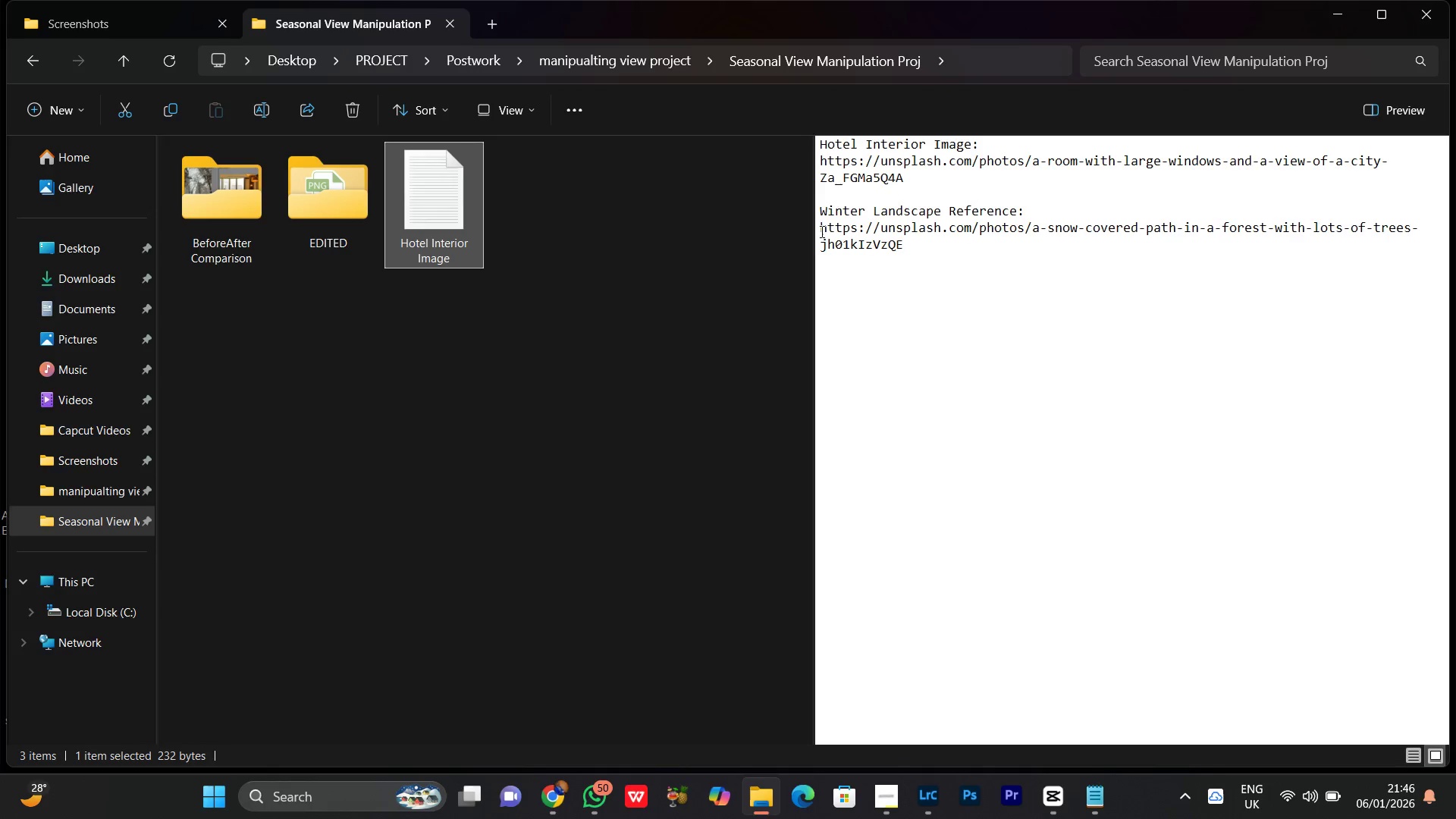 
left_click_drag(start_coordinate=[820, 227], to_coordinate=[915, 263])
 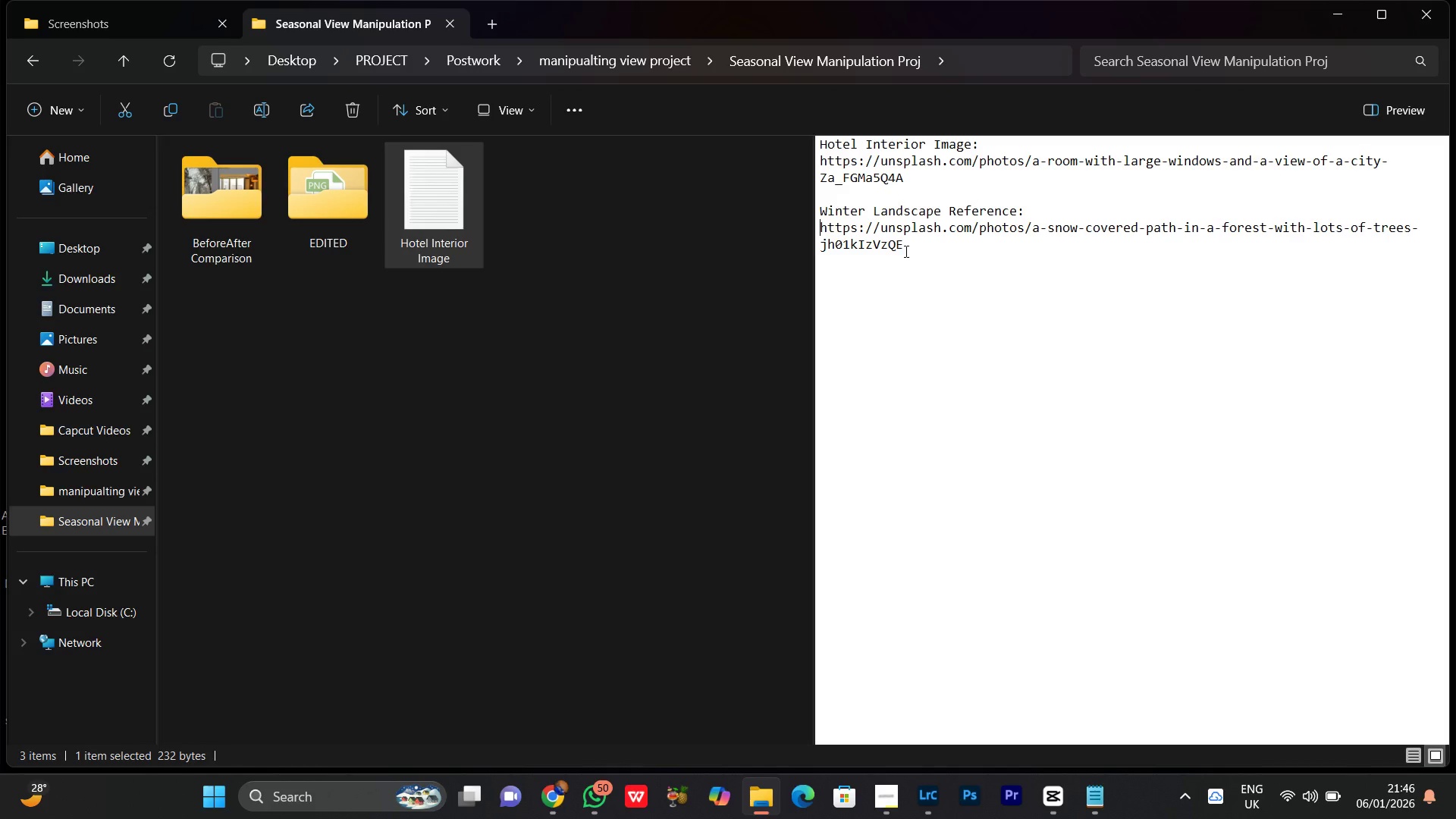 
left_click_drag(start_coordinate=[905, 251], to_coordinate=[814, 227])
 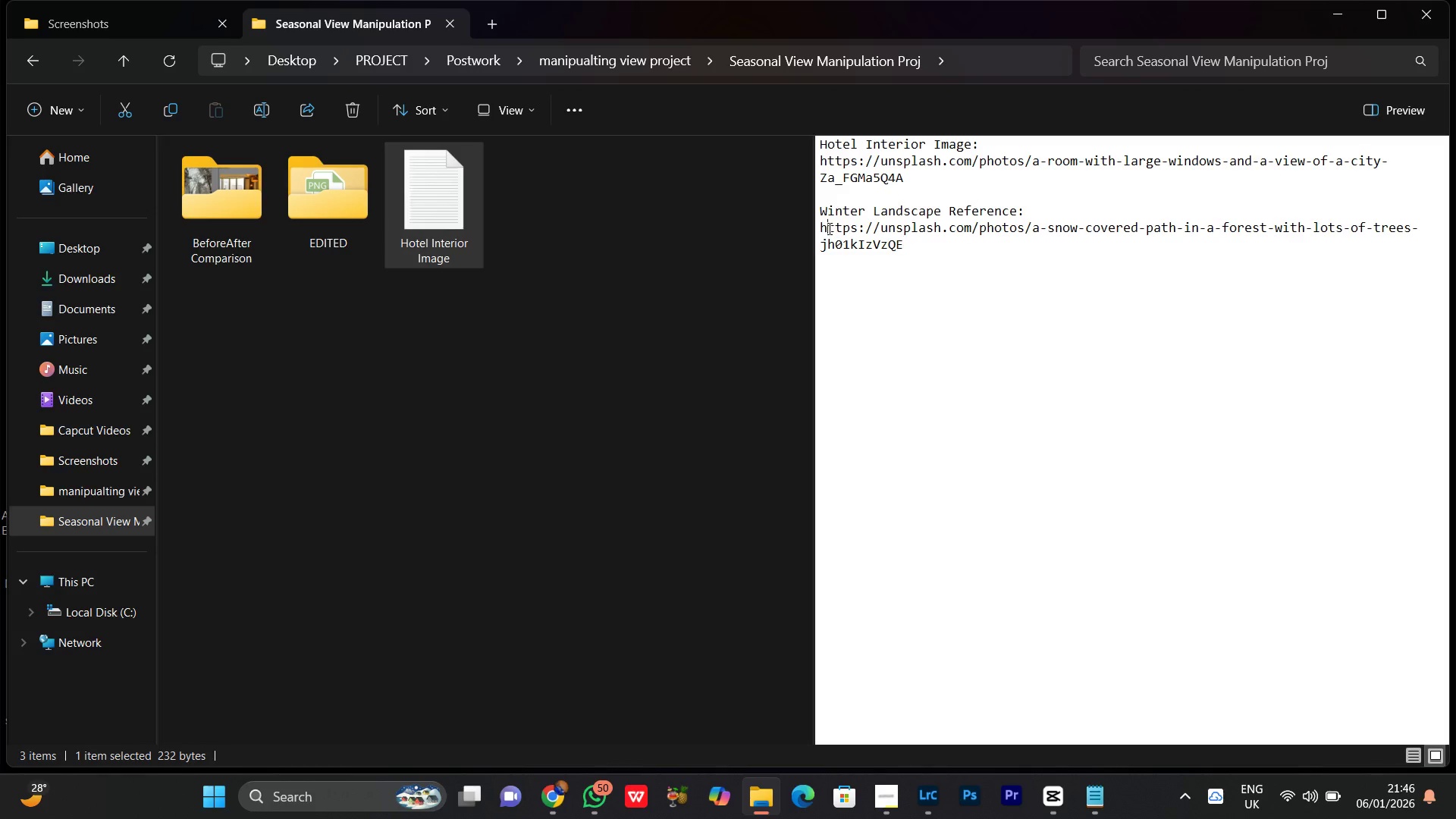 
left_click_drag(start_coordinate=[828, 228], to_coordinate=[899, 256])
 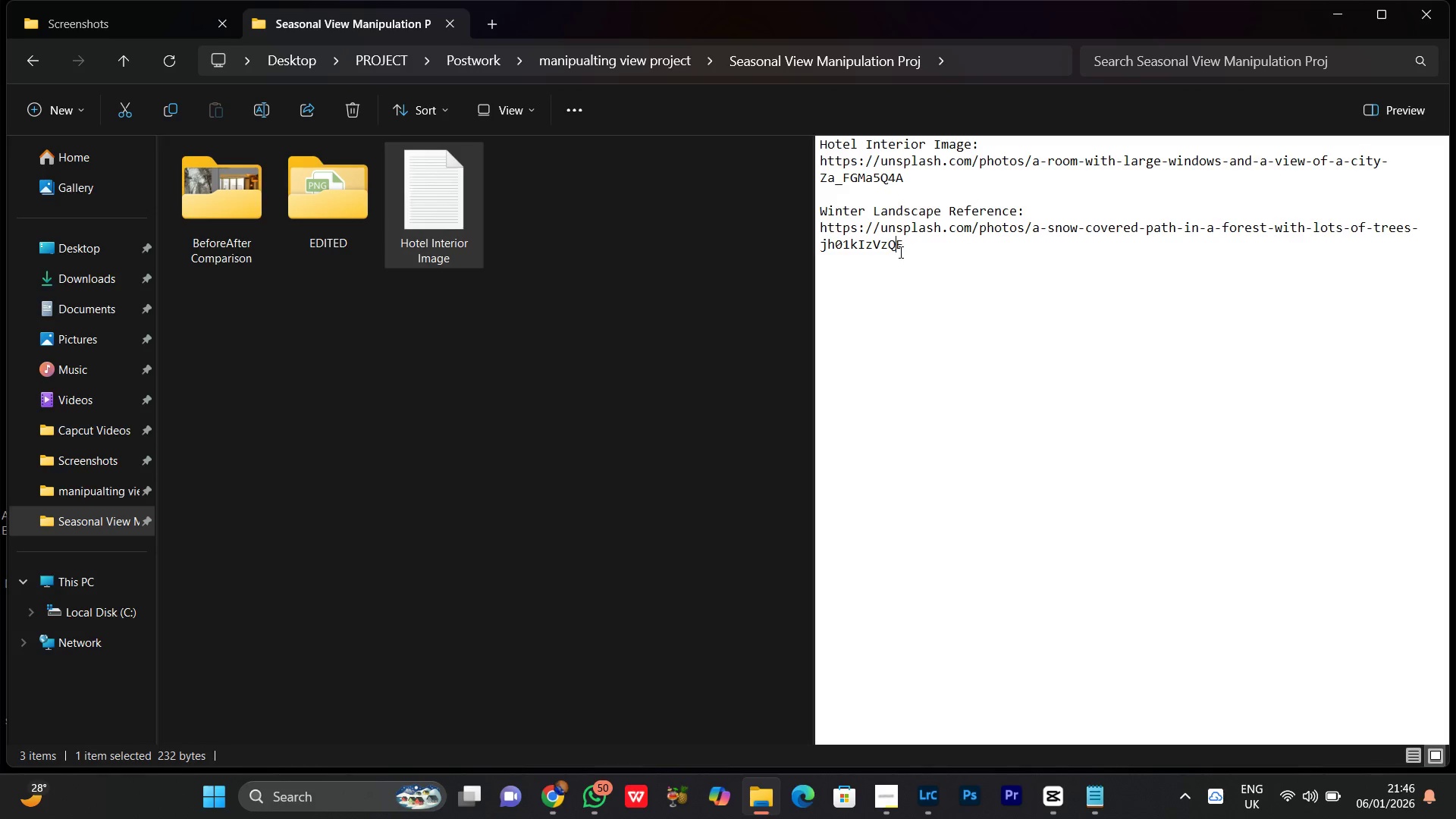 
left_click_drag(start_coordinate=[899, 252], to_coordinate=[896, 253])
 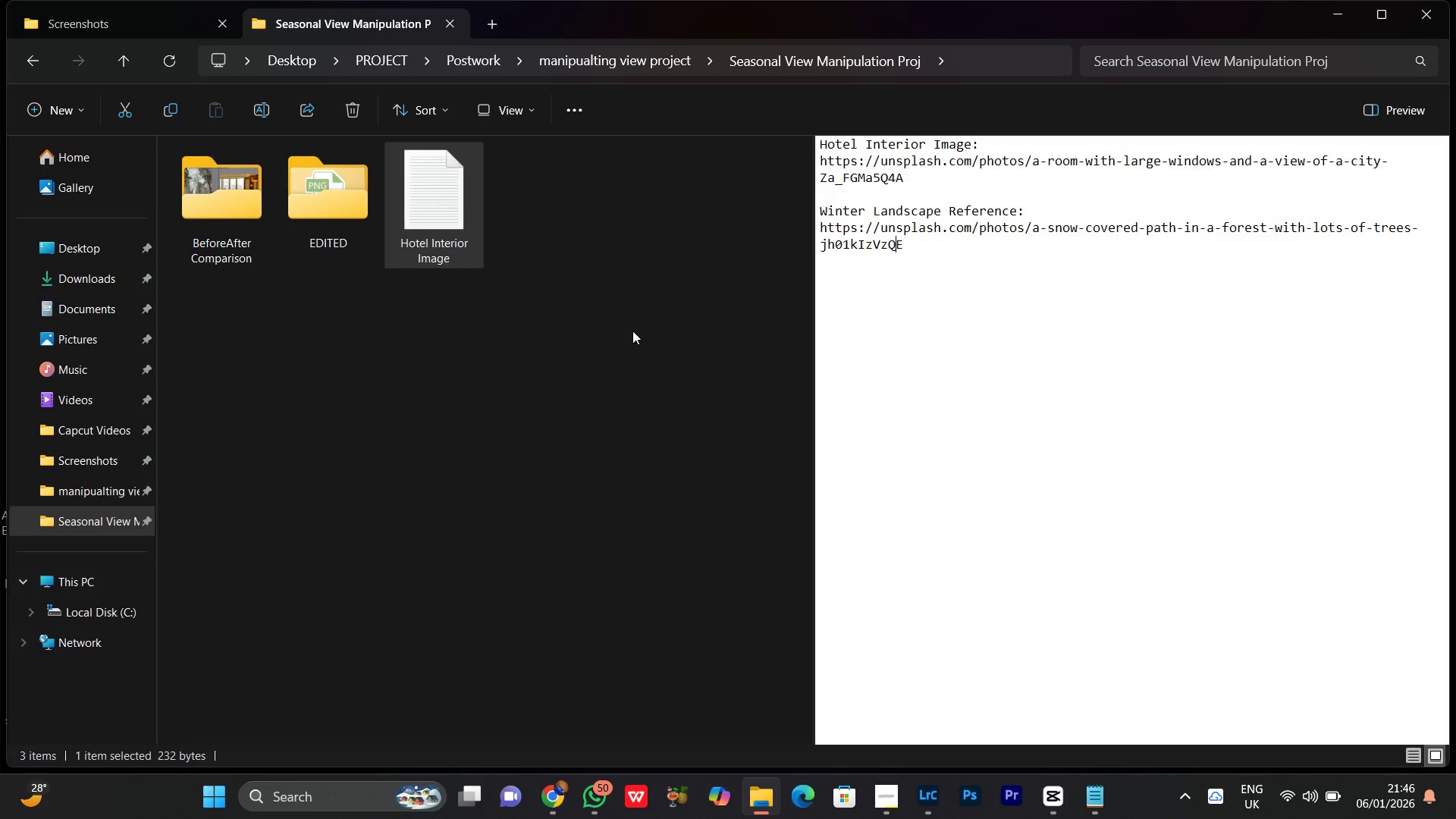 
double_click([632, 331])
 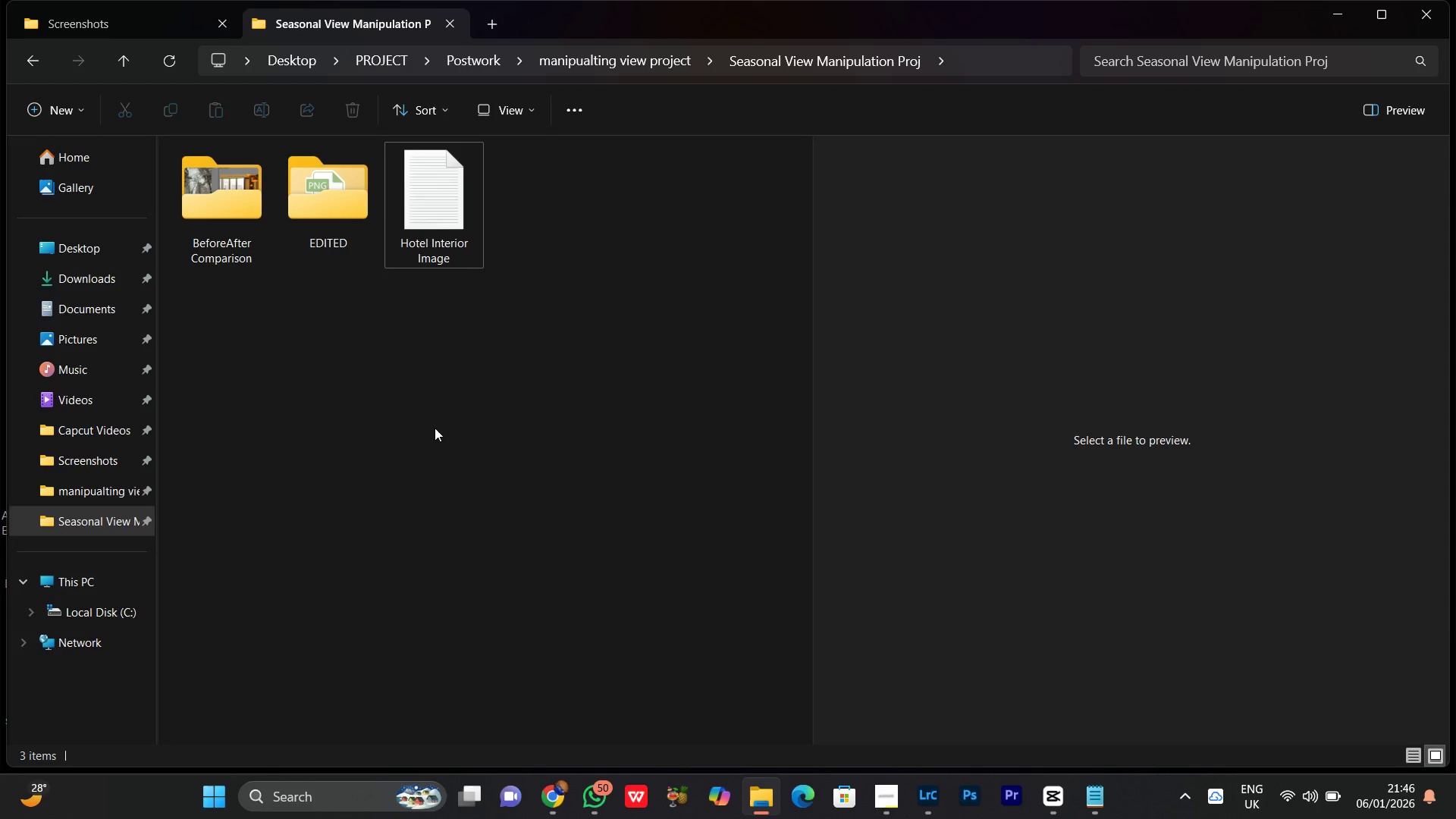 
left_click_drag(start_coordinate=[422, 431], to_coordinate=[425, 417])
 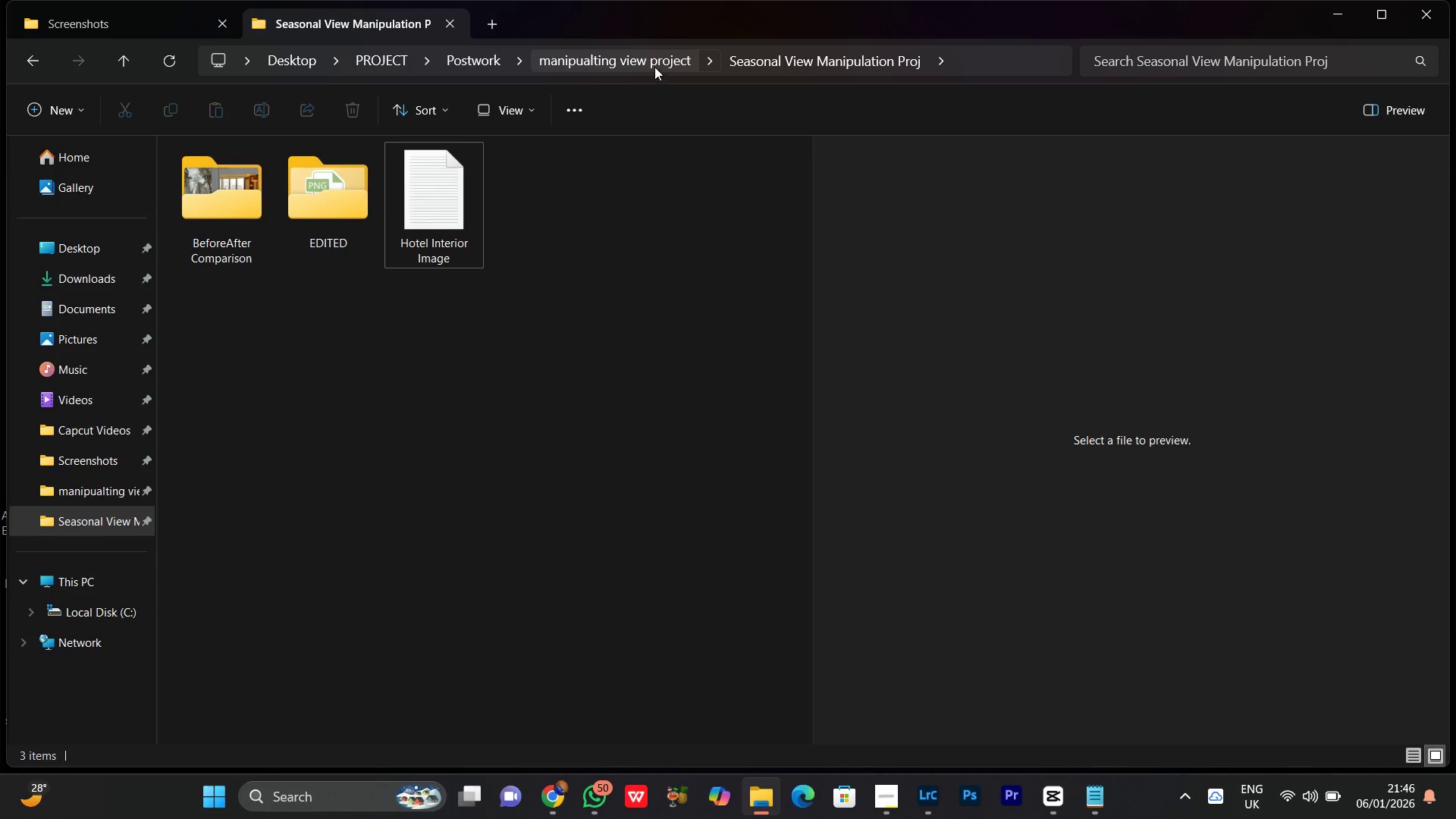 
left_click([654, 65])
 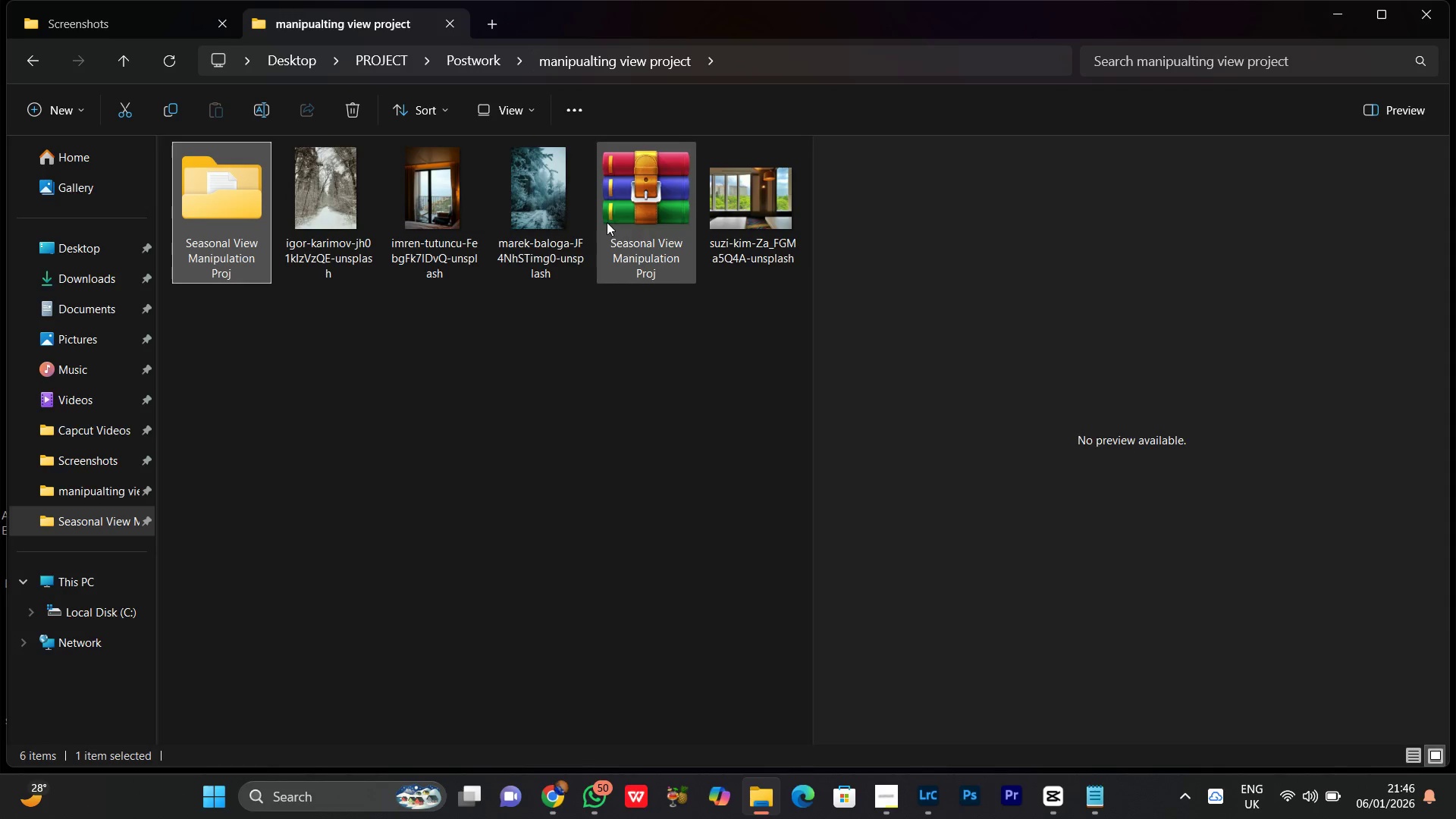 
left_click([628, 215])
 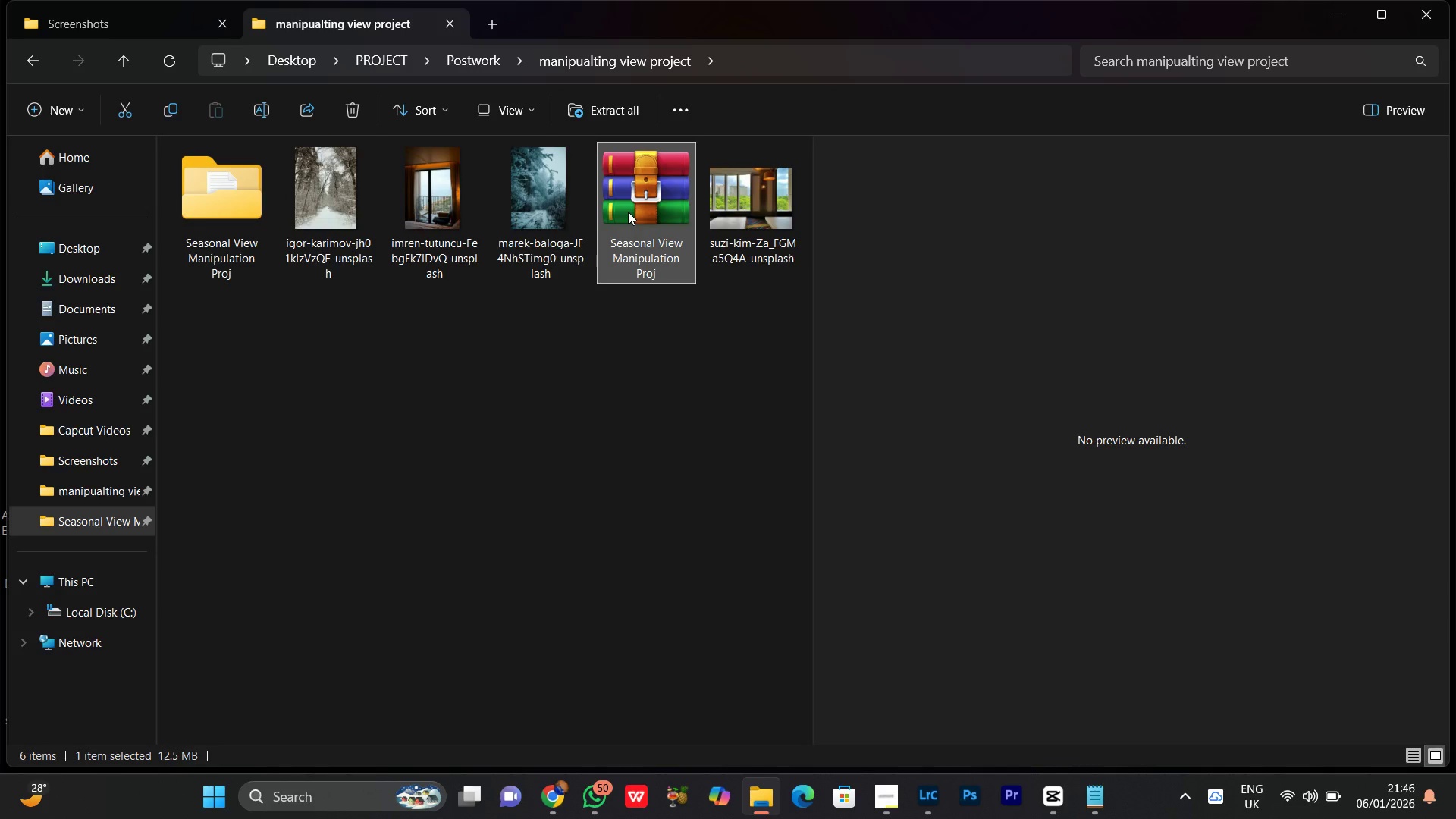 
key(Delete)
 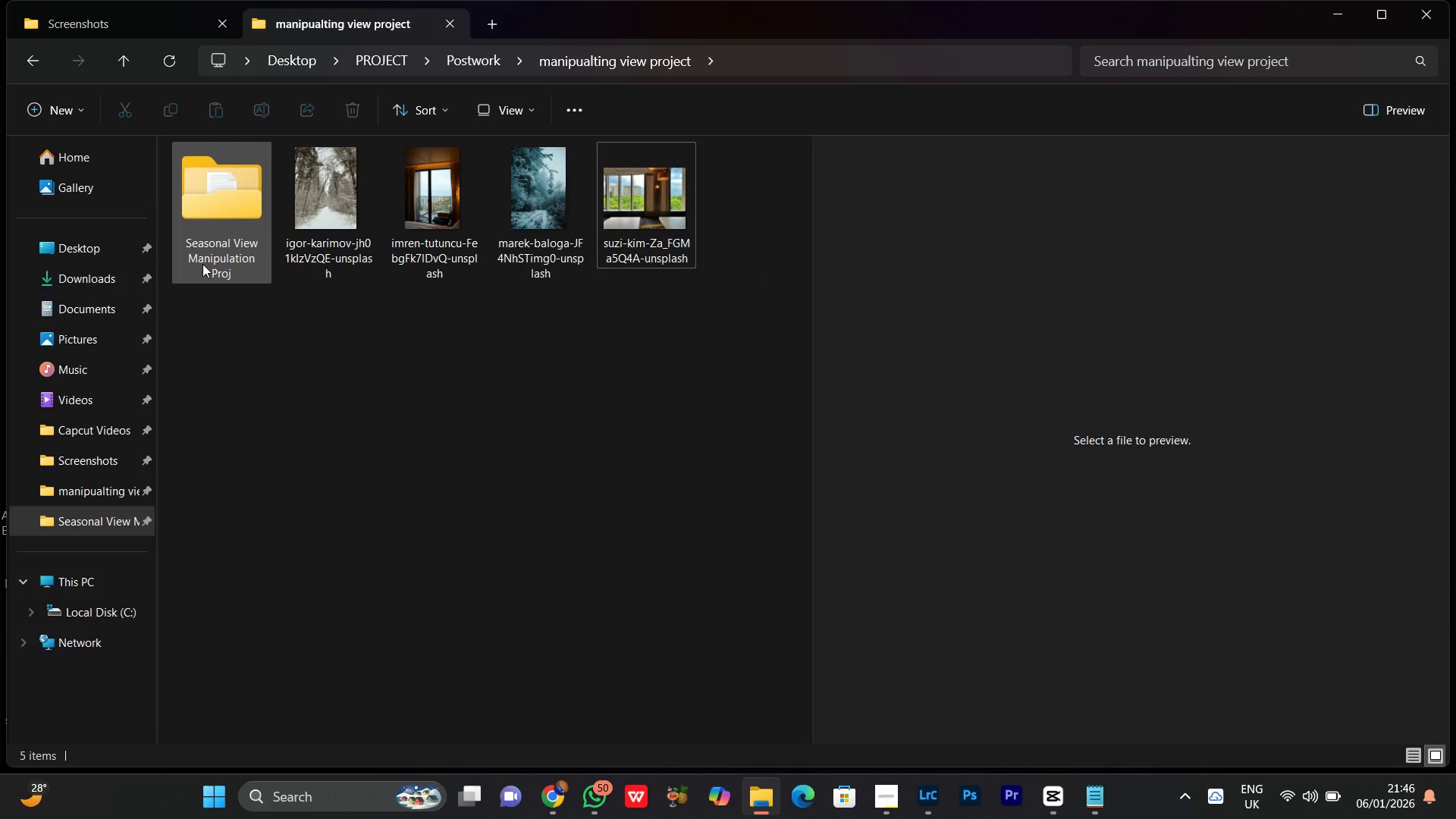 
left_click([222, 213])
 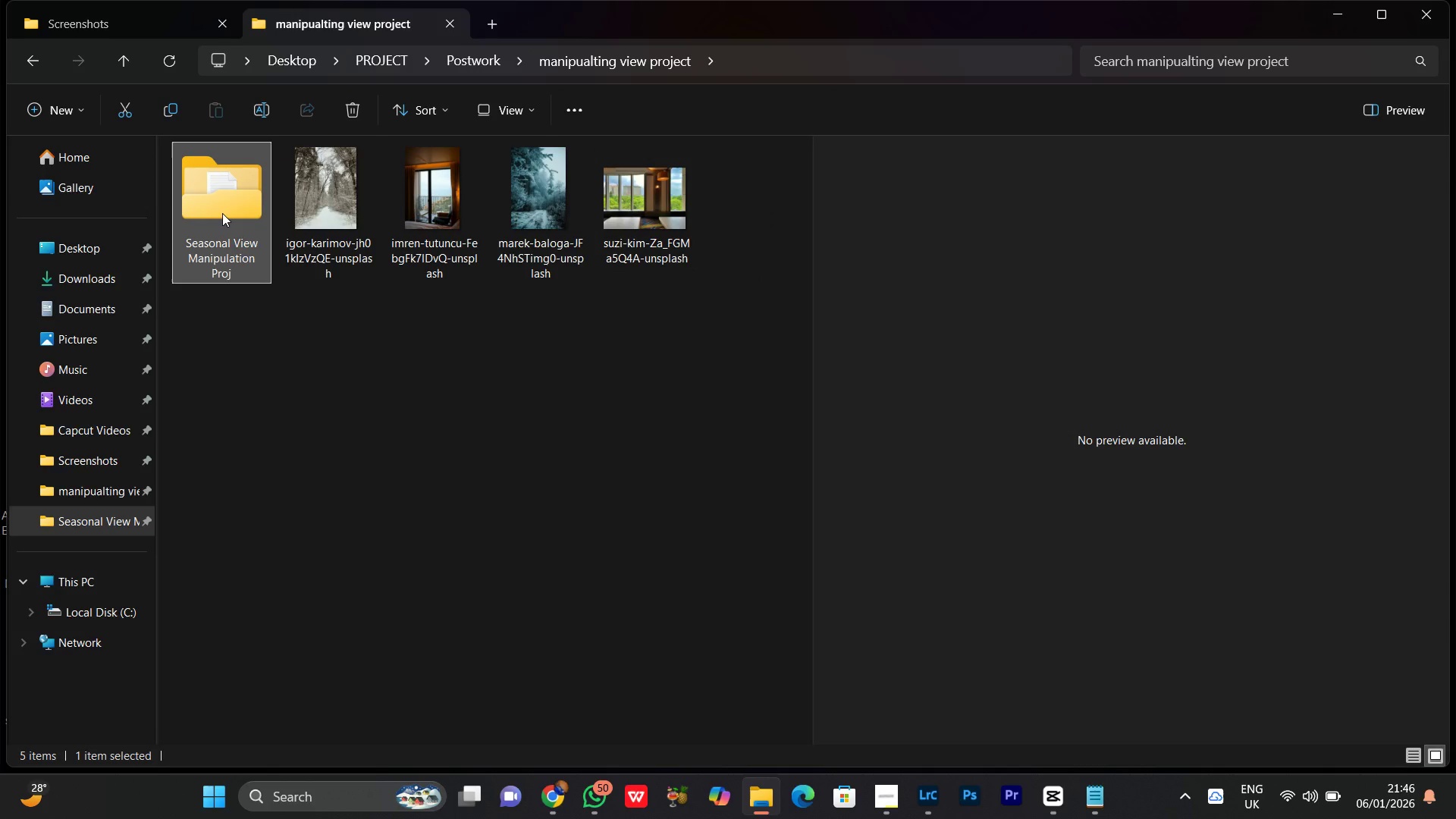 
right_click([222, 213])
 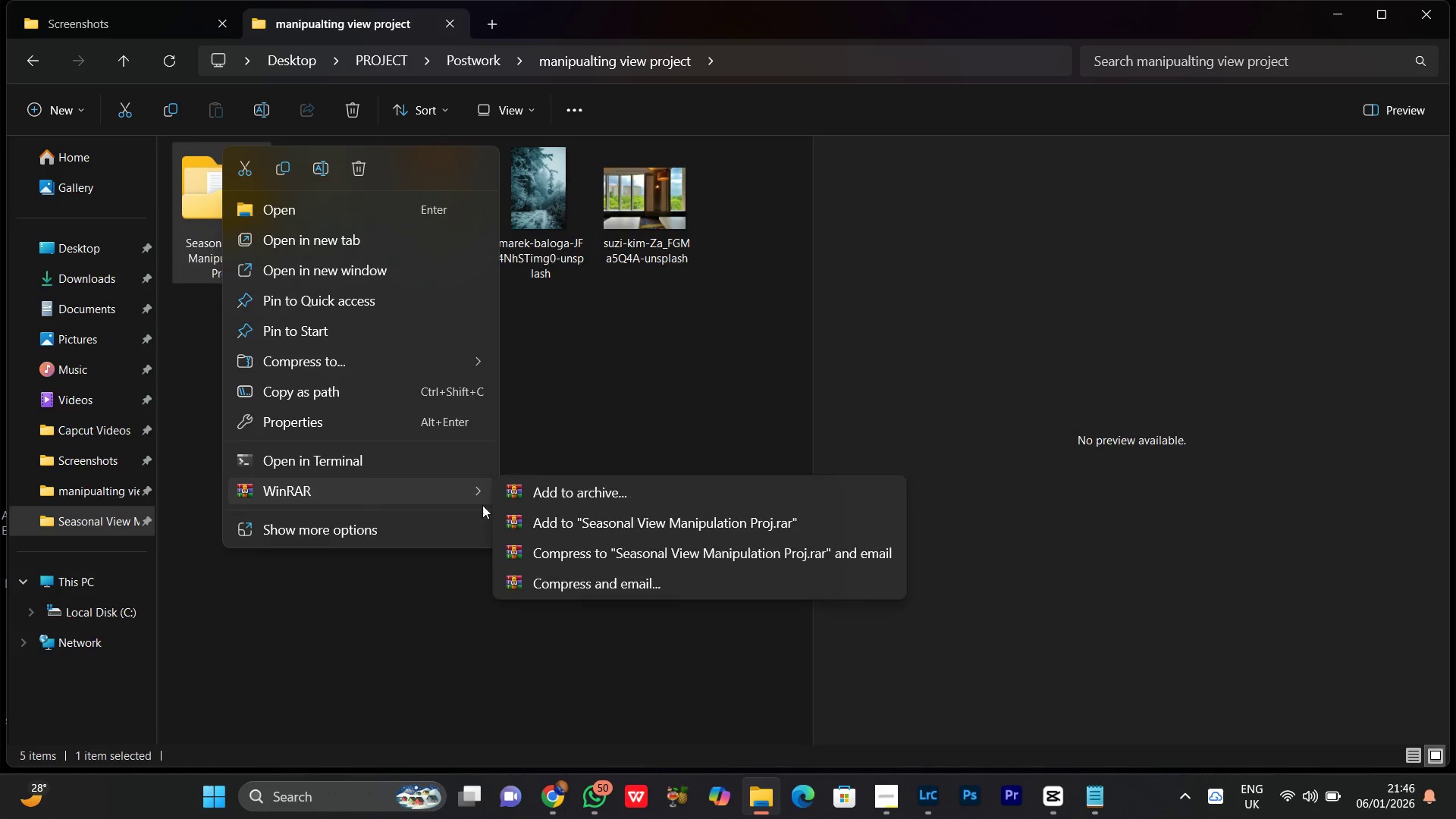 
left_click([585, 496])
 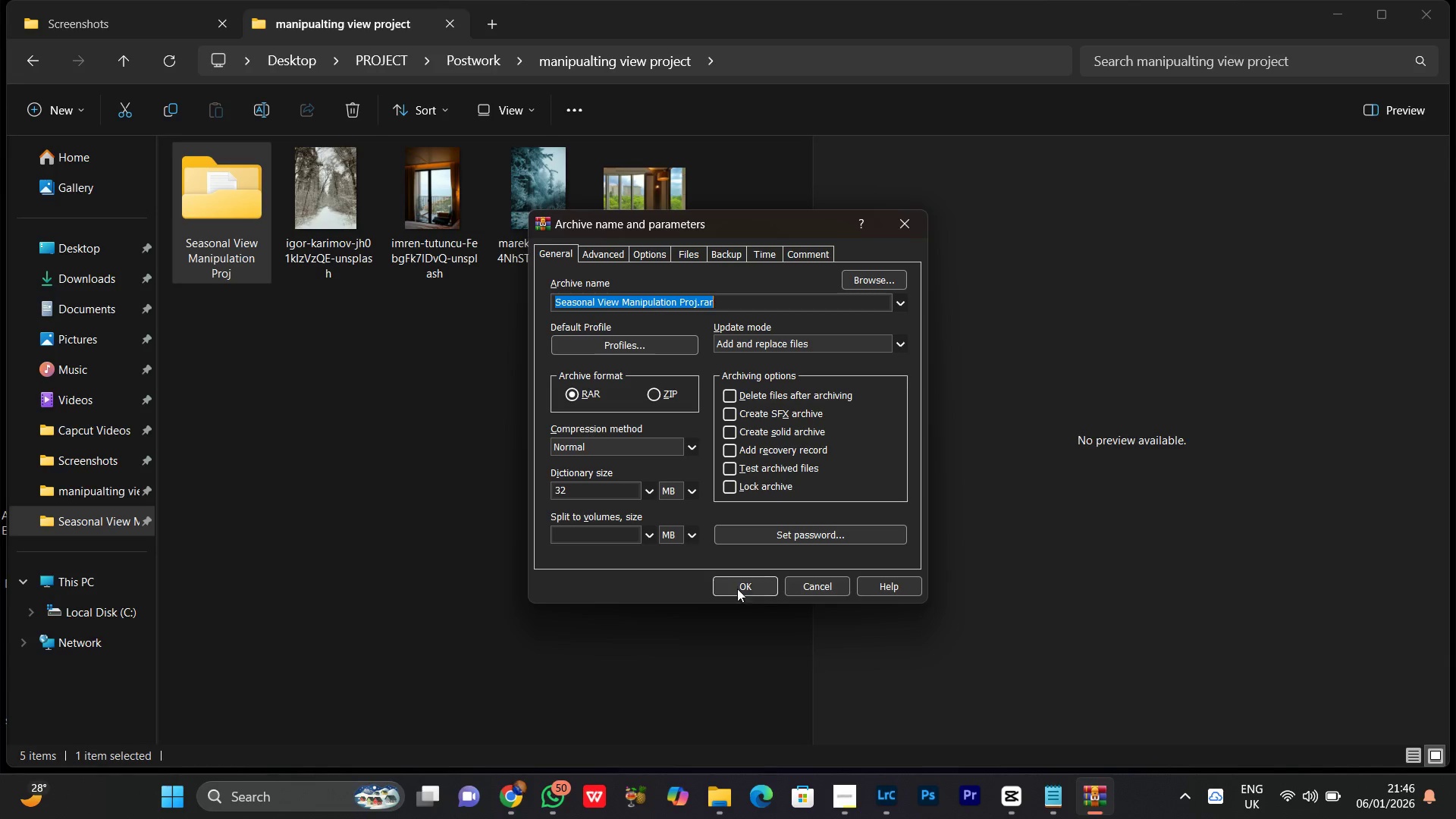 
left_click([736, 585])
 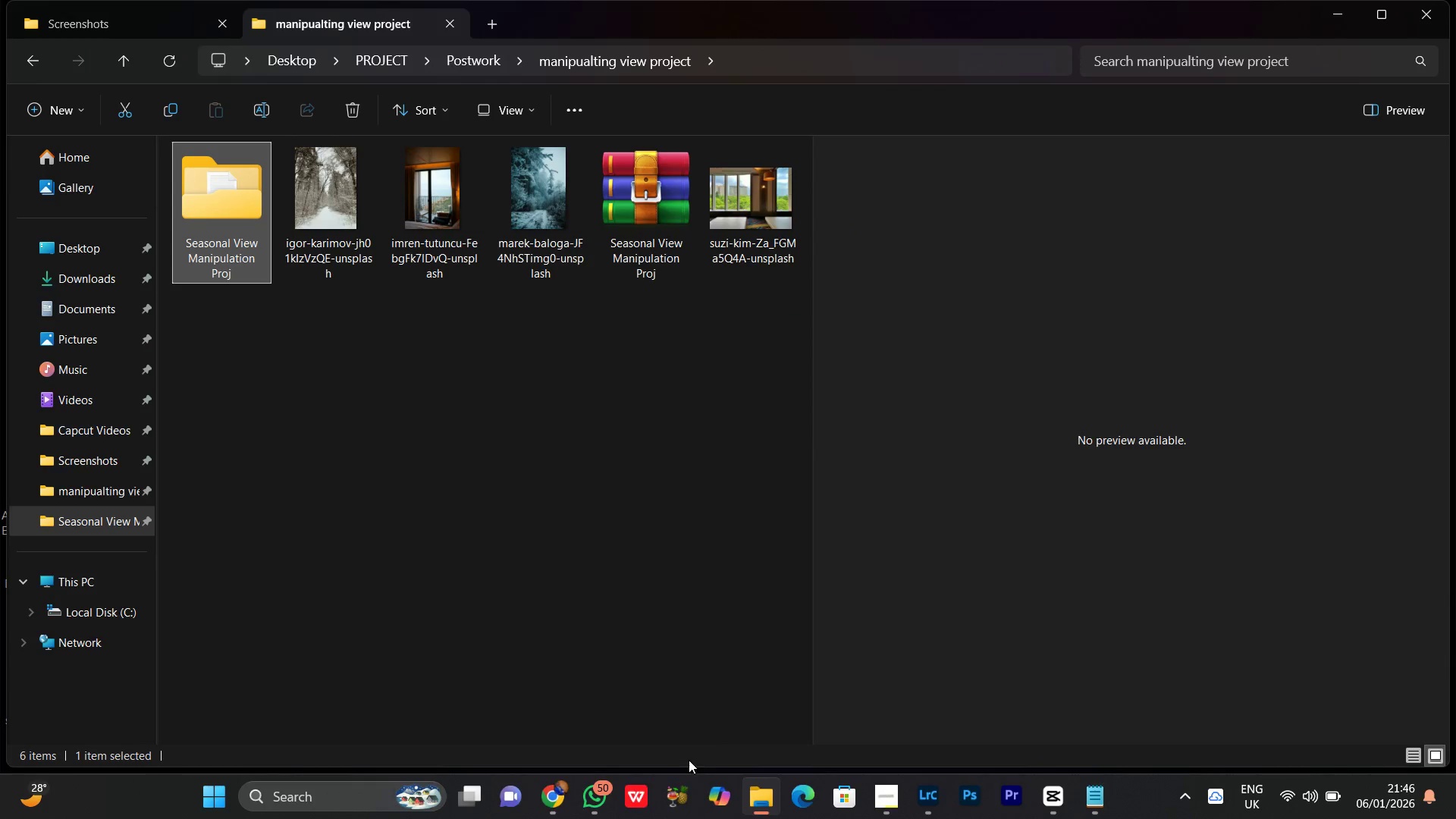 
left_click([561, 804])
 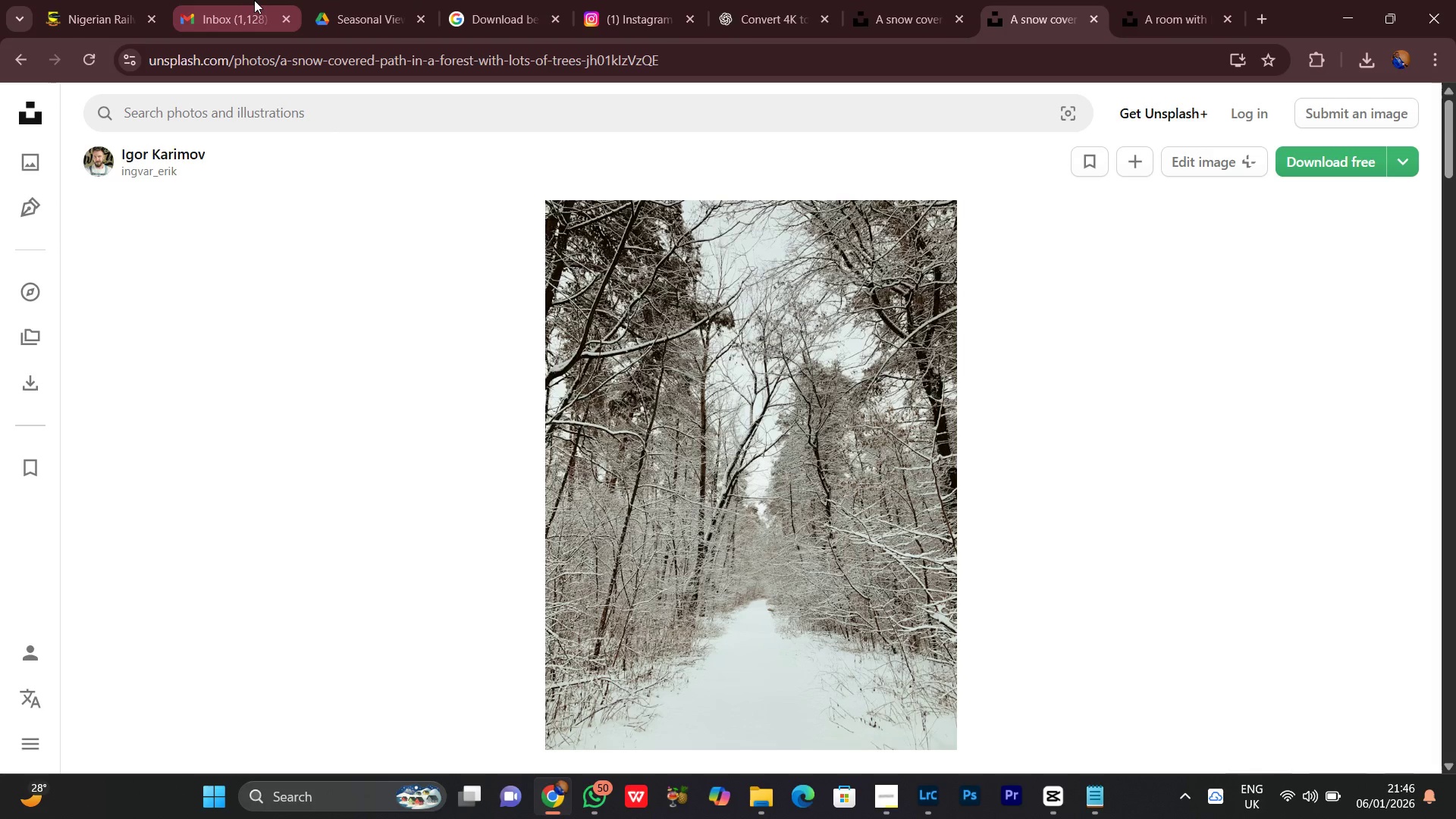 
left_click([377, 0])
 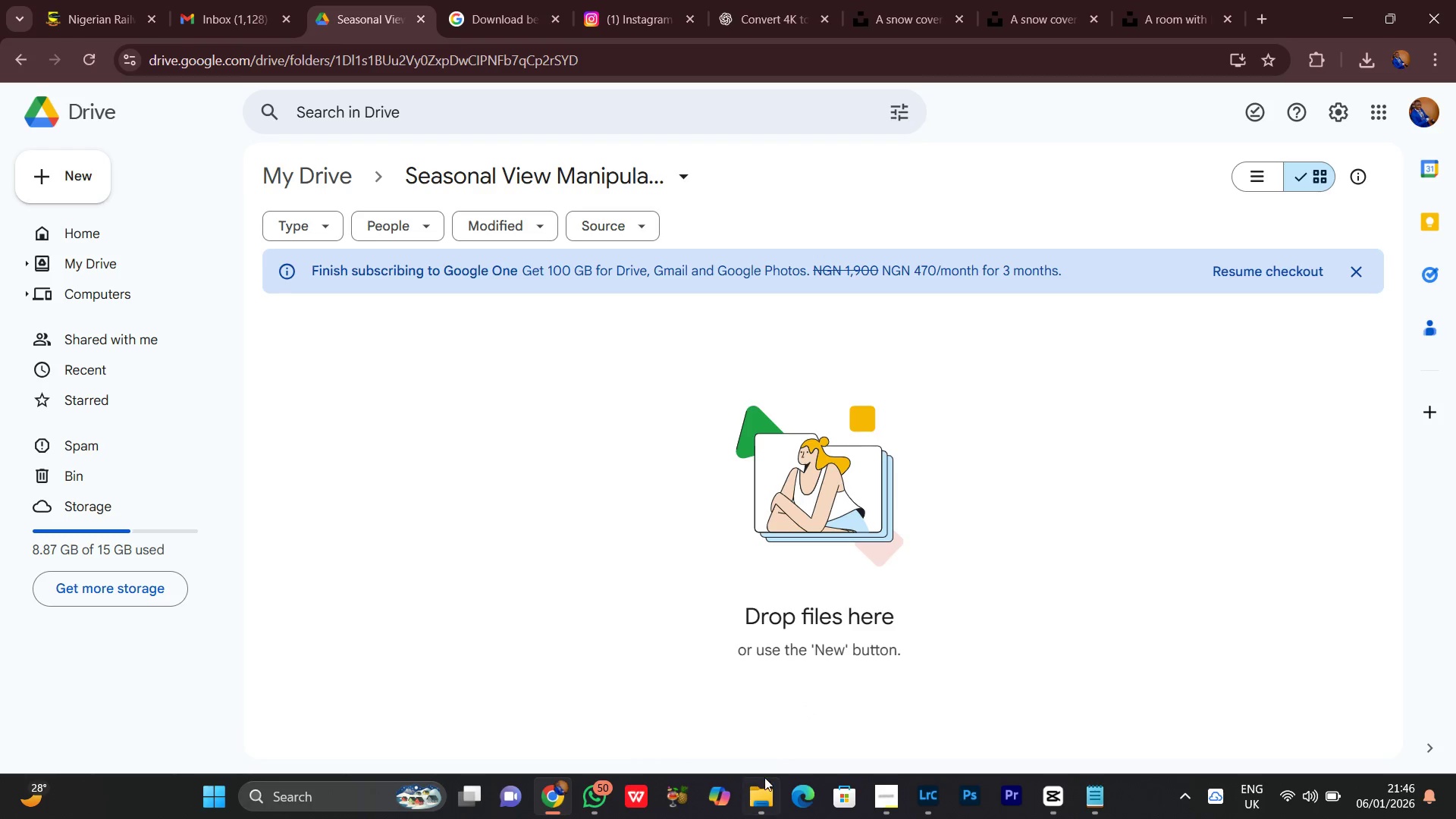 
wait(5.22)
 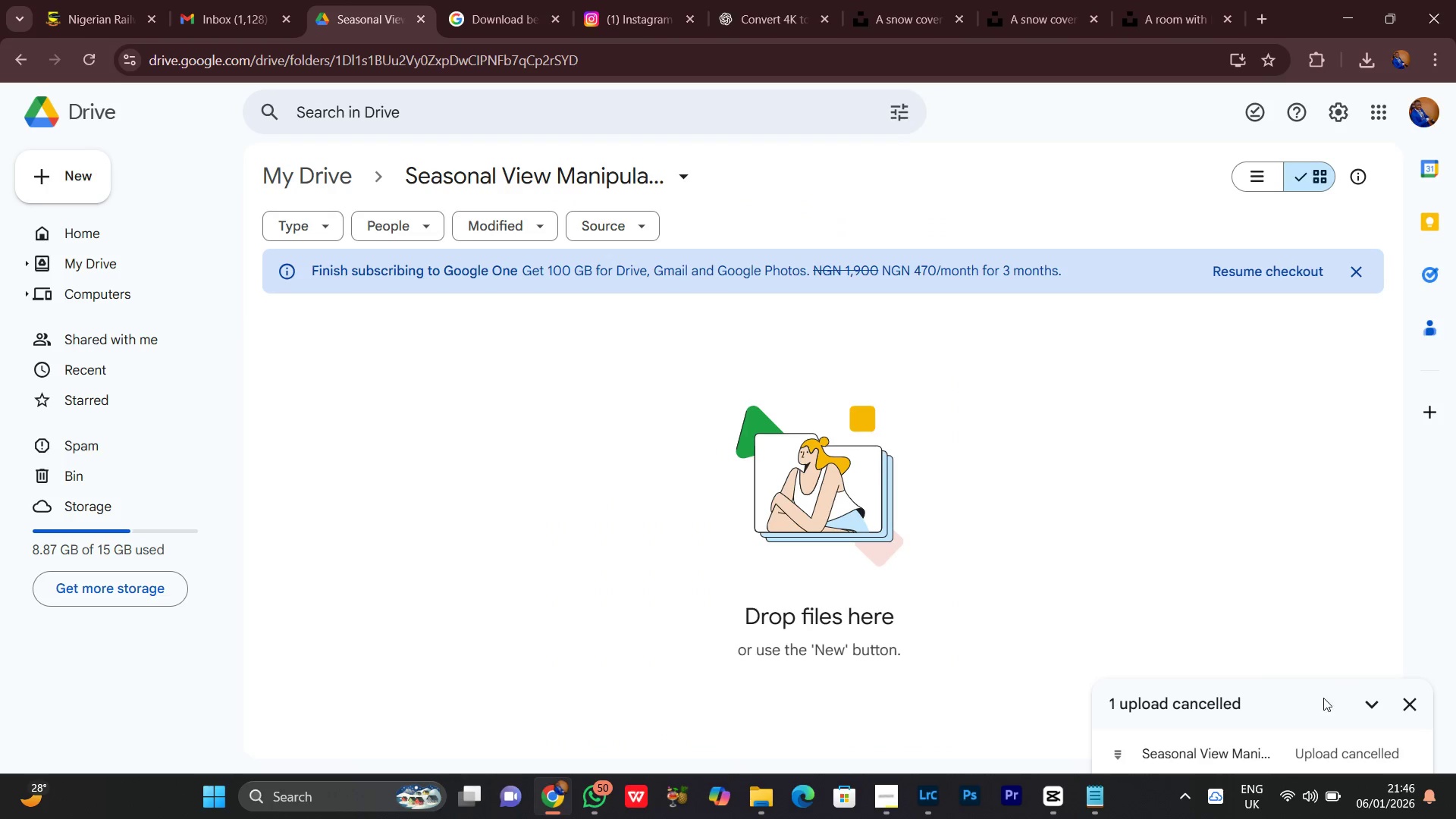 
left_click([759, 704])
 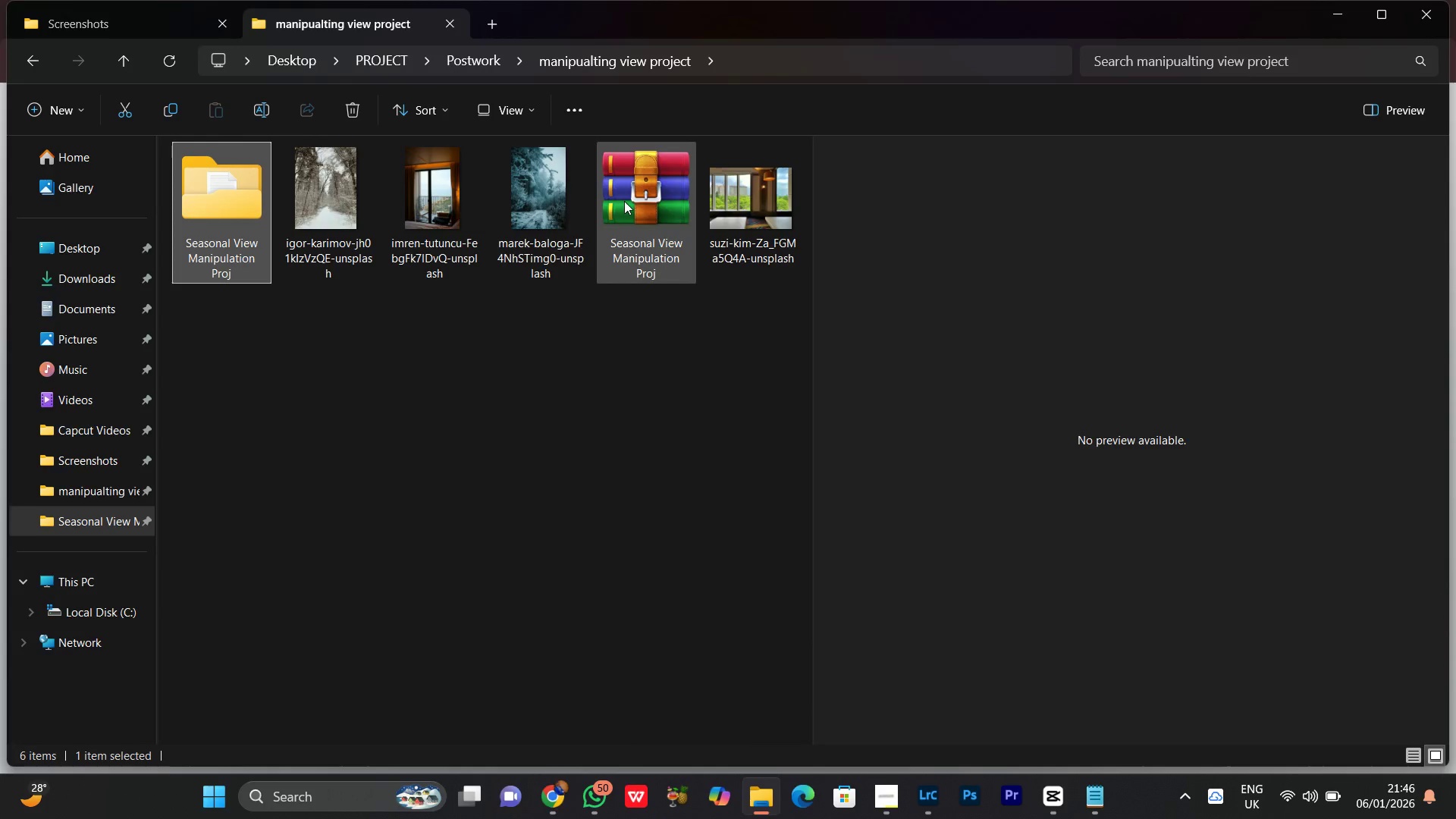 
left_click([626, 198])
 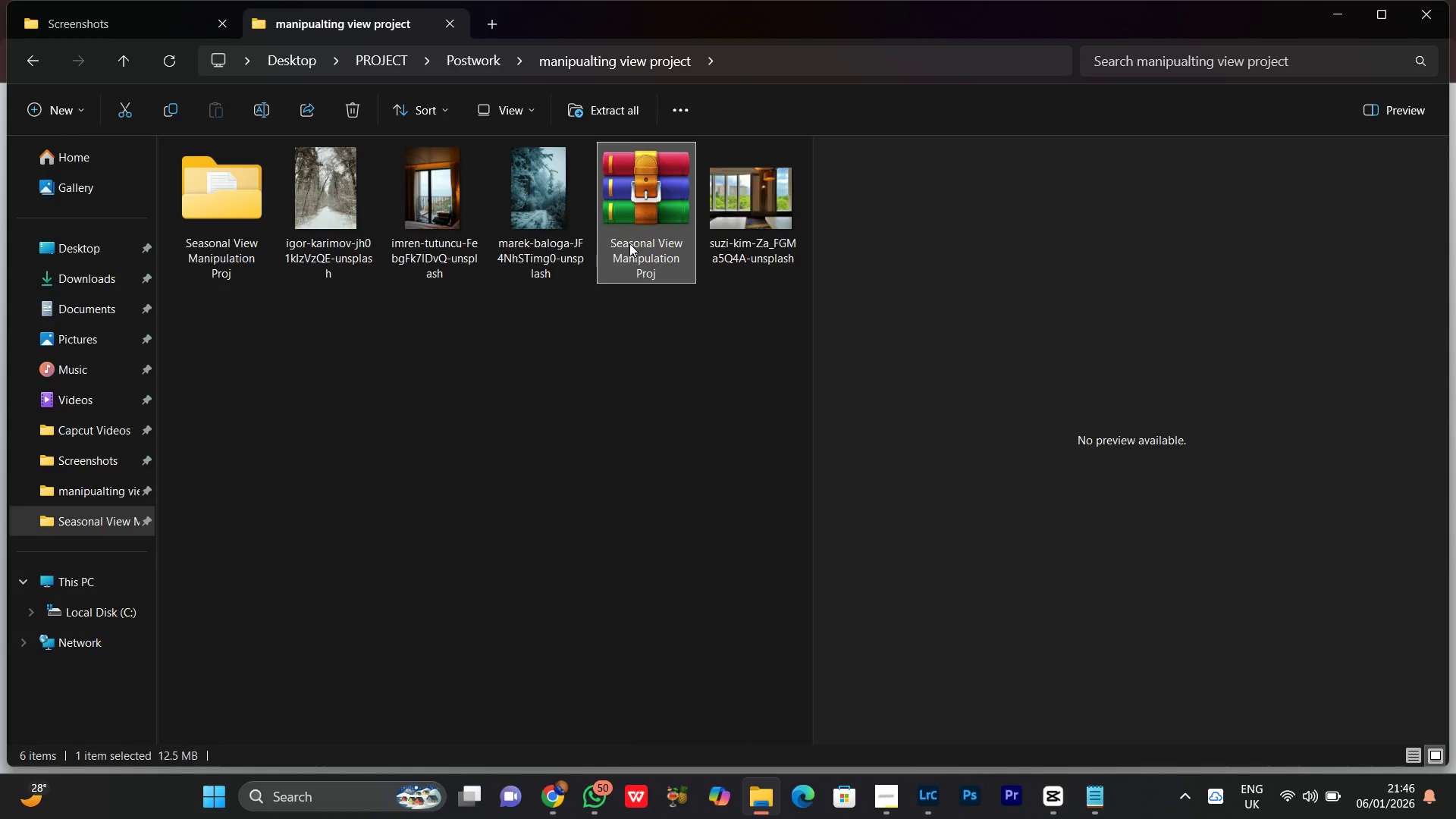 
left_click_drag(start_coordinate=[630, 190], to_coordinate=[661, 510])
 